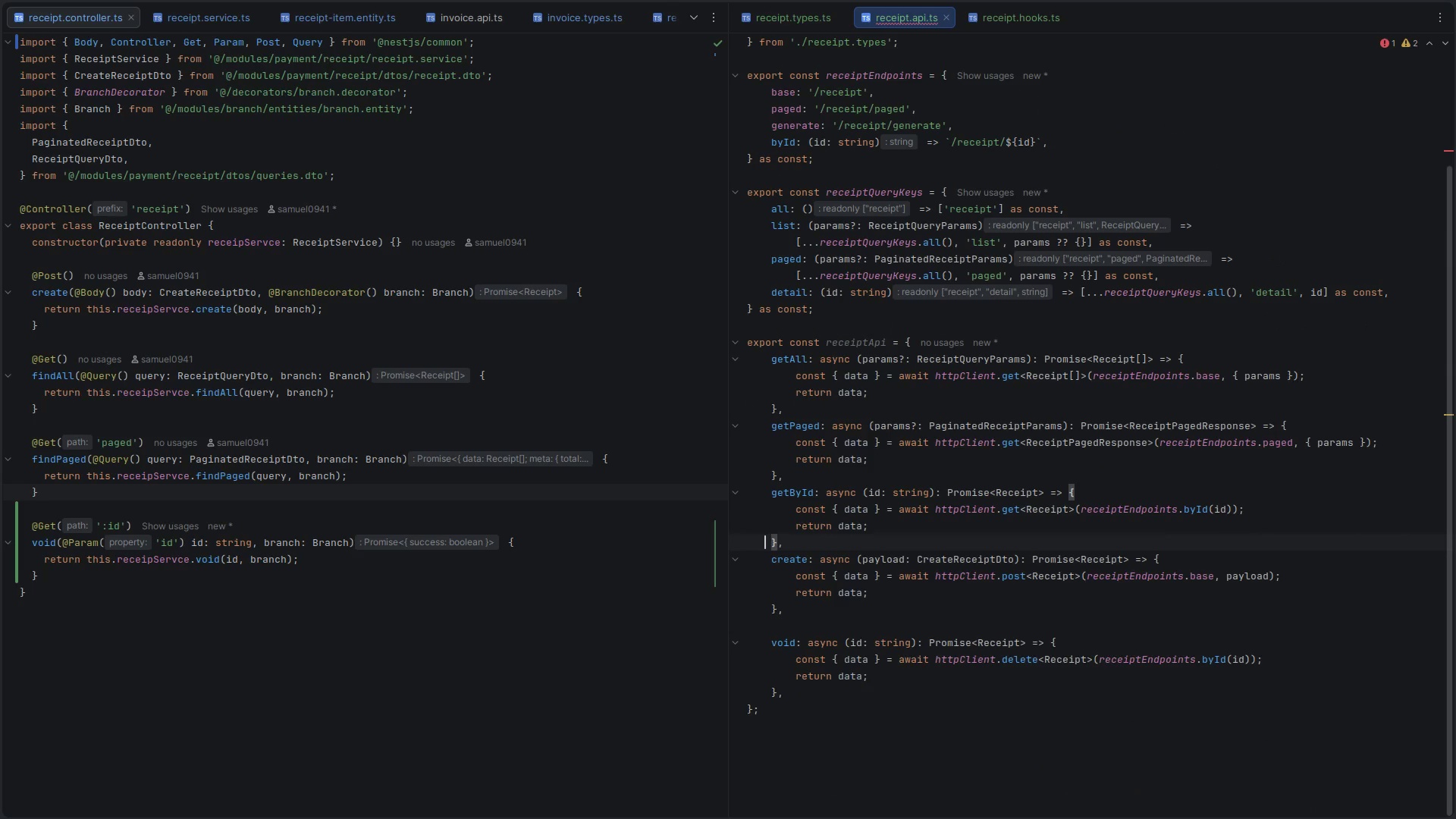 
key(ArrowDown)
 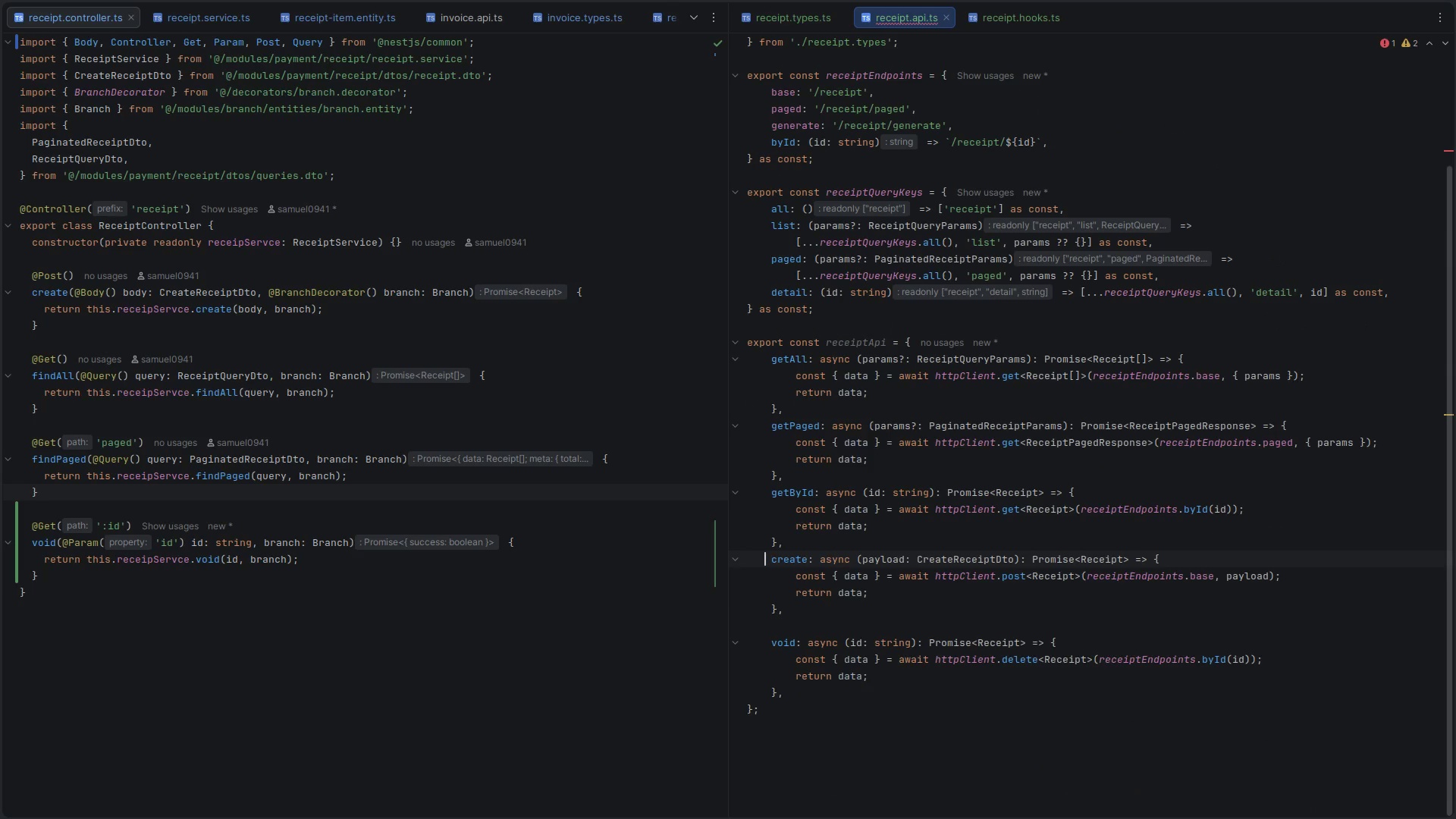 
key(Shift+ArrowUp)
 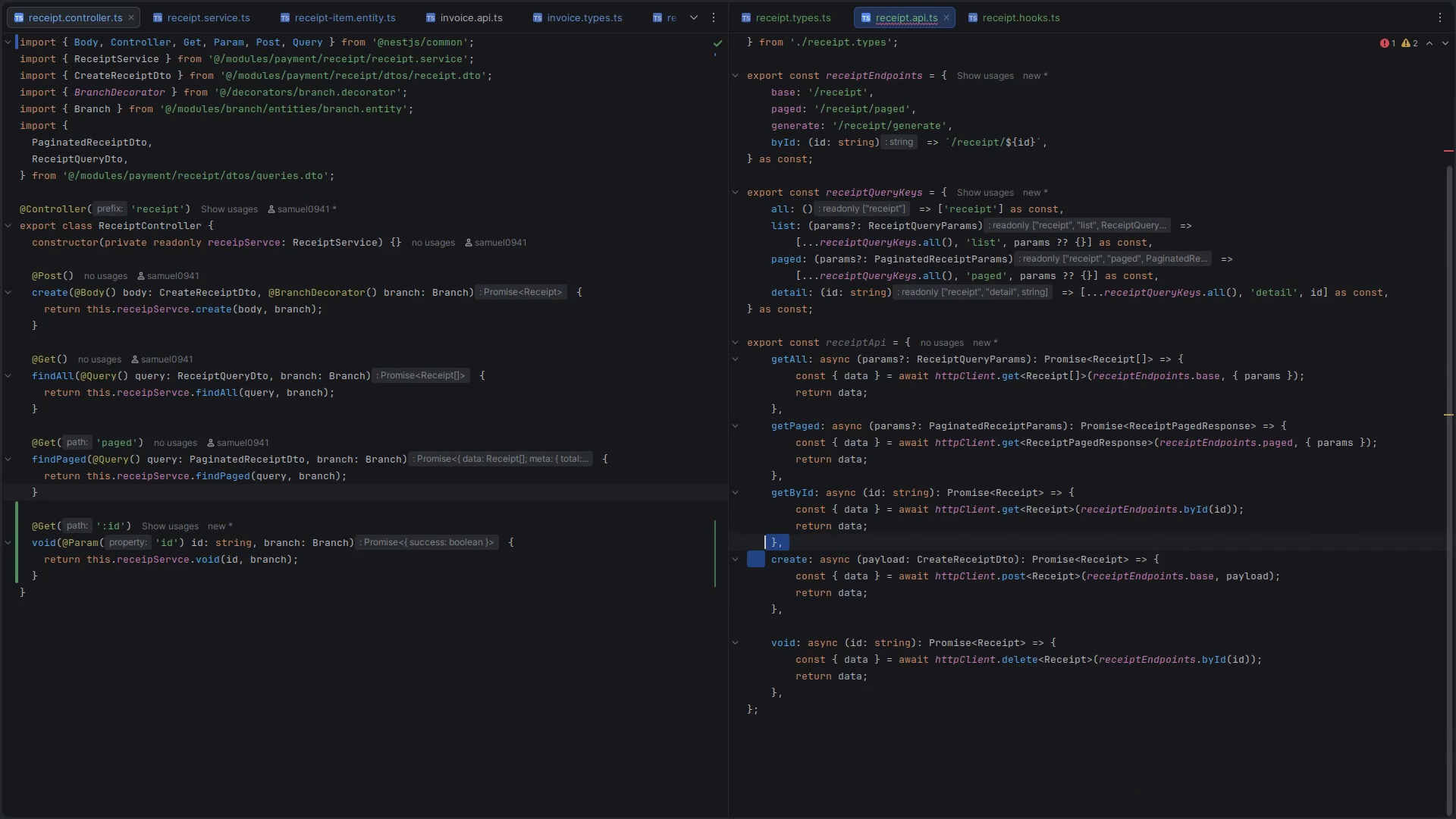 
key(Shift+ArrowUp)
 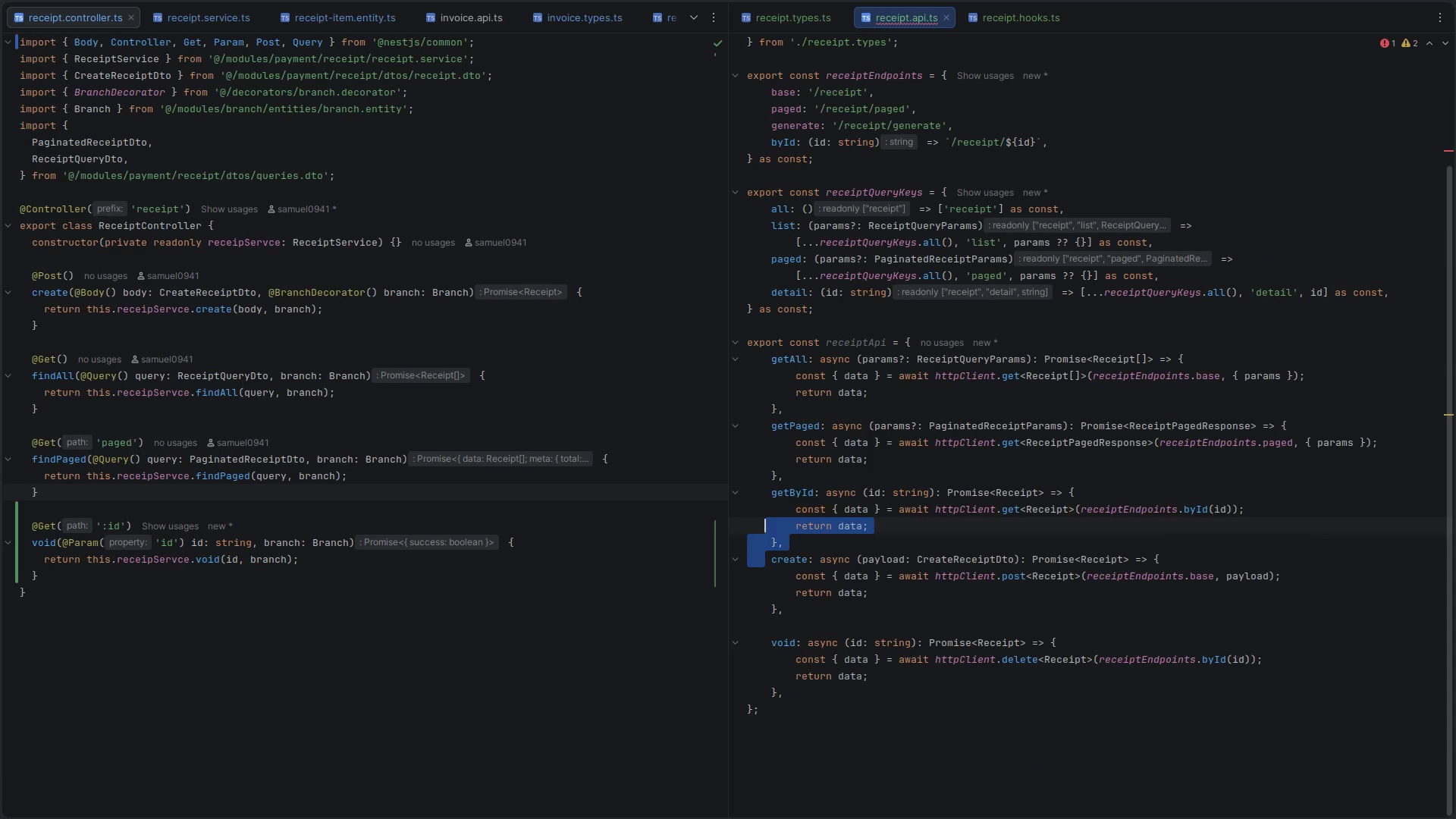 
key(Shift+ArrowUp)
 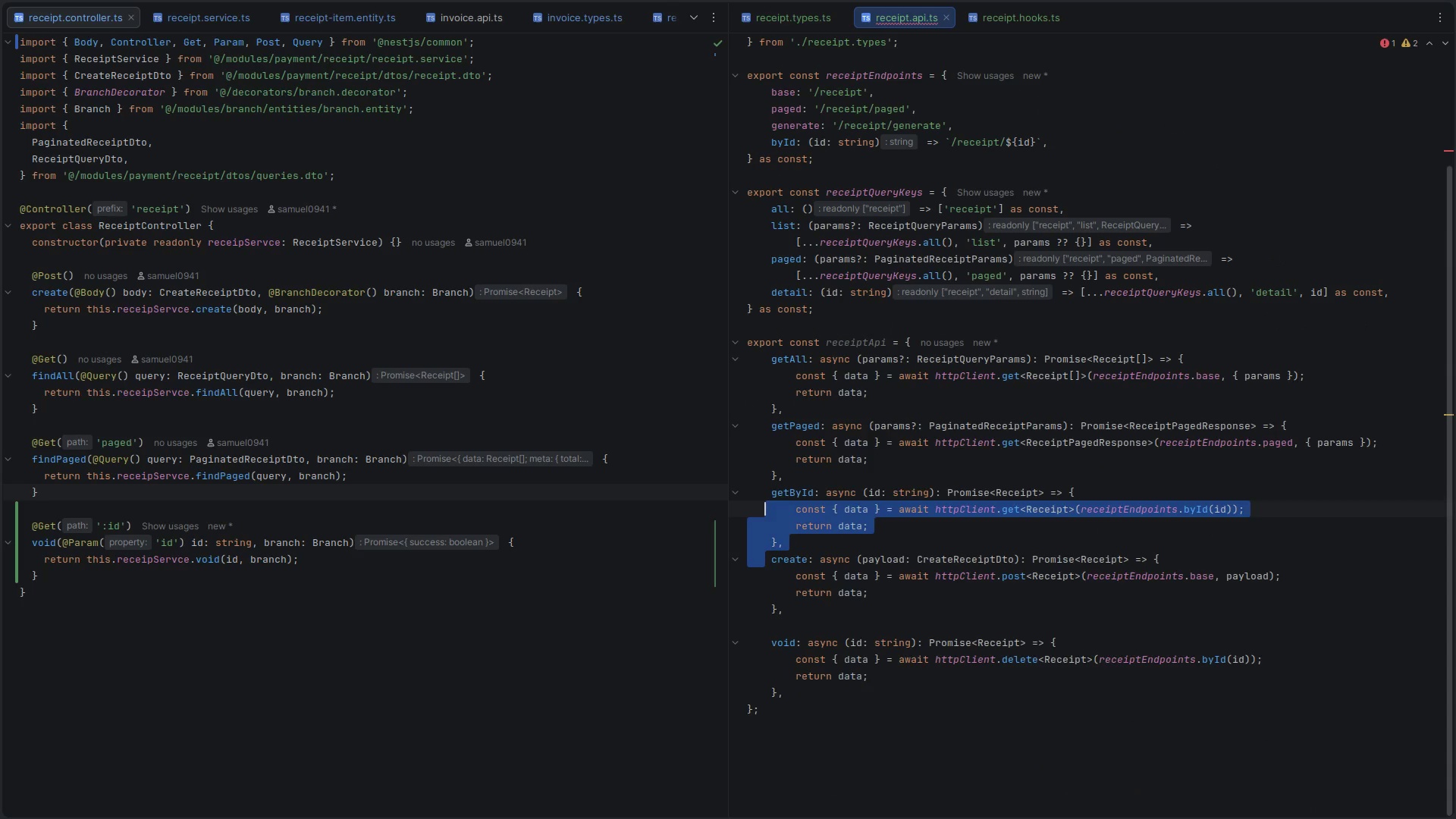 
key(Shift+ArrowUp)
 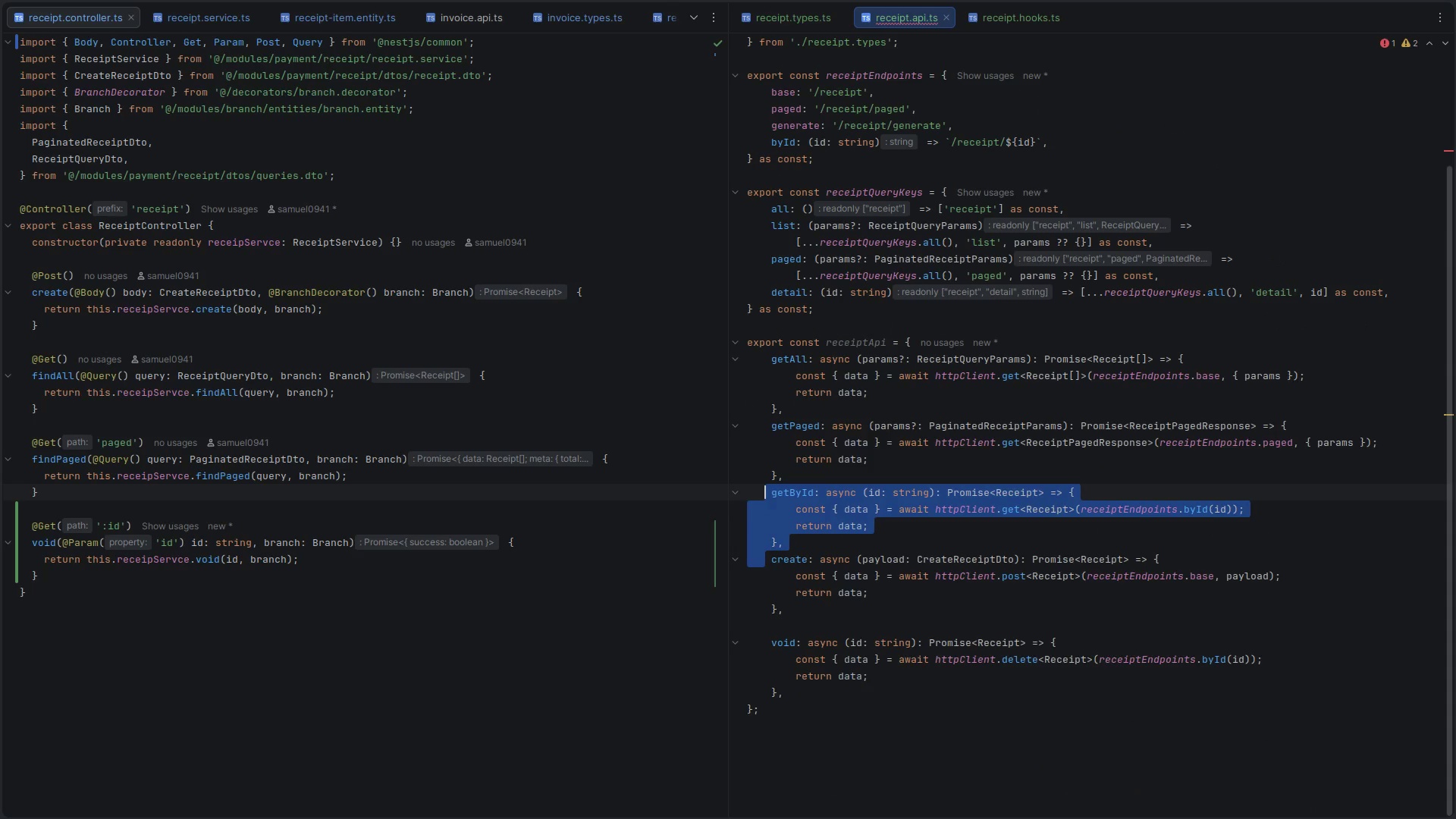 
key(Backspace)
 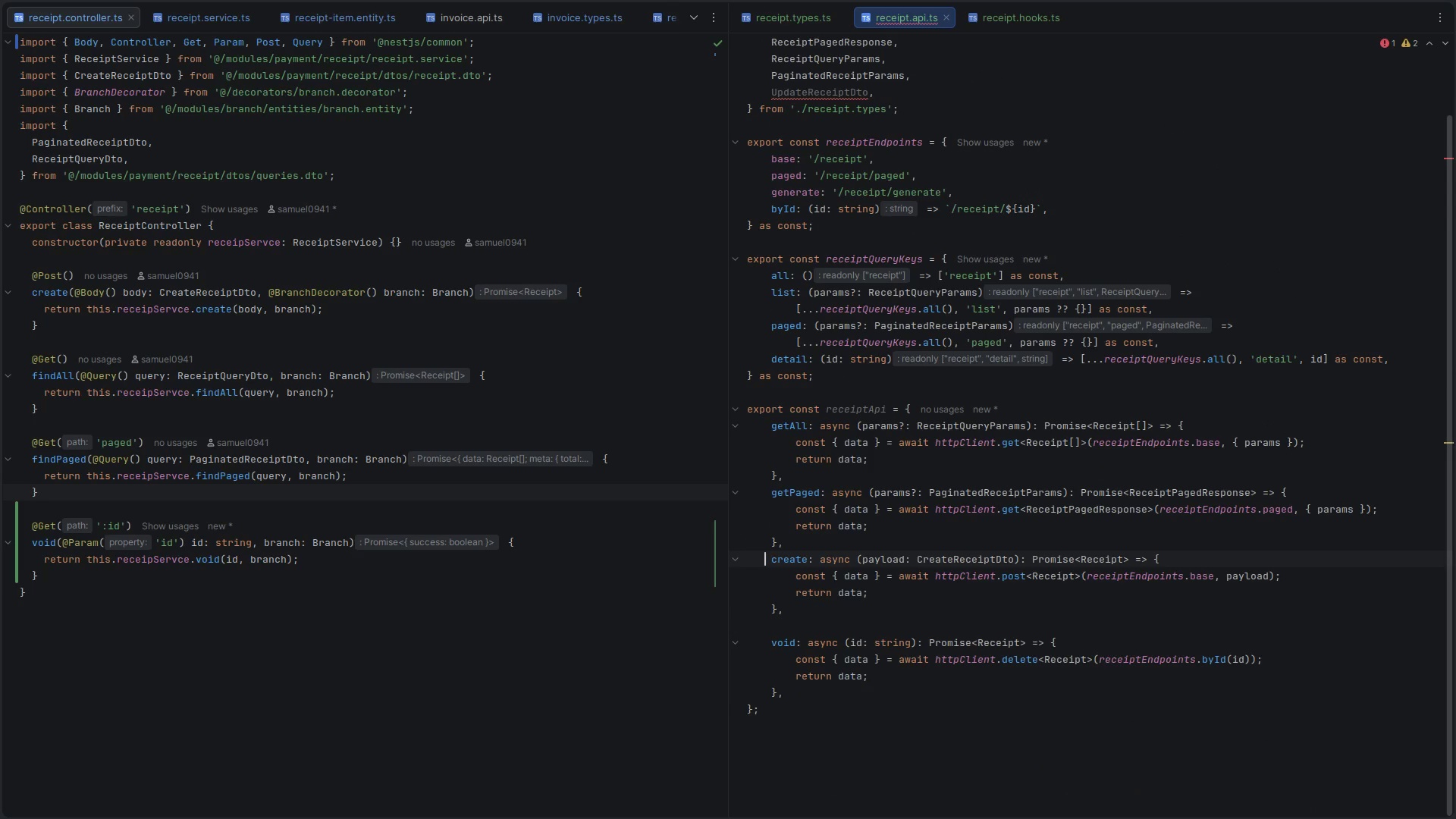 
key(Control+S)
 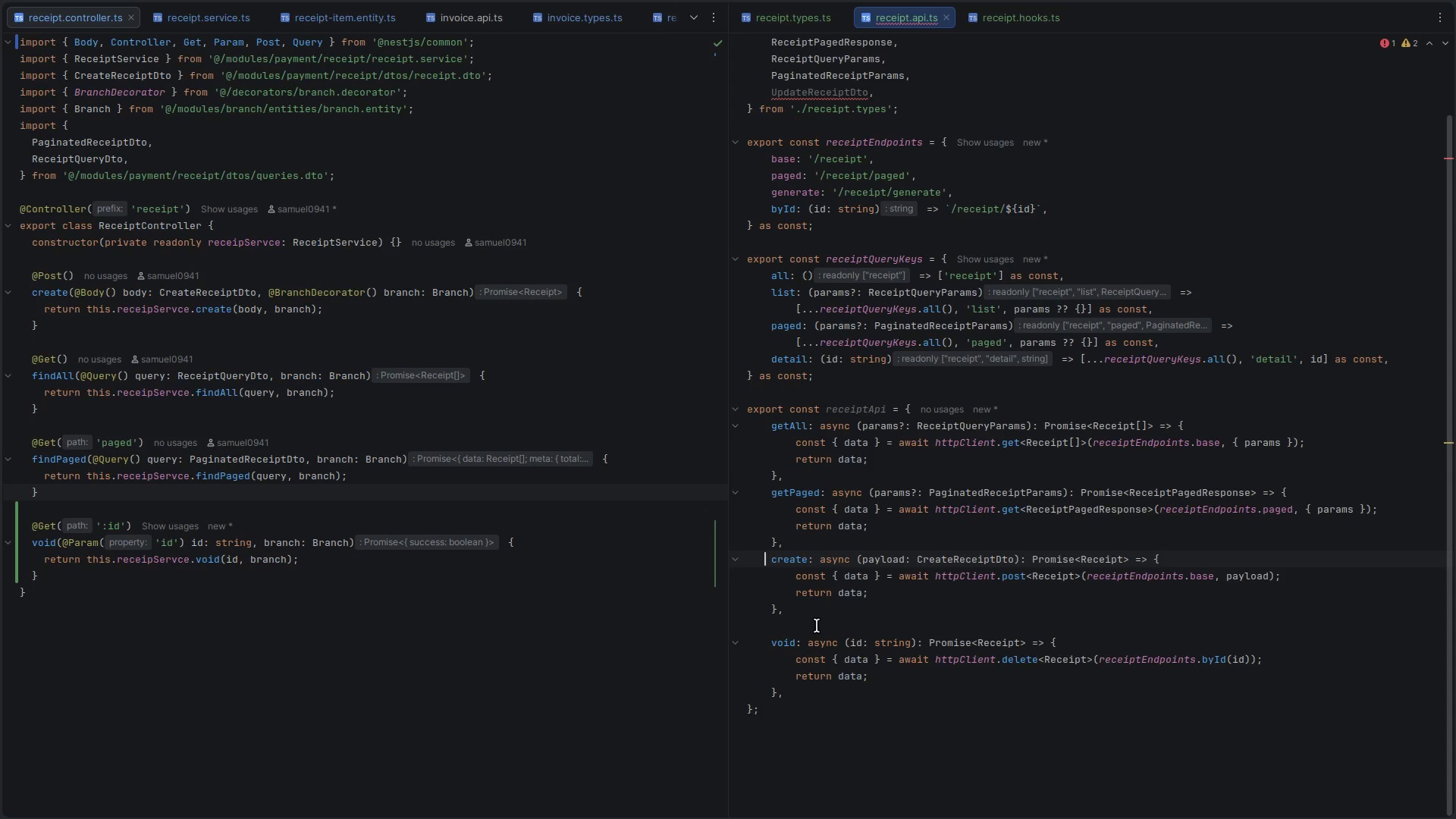 
key(ArrowDown)
 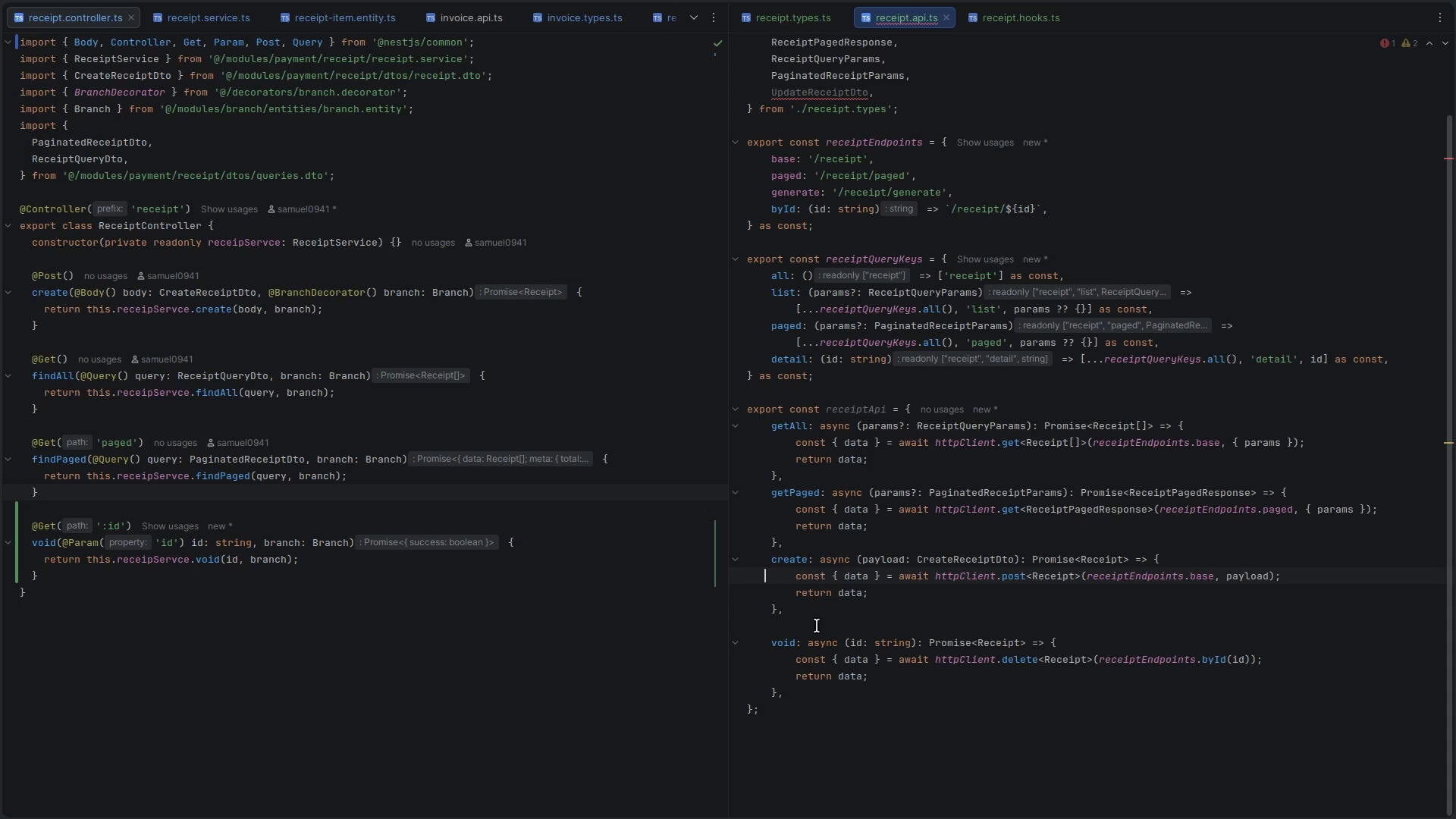 
key(ArrowDown)
 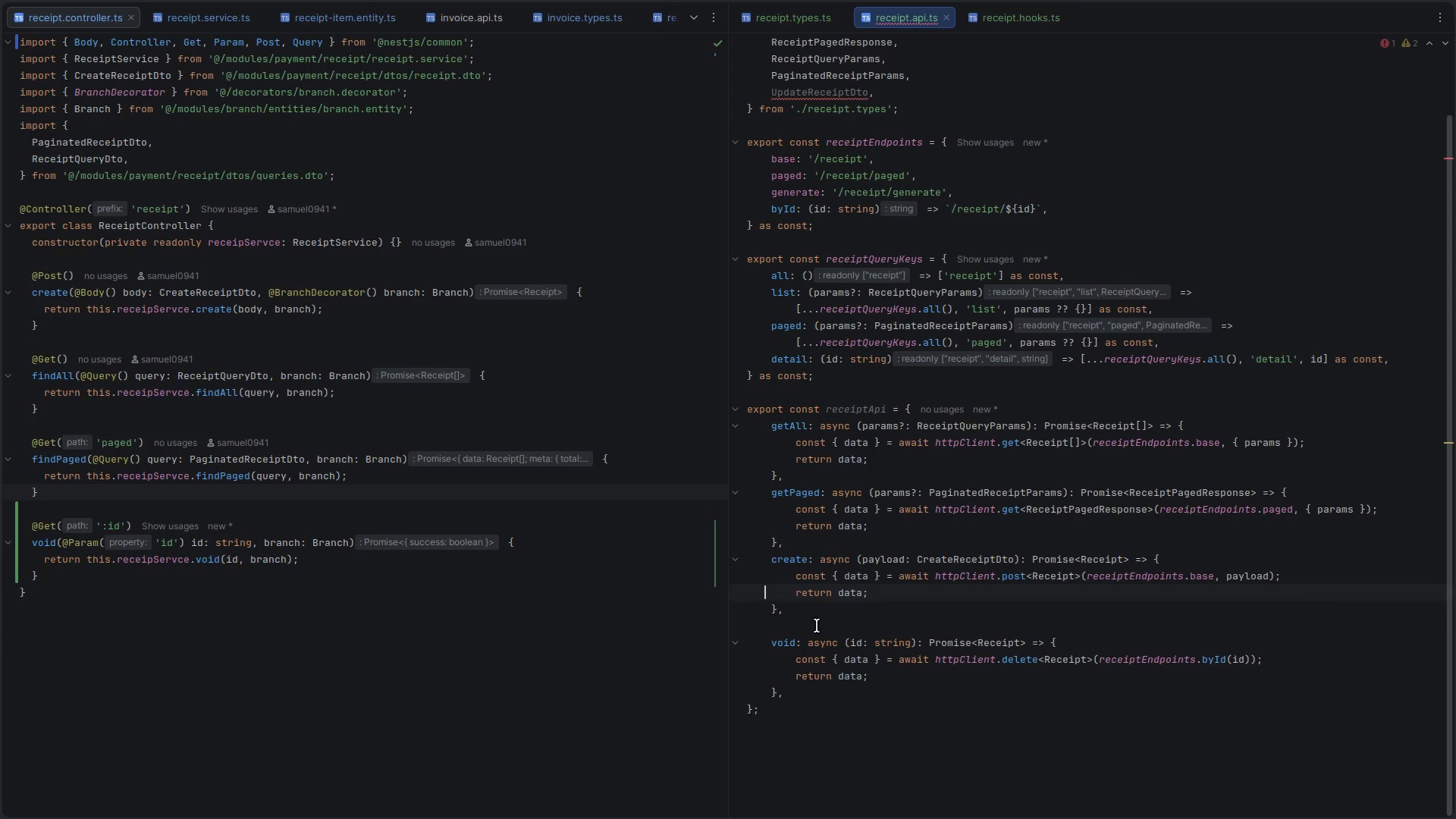 
key(ArrowDown)
 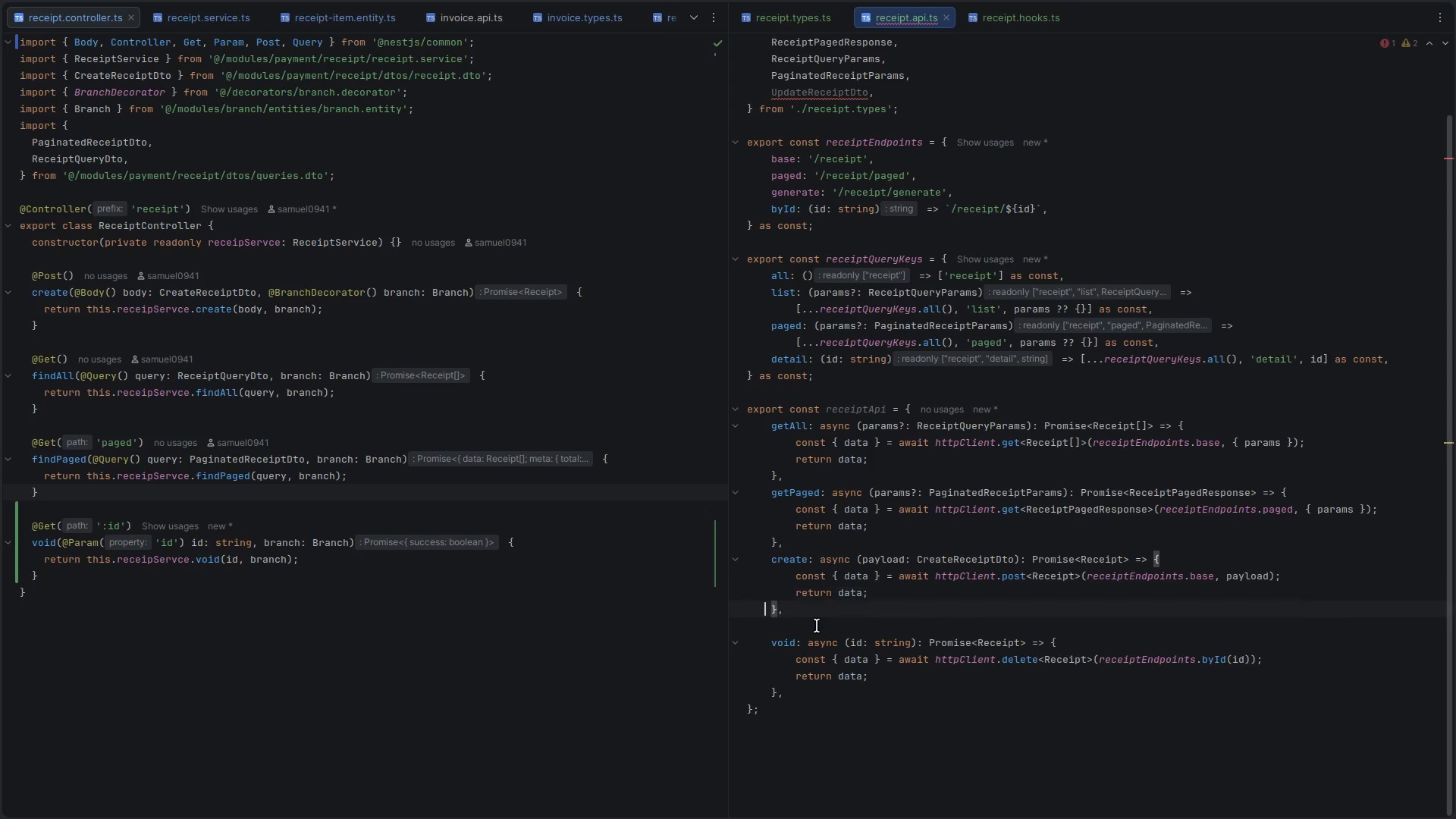 
key(ArrowDown)
 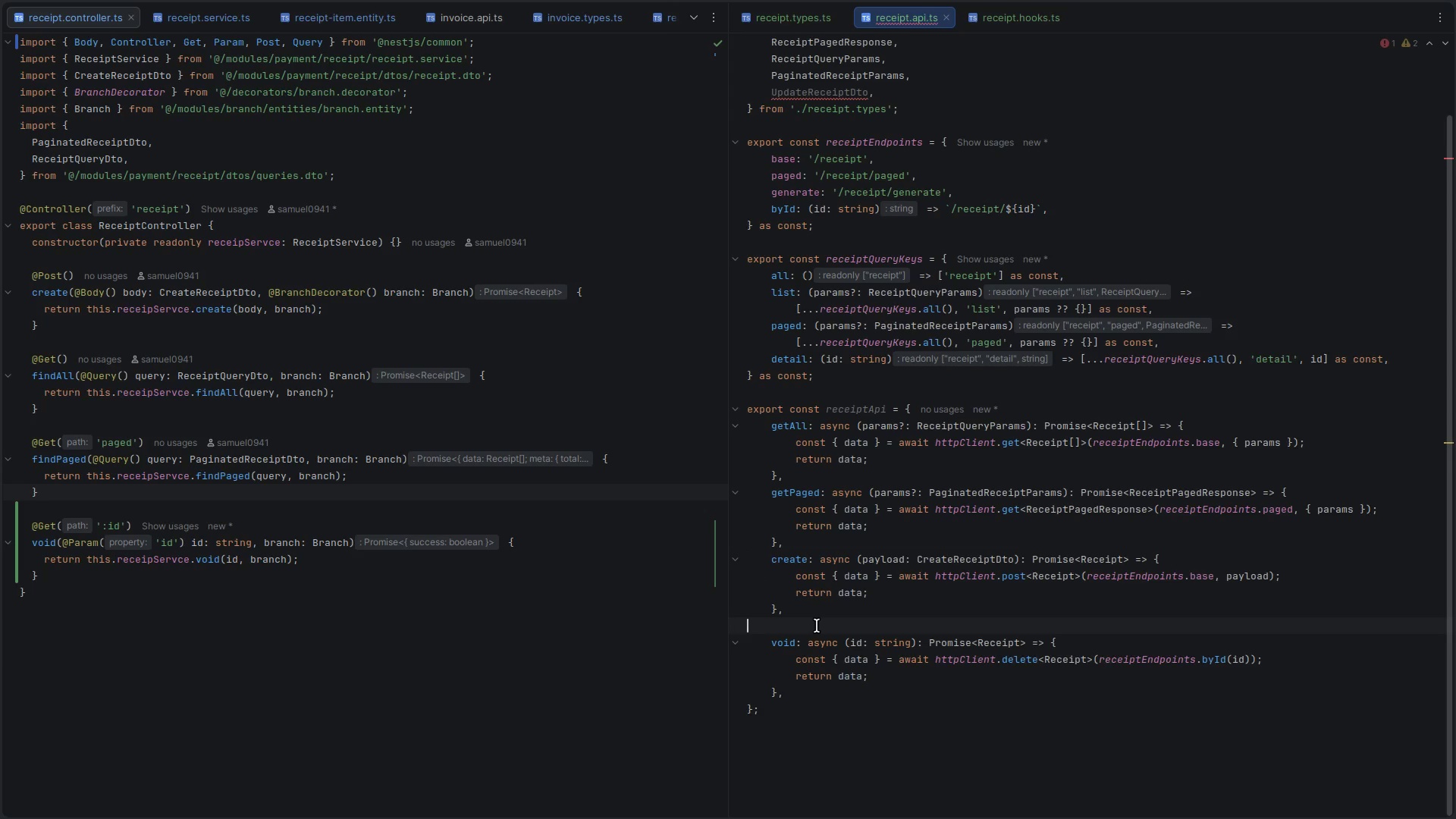 
key(Control+ControlLeft)
 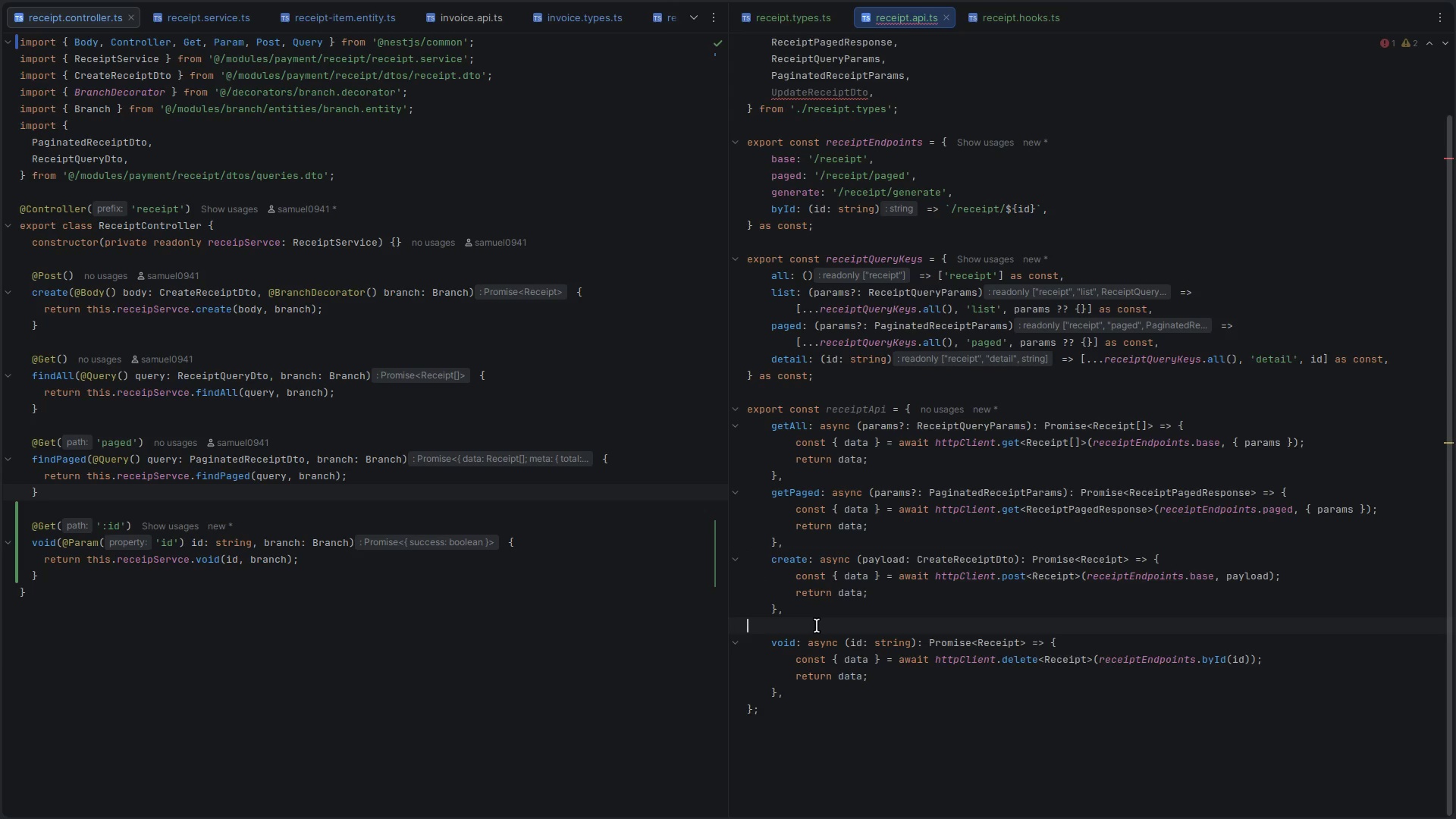 
key(Control+X)
 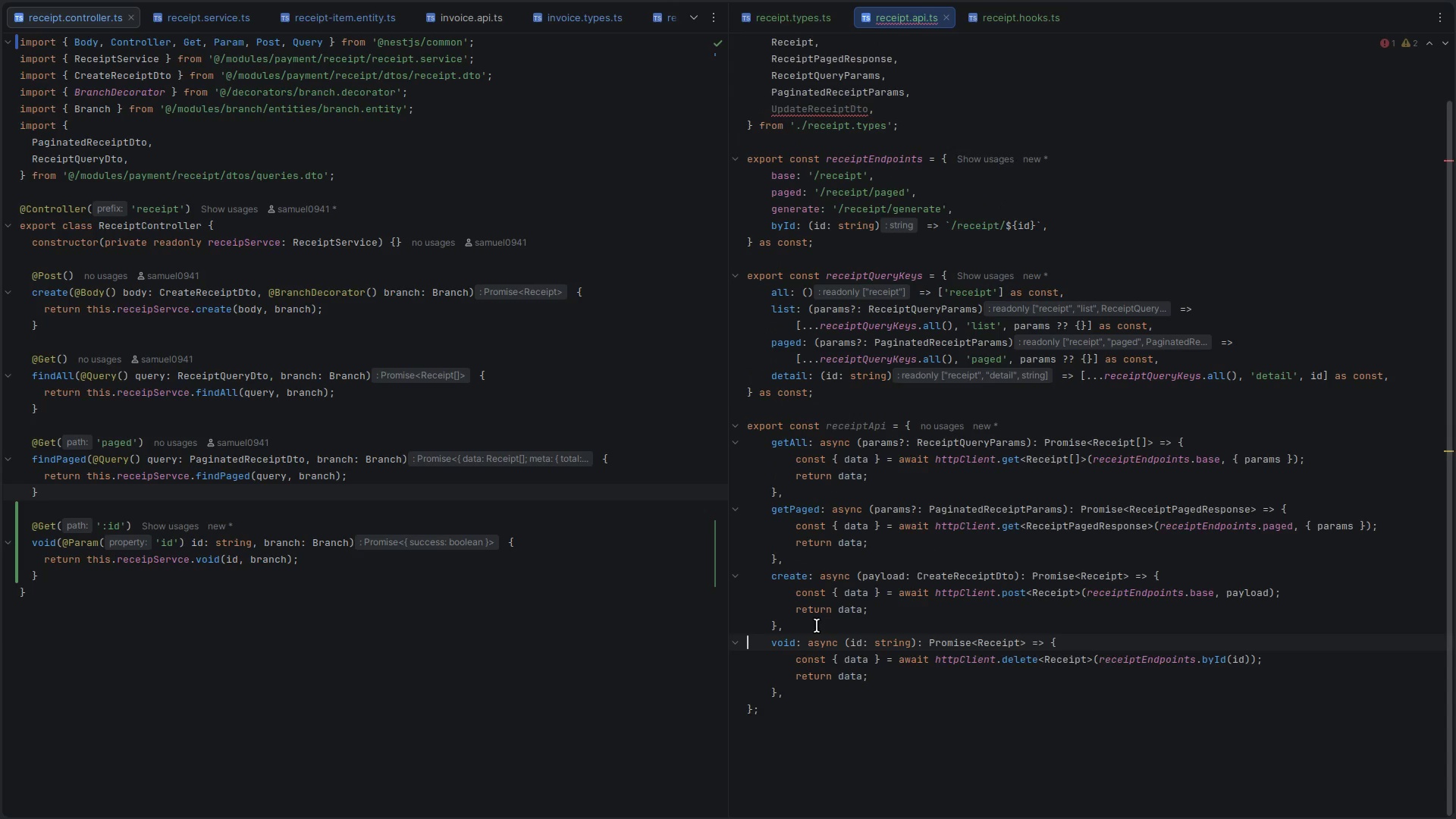 
key(Control+ControlLeft)
 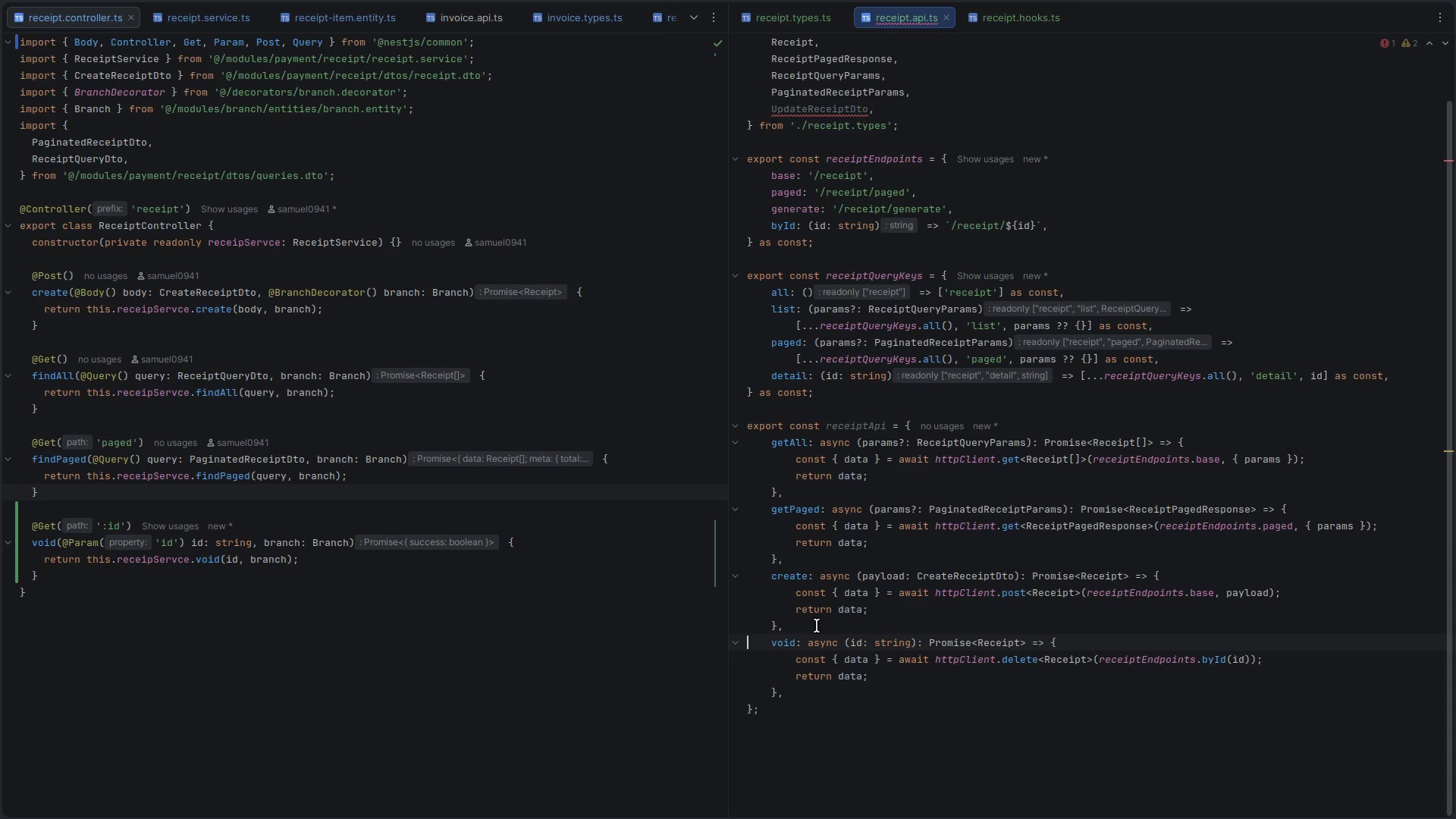 
key(Control+S)
 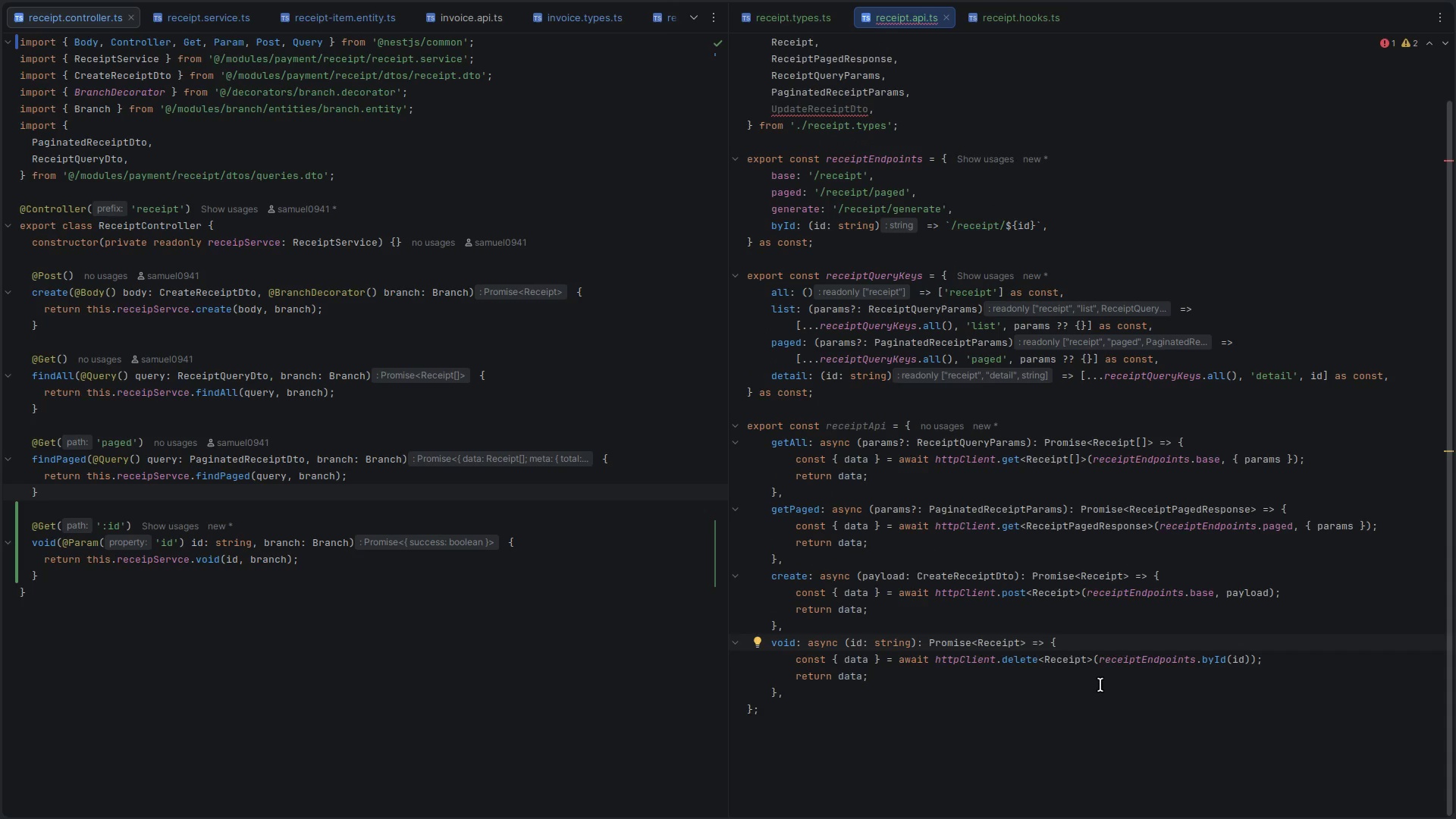 
scroll: coordinate [1062, 663], scroll_direction: up, amount: 4.0
 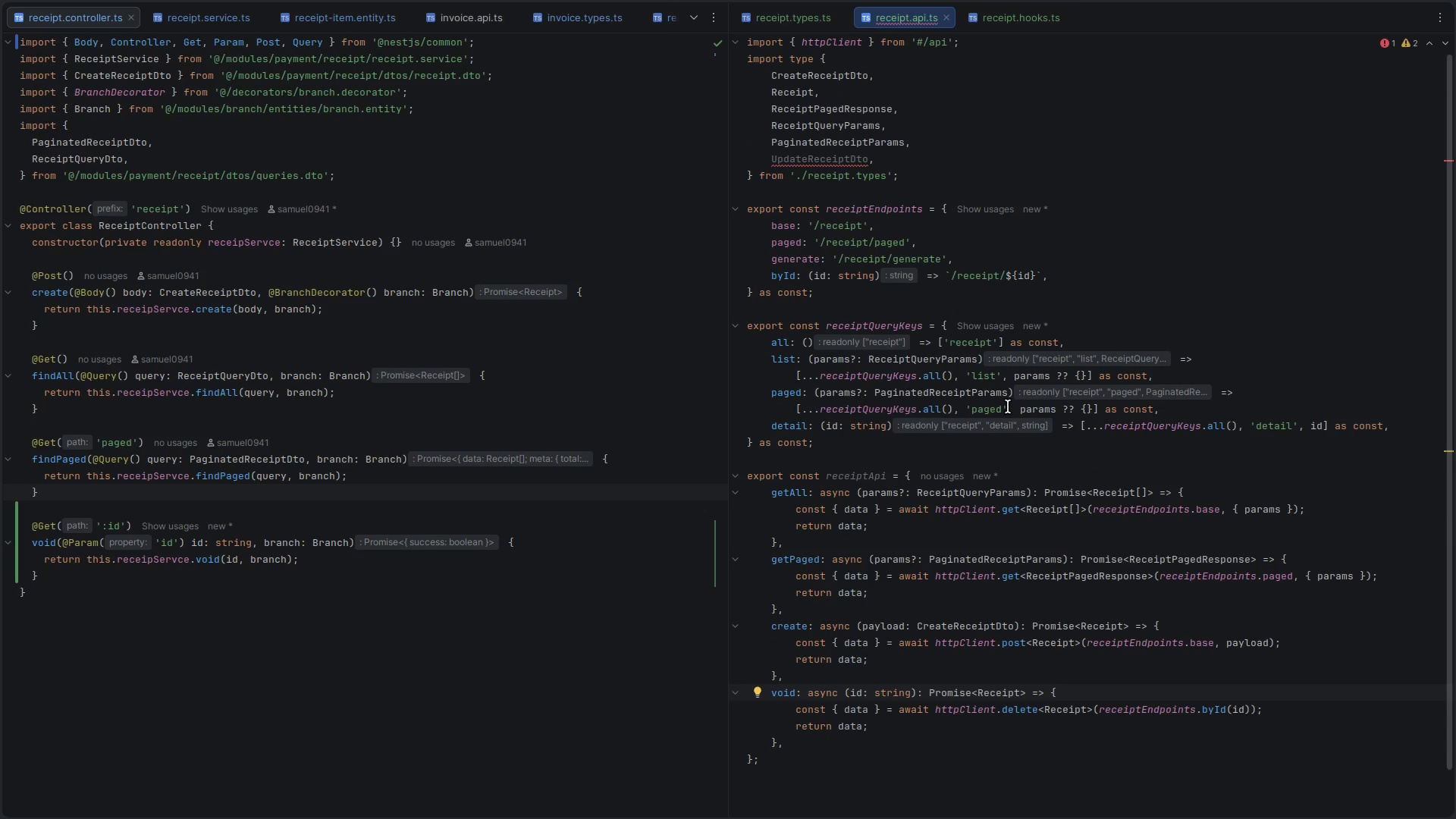 
key(Alt+Shift+O)
 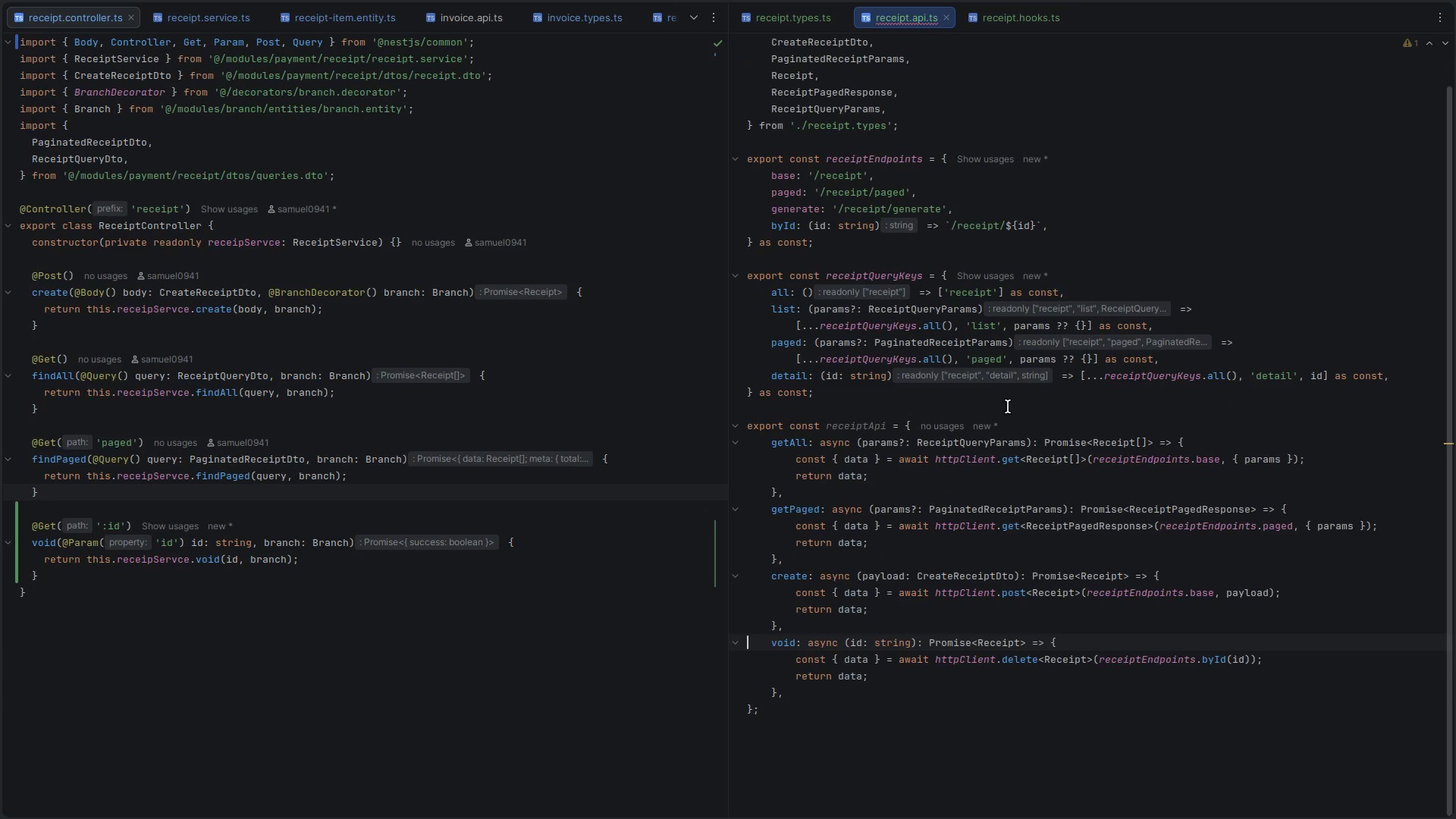 
key(Control+ControlLeft)
 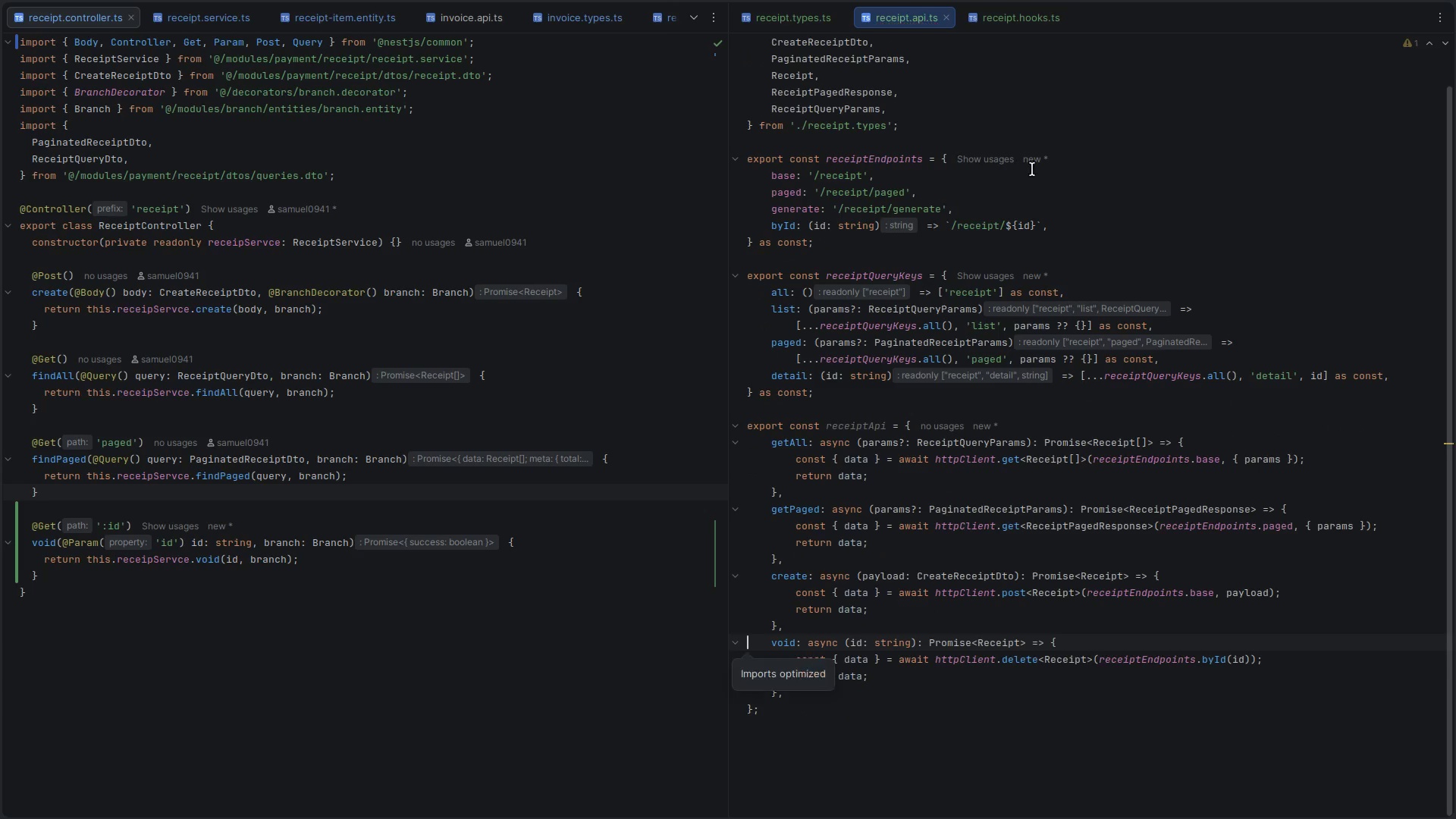 
key(Control+S)
 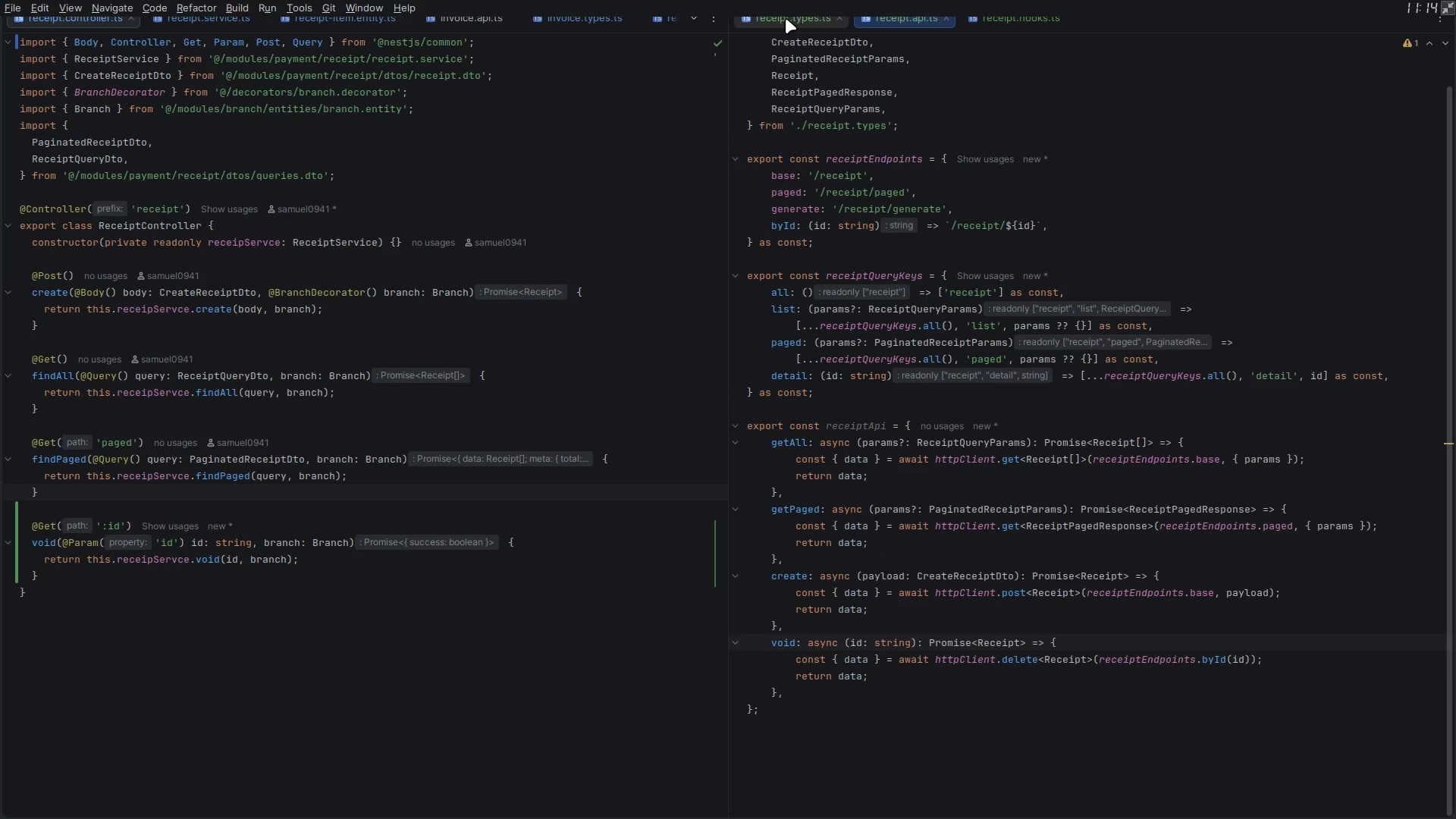 
left_click([783, 24])
 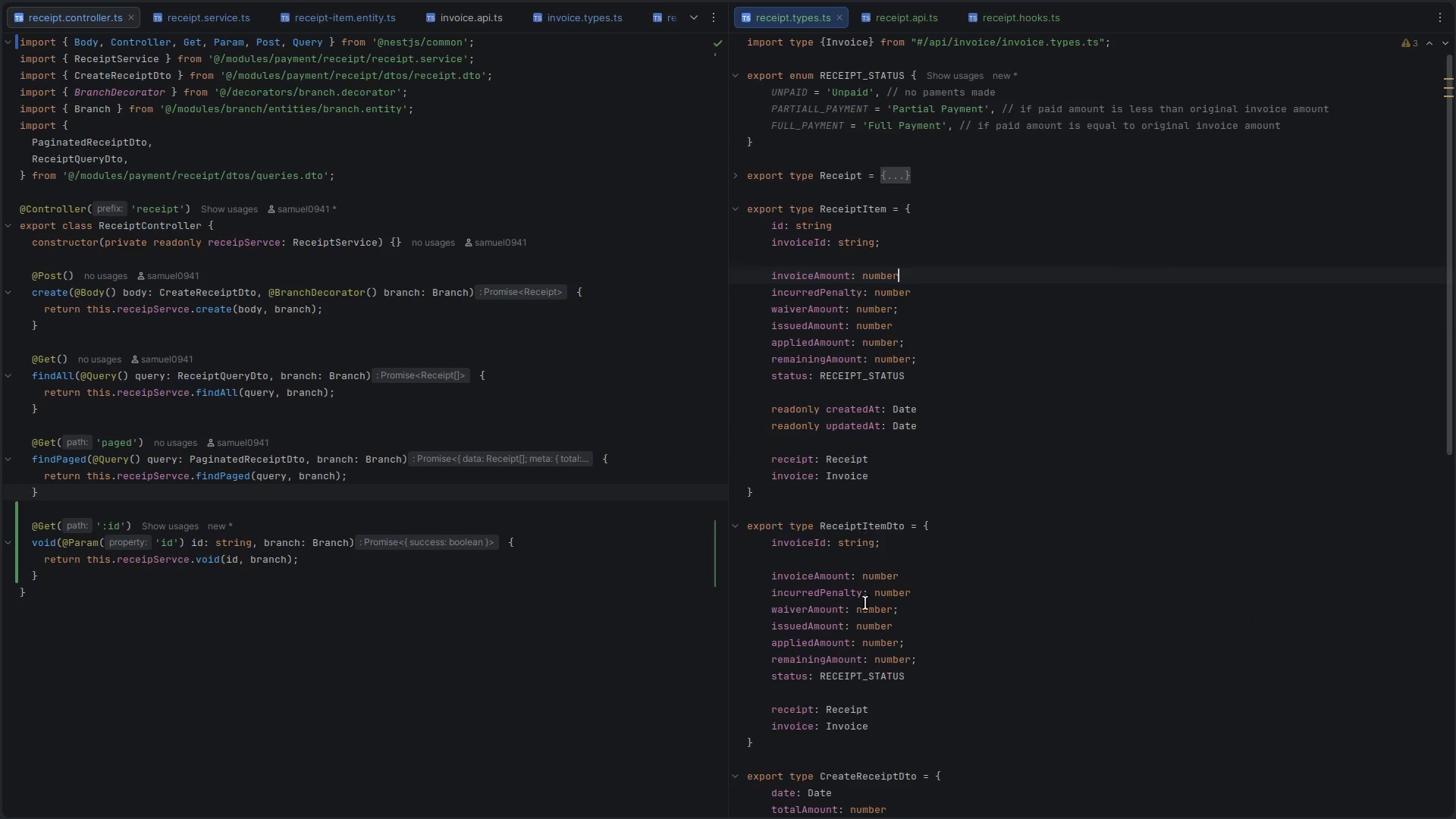 
scroll: coordinate [867, 633], scroll_direction: down, amount: 9.0
 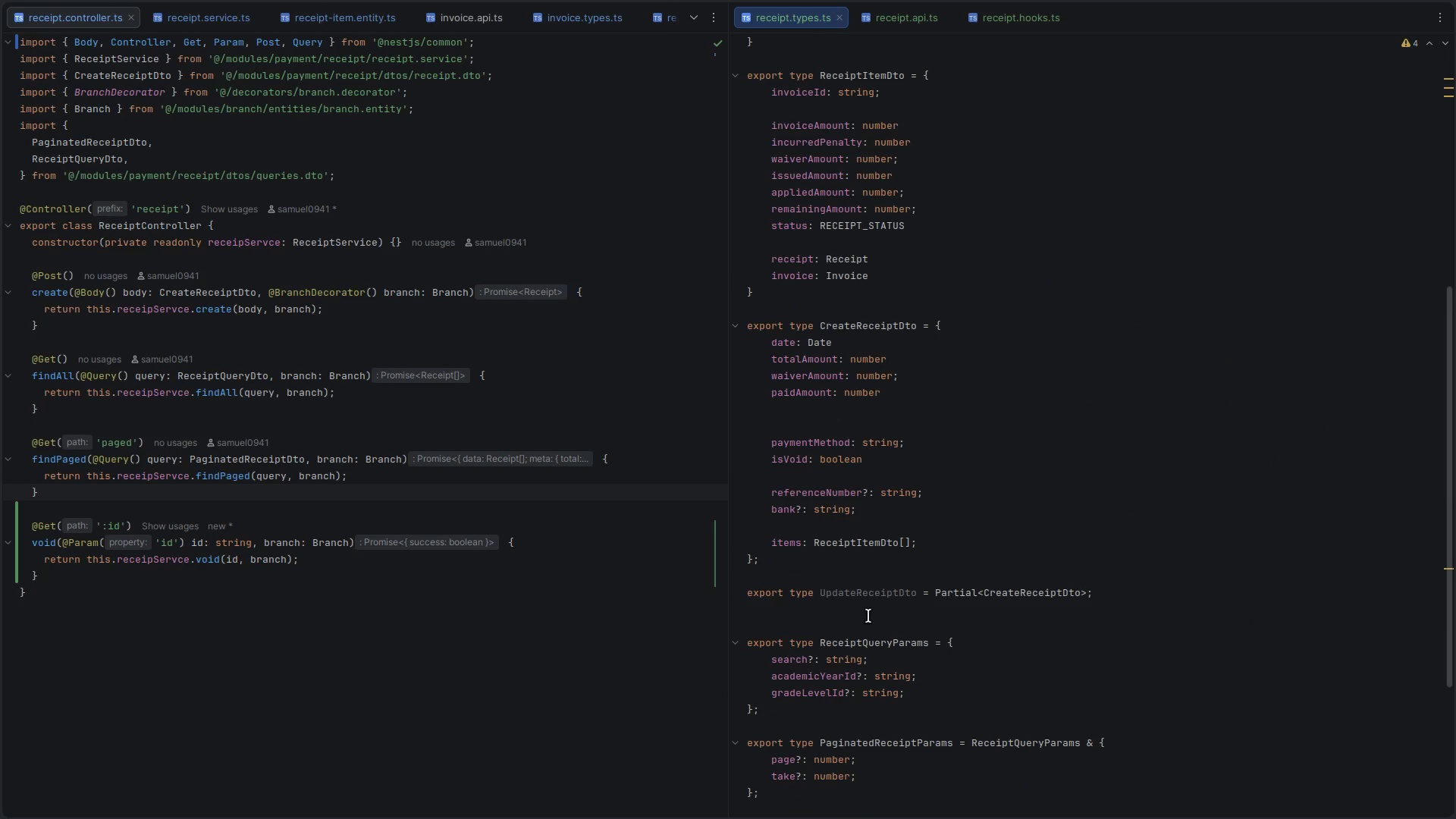 
left_click([870, 585])
 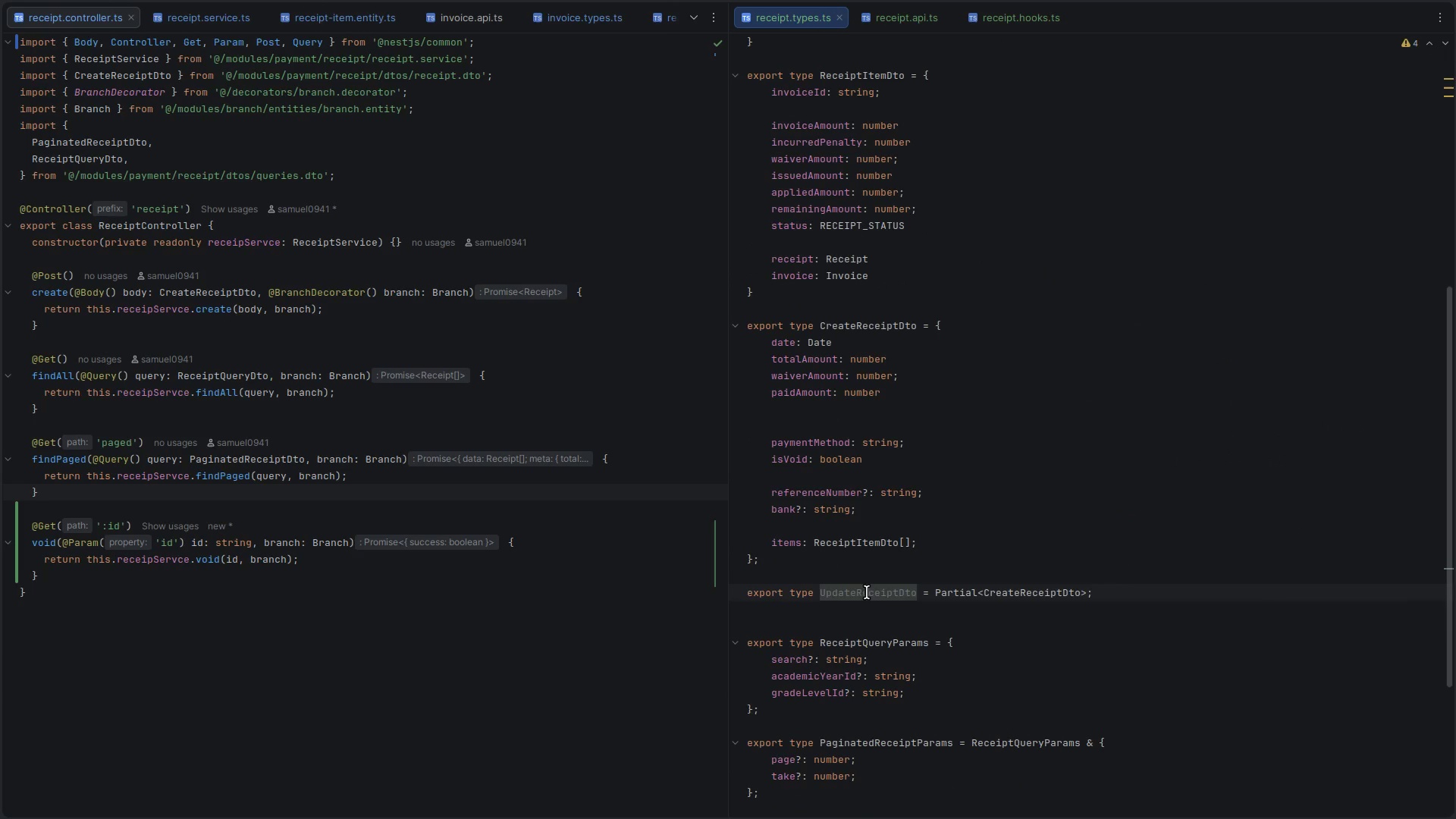 
key(Control+ControlLeft)
 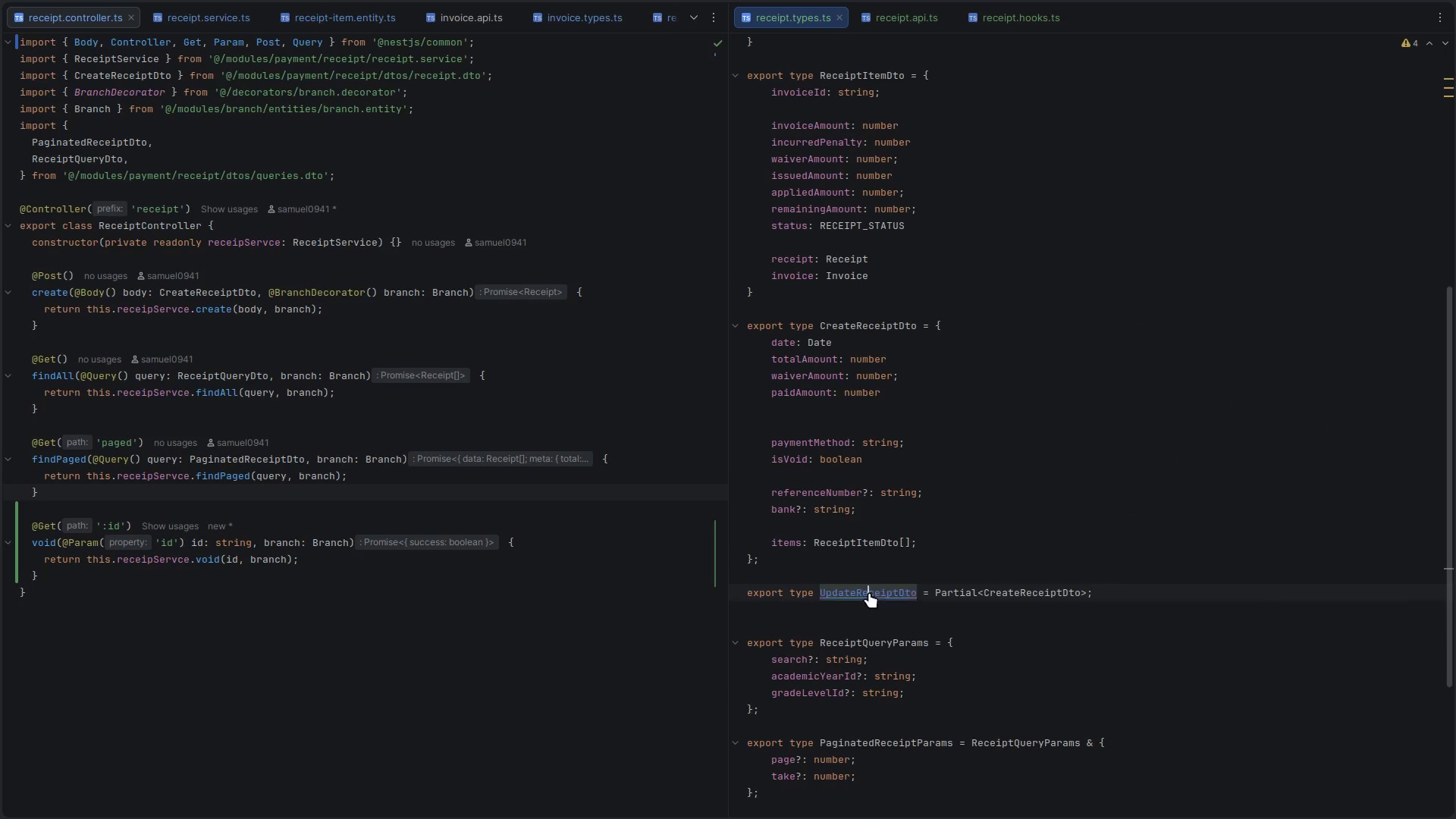 
key(Control+X)
 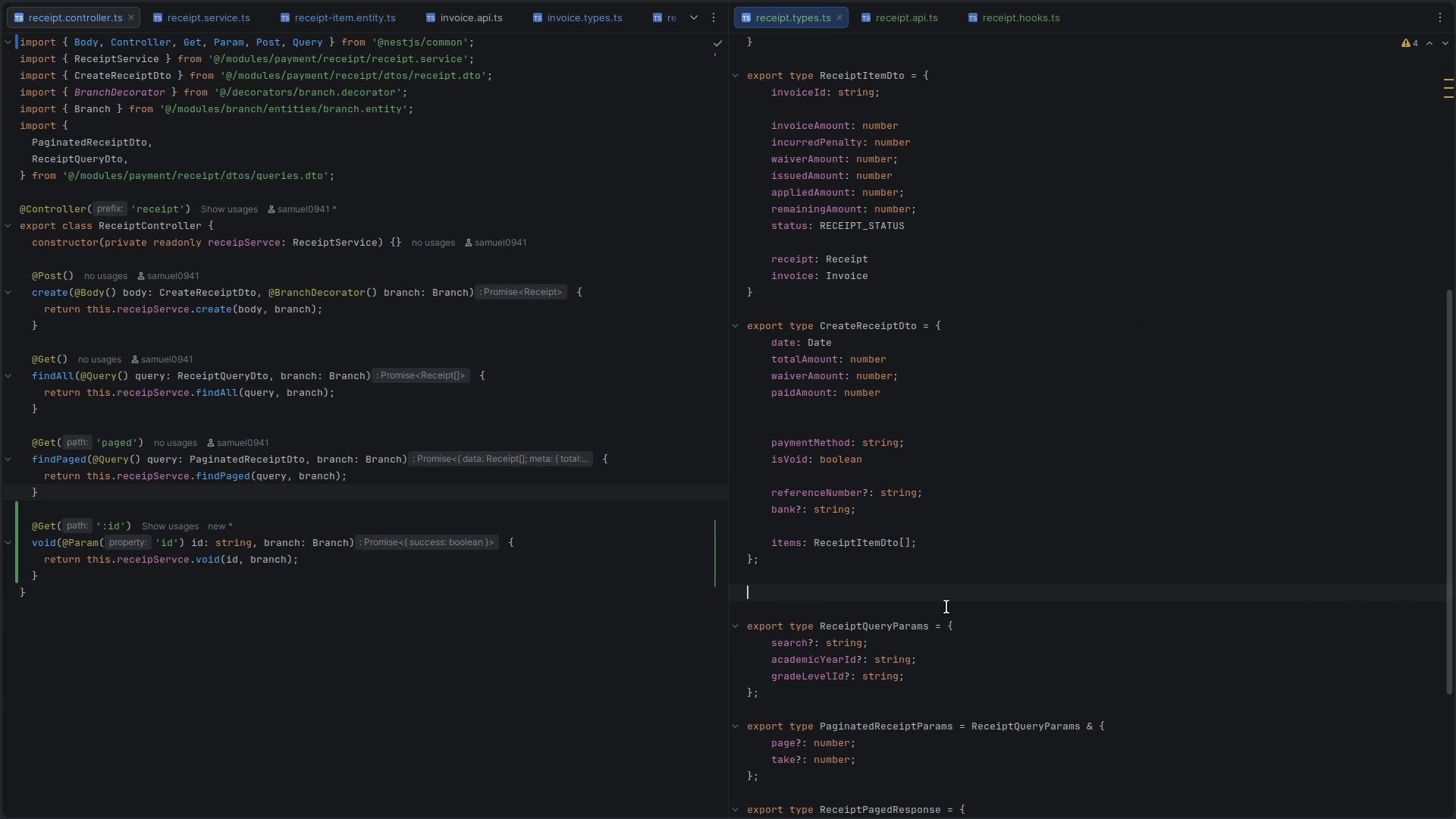 
key(Control+S)
 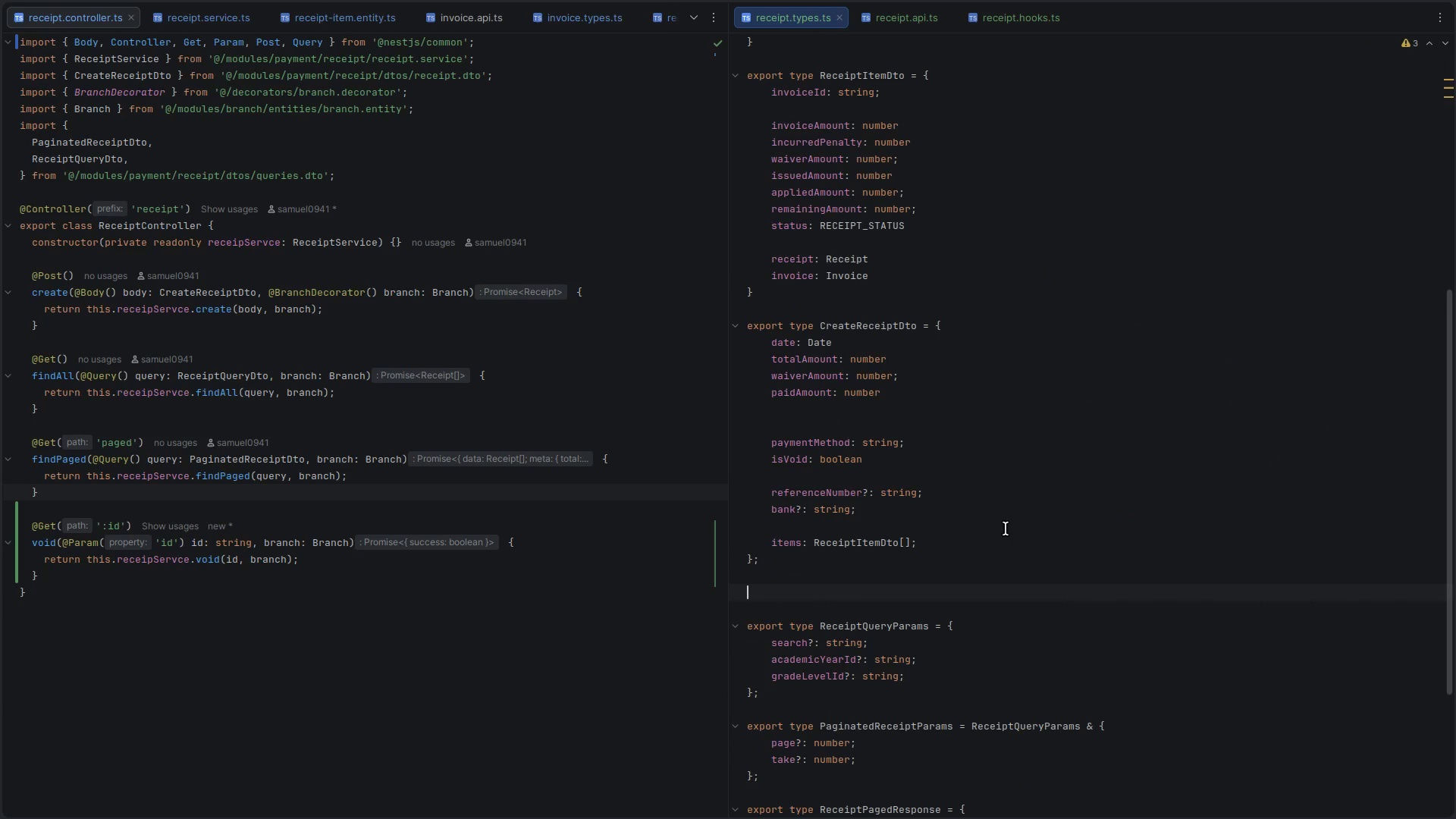 
key(Control+X)
 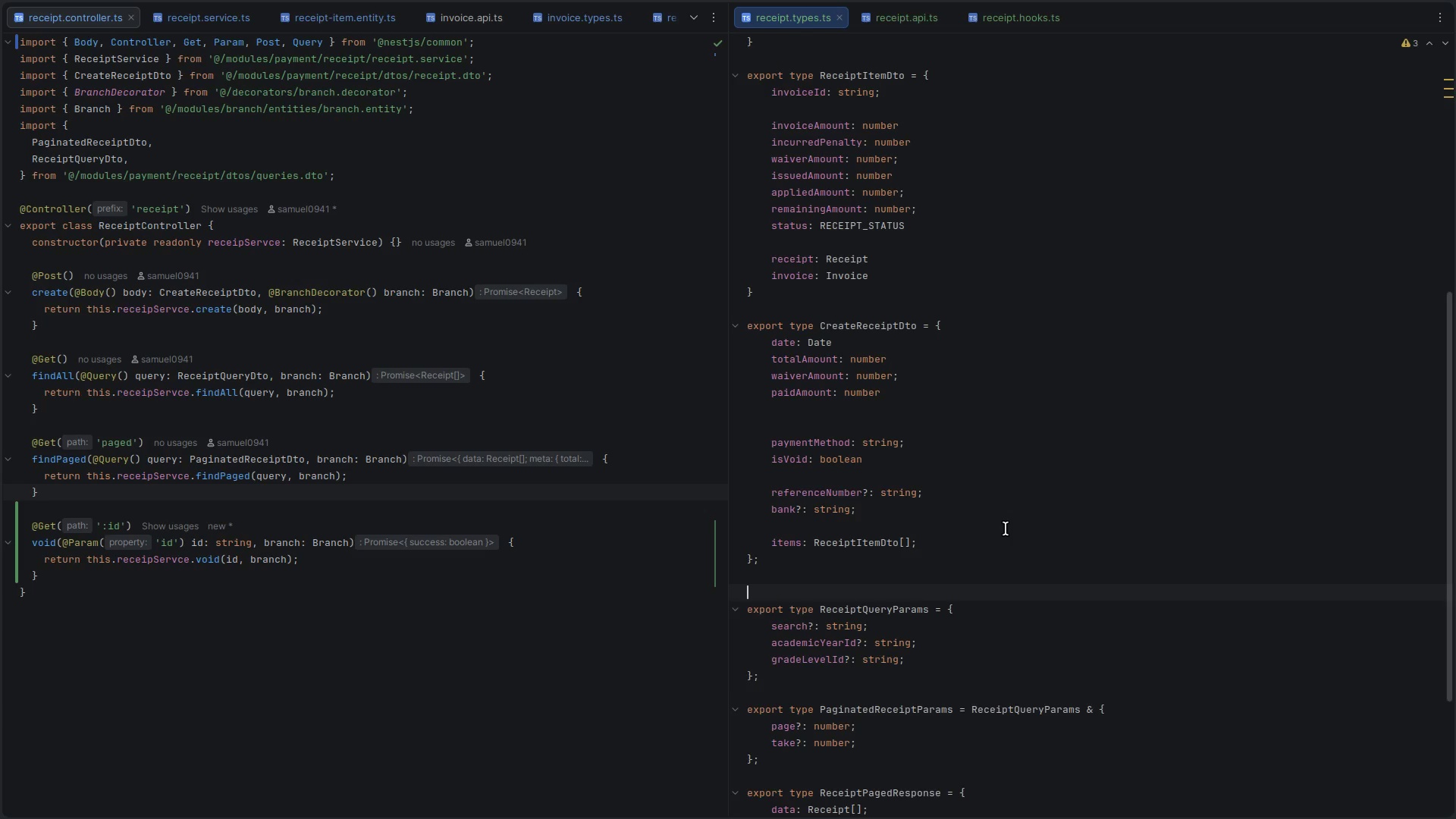 
key(Control+X)
 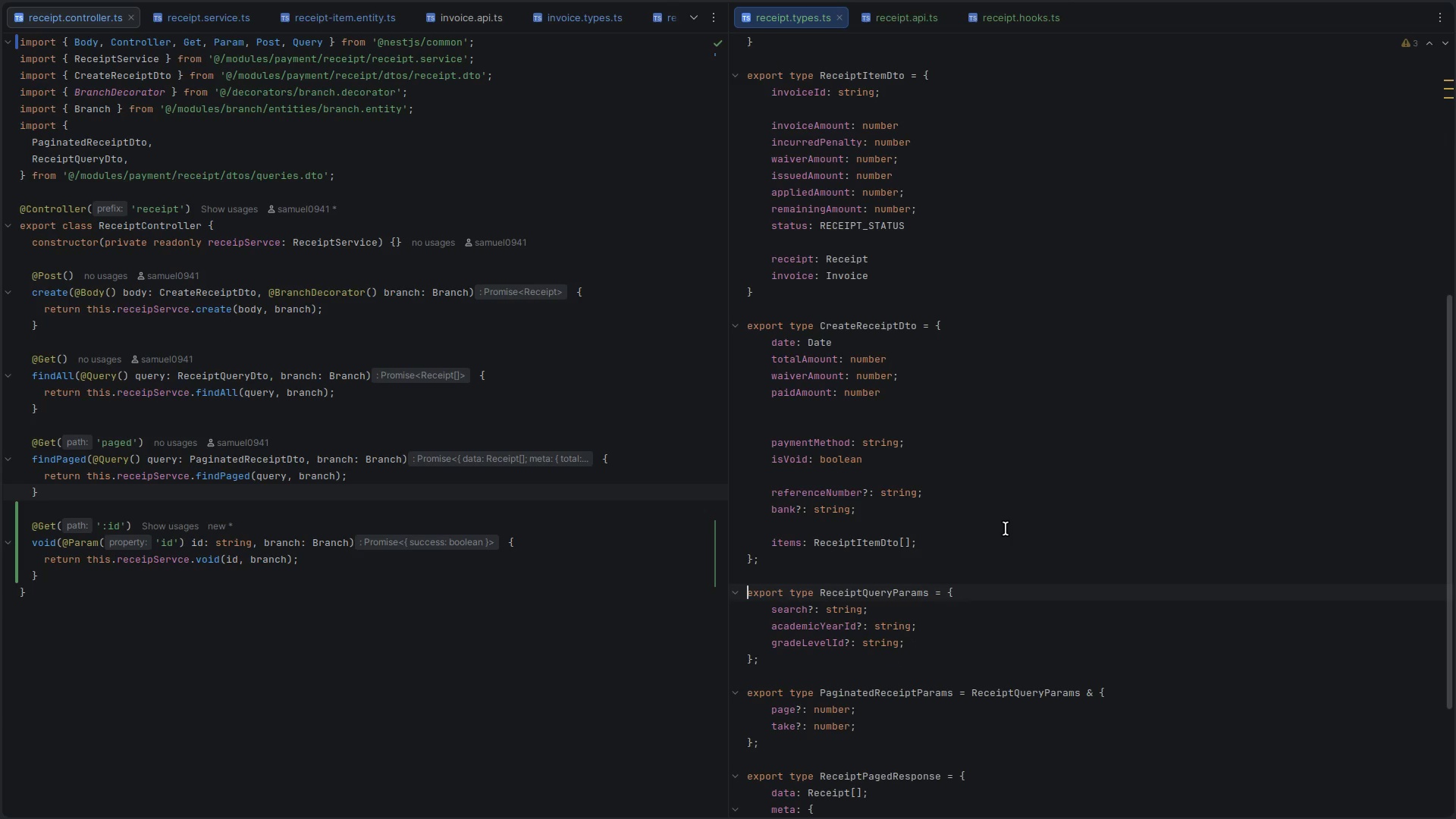 
scroll: coordinate [1023, 560], scroll_direction: down, amount: 6.0
 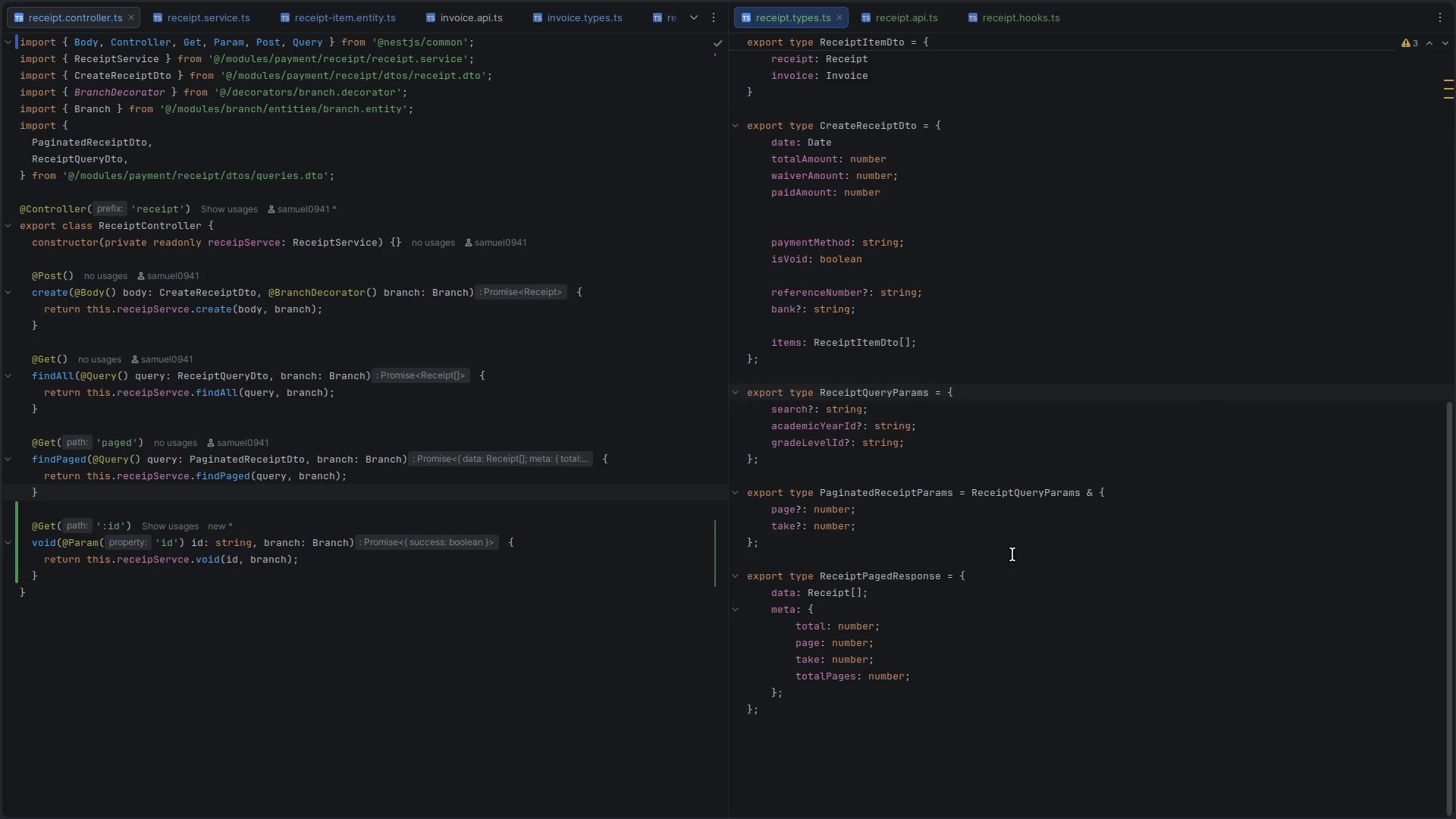 
scroll: coordinate [934, 291], scroll_direction: up, amount: 20.0
 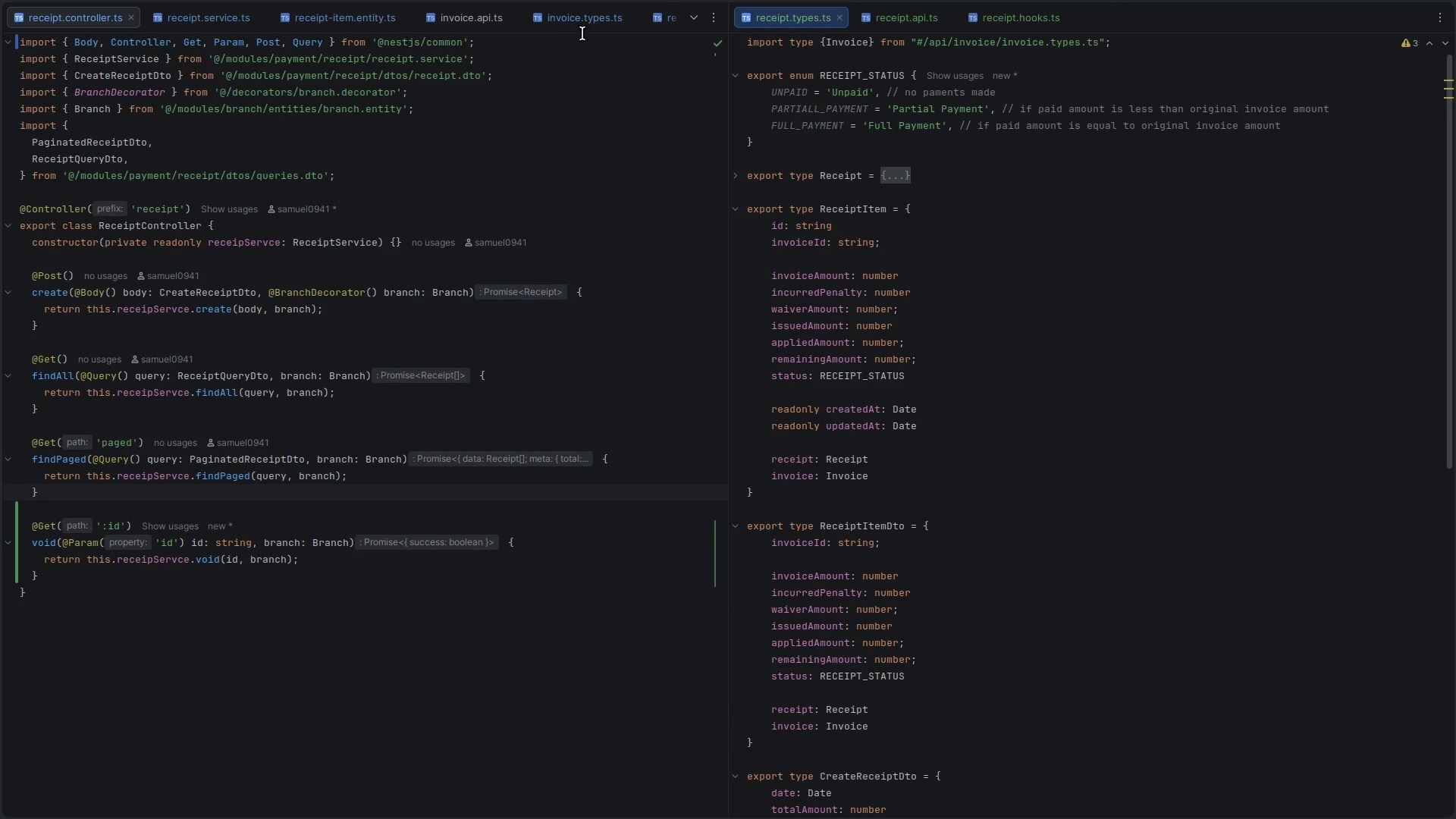 
scroll: coordinate [592, 23], scroll_direction: down, amount: 4.0
 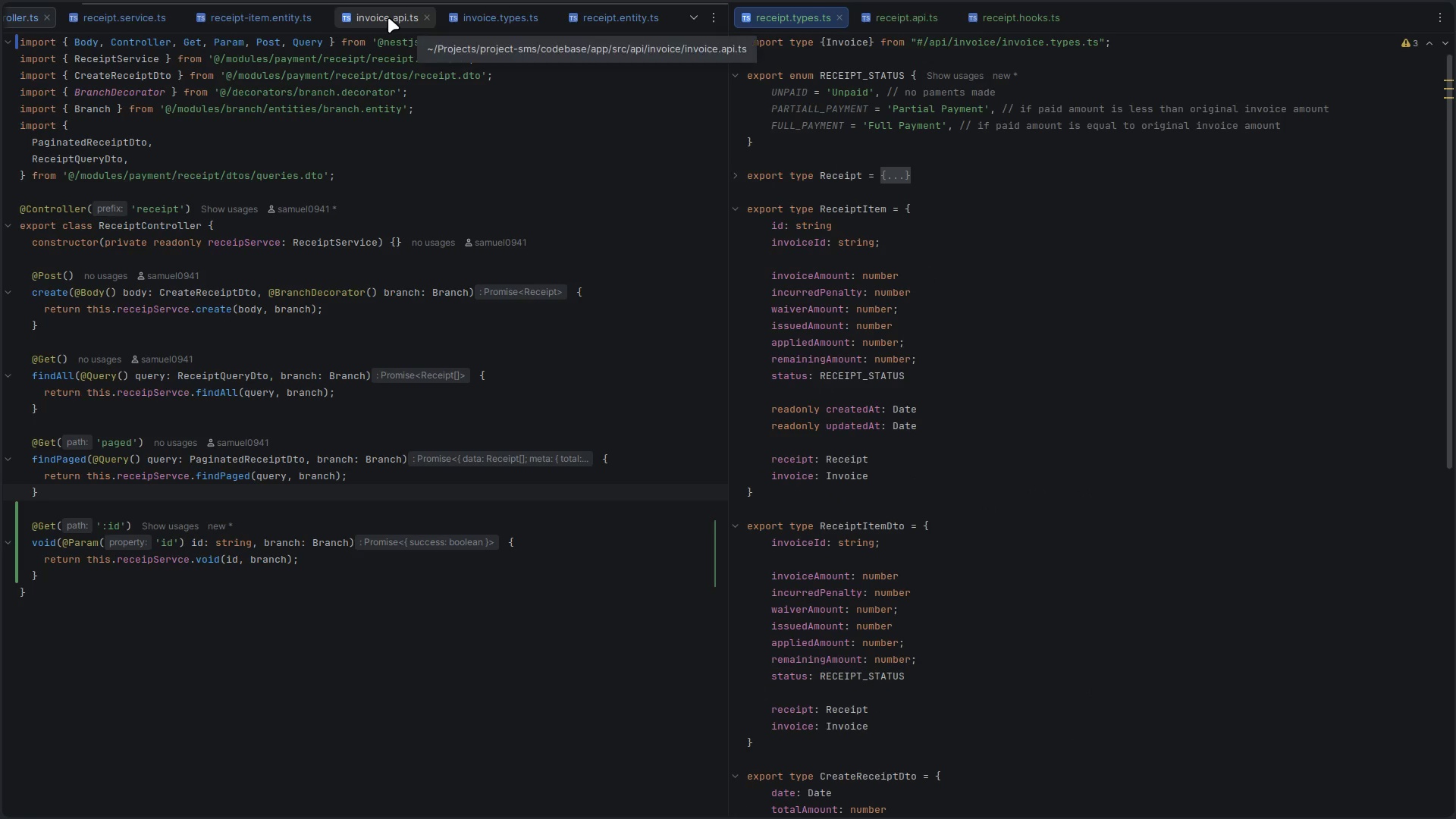 
left_click([388, 17])
 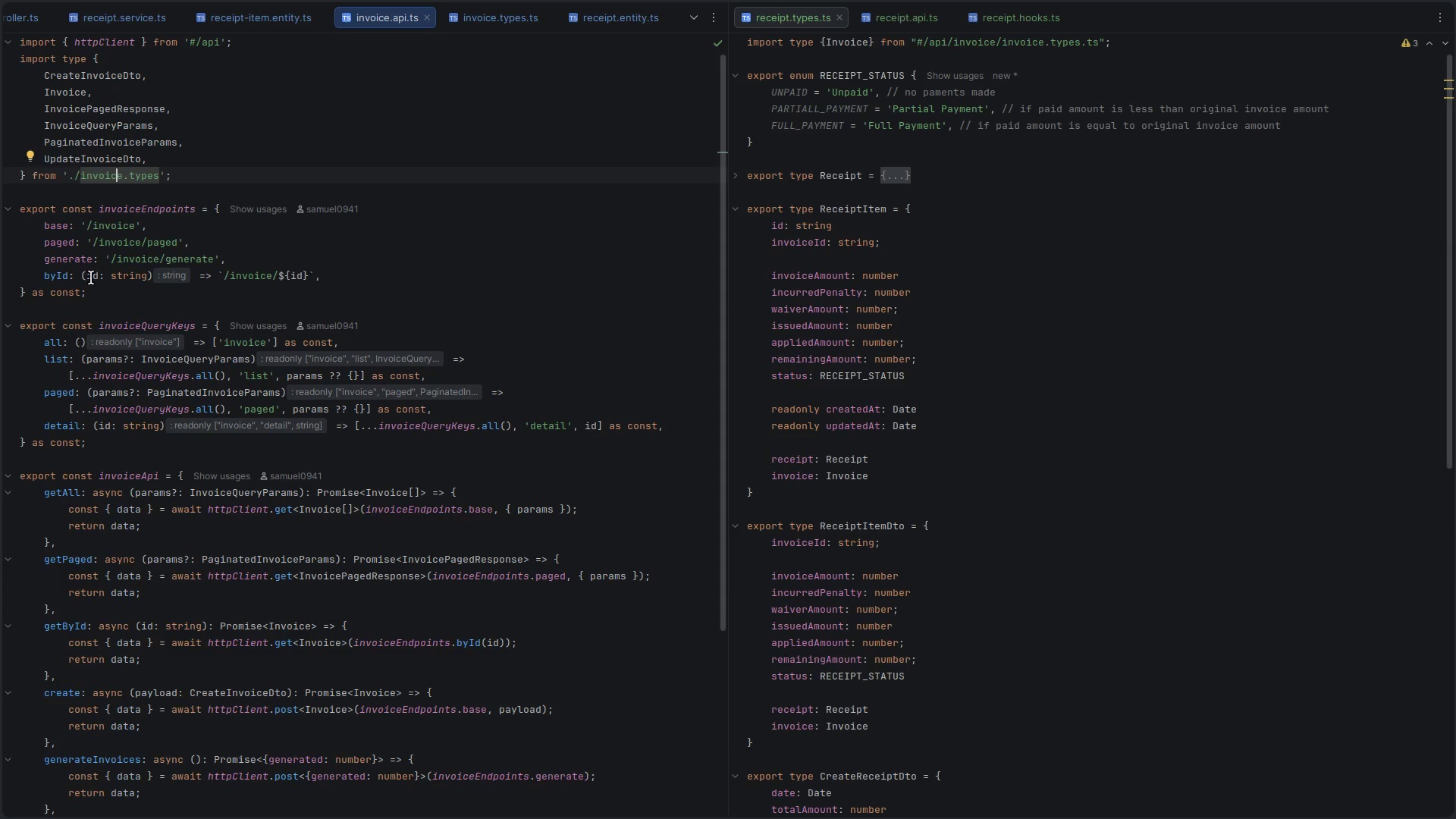 
left_click([62, 280])
 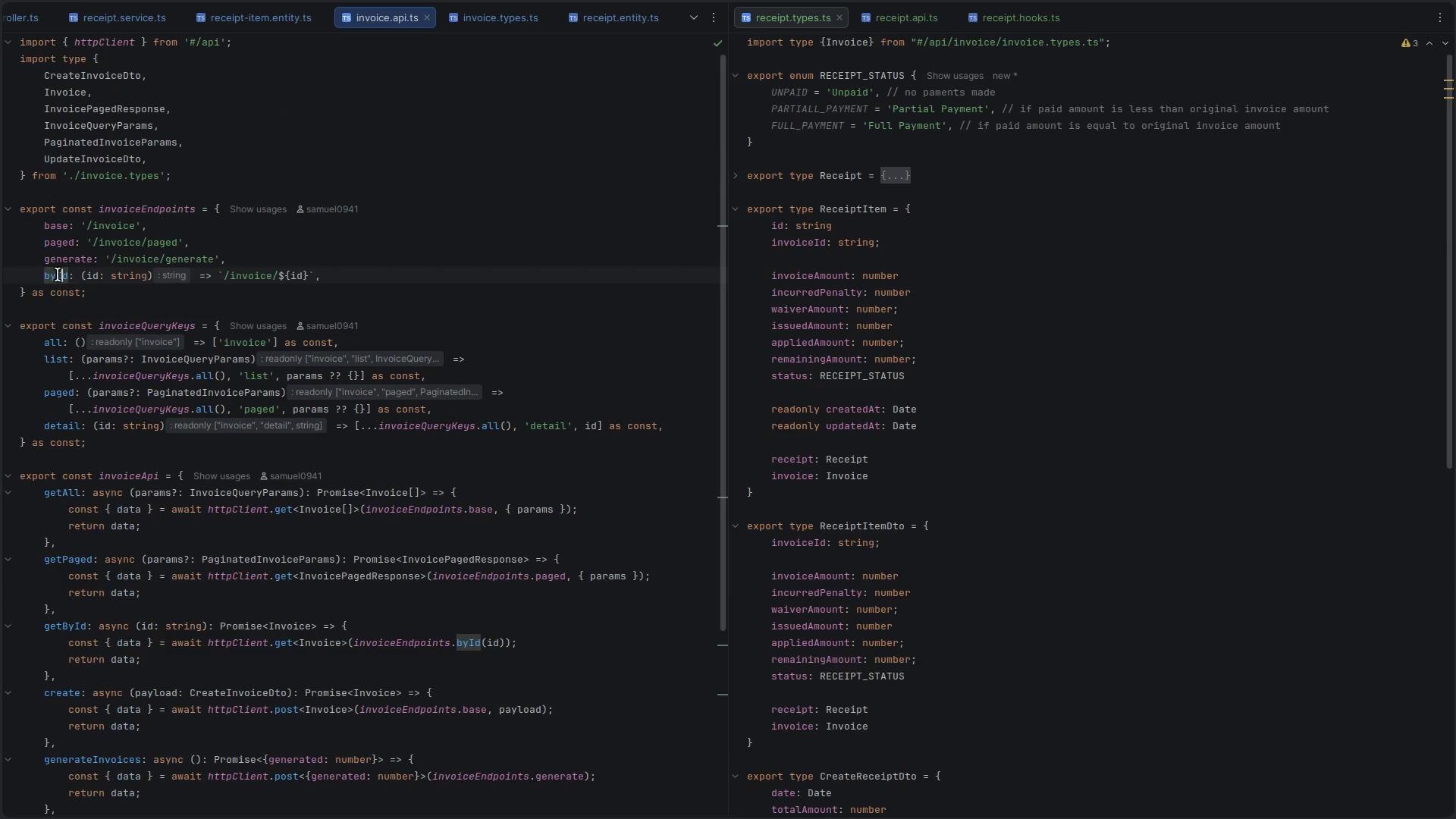 
left_click([58, 275])
 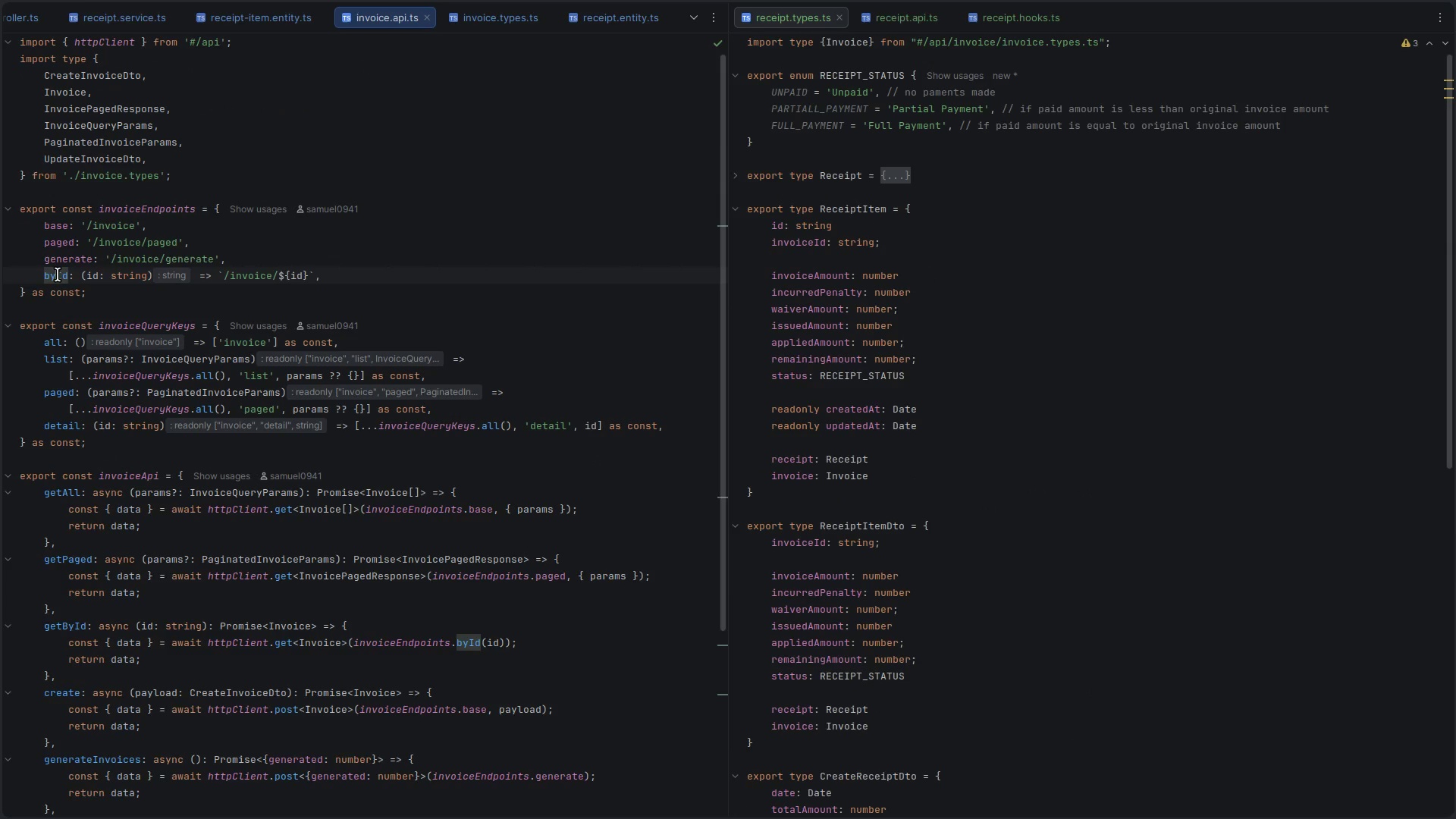 
left_click([58, 275])
 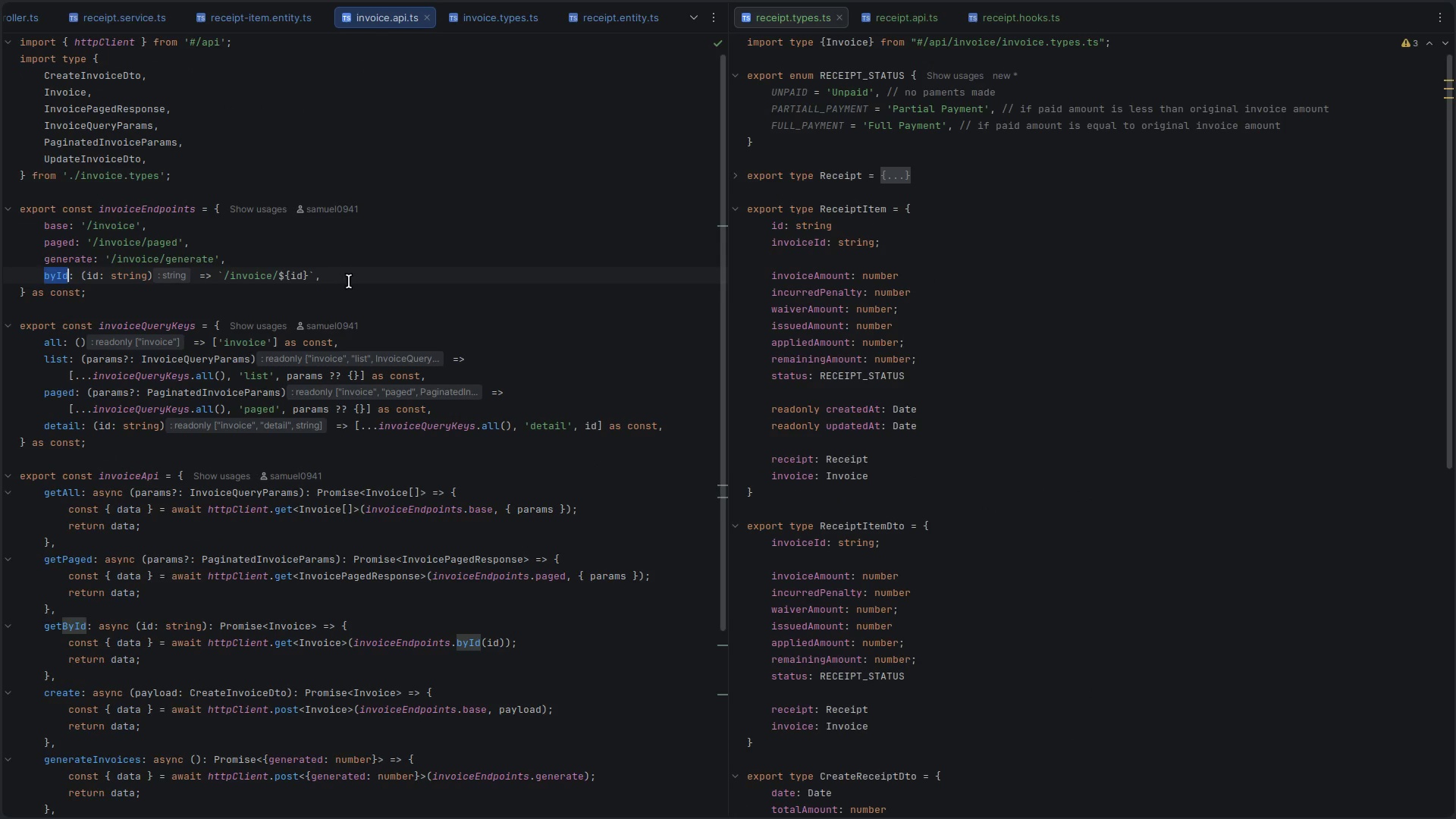 
left_click([349, 281])
 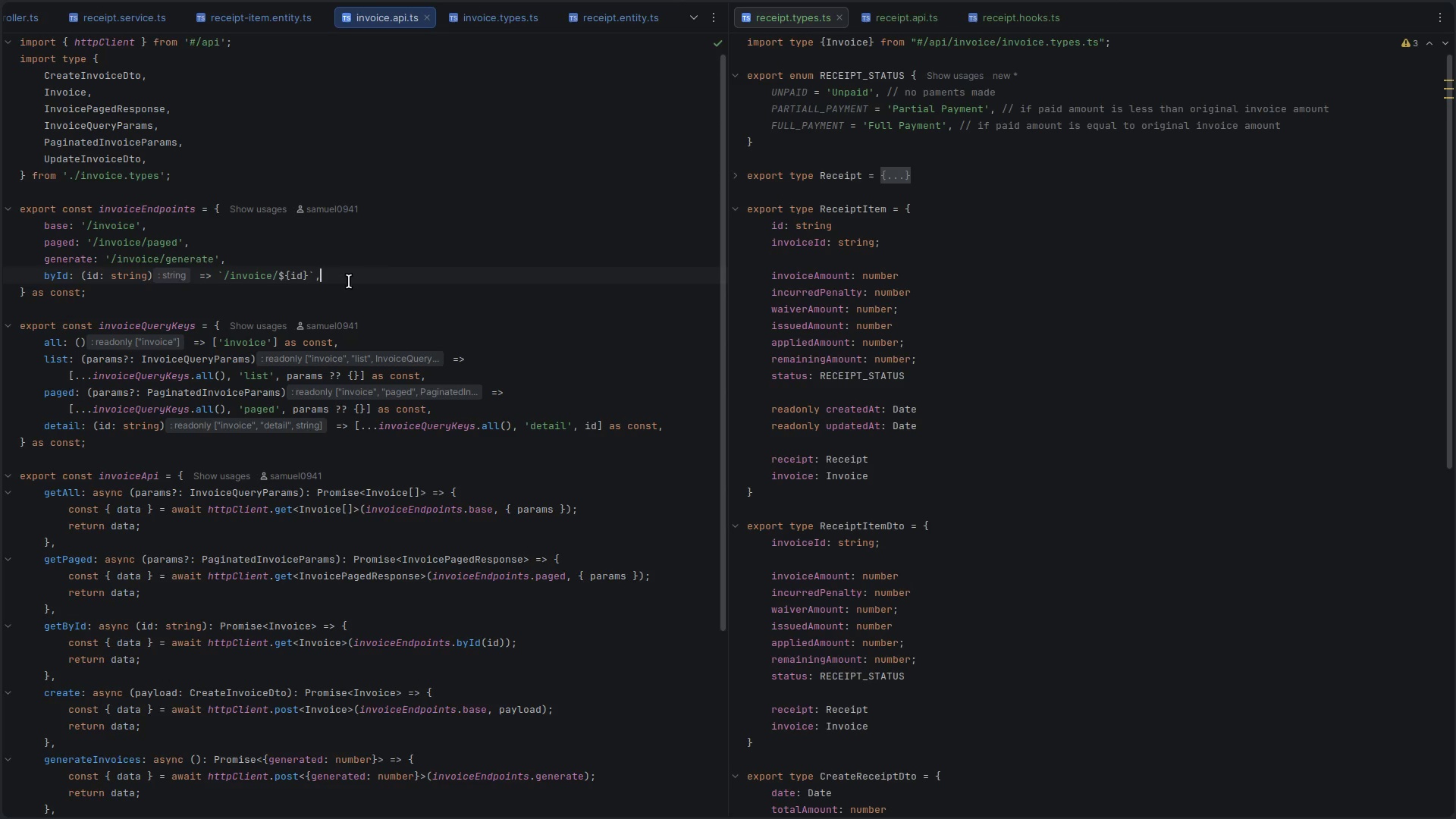 
key(Control+C)
 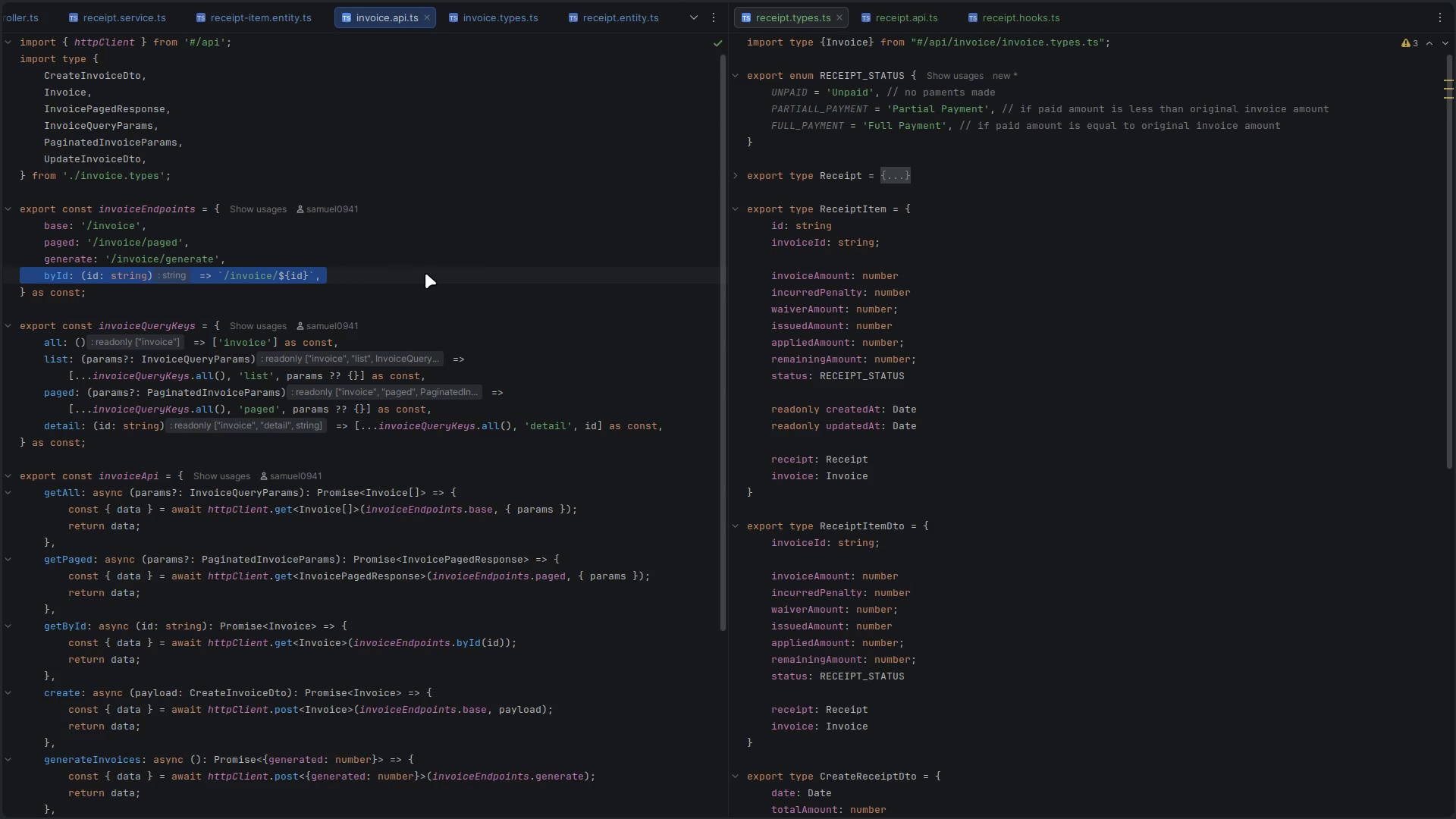 
key(Enter)
 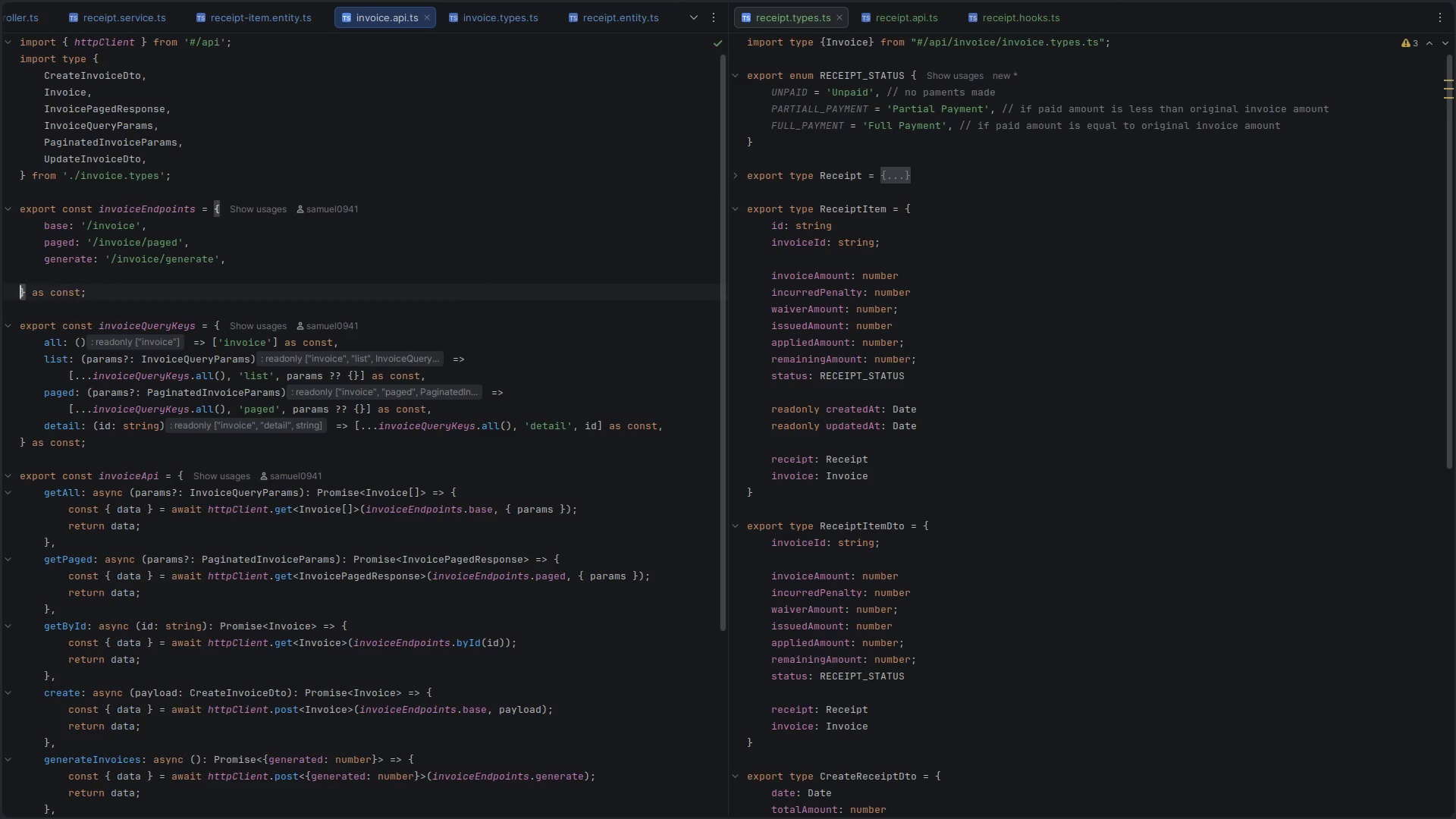 
key(Control+V)
 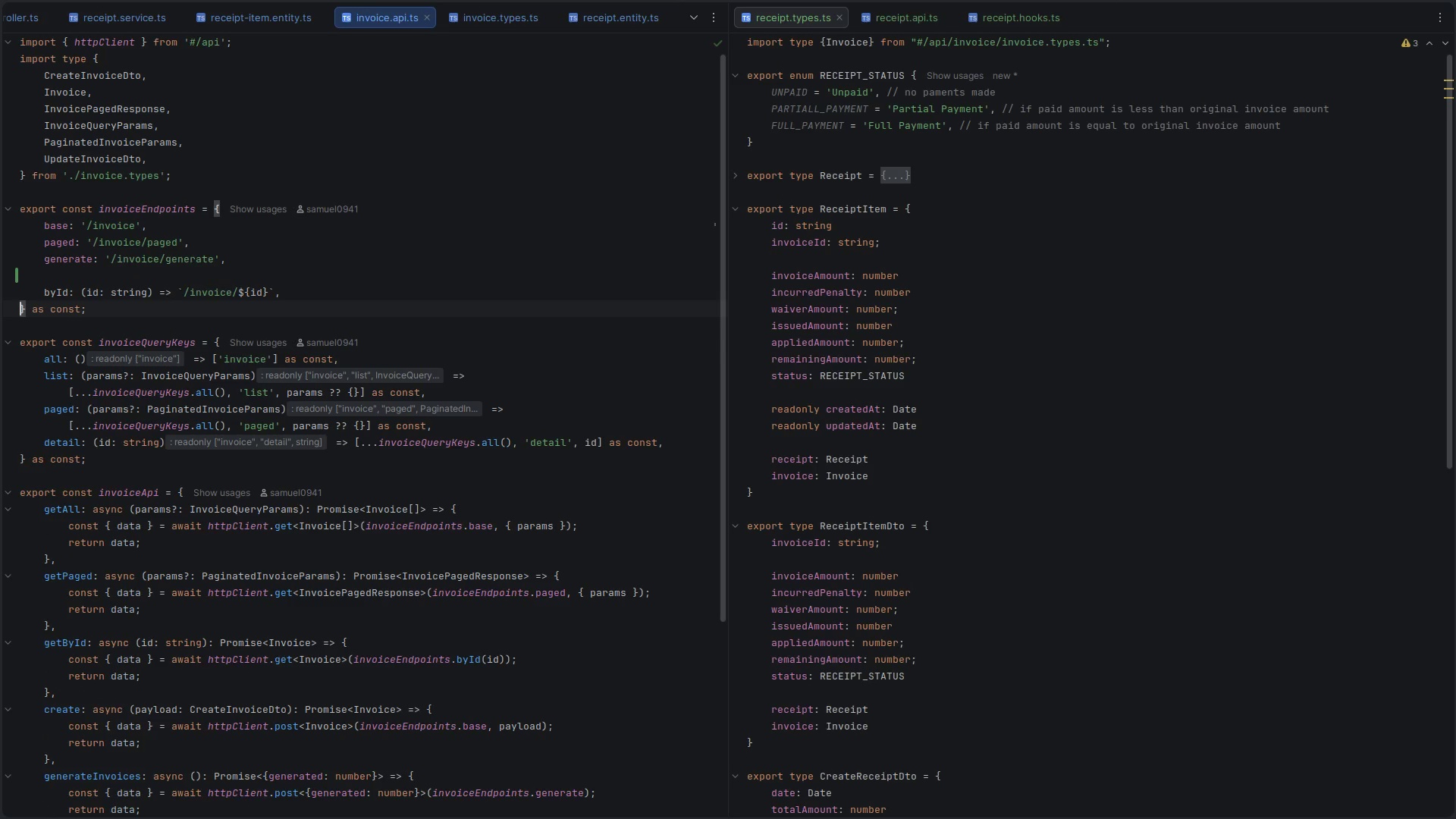 
key(Control+Z)
 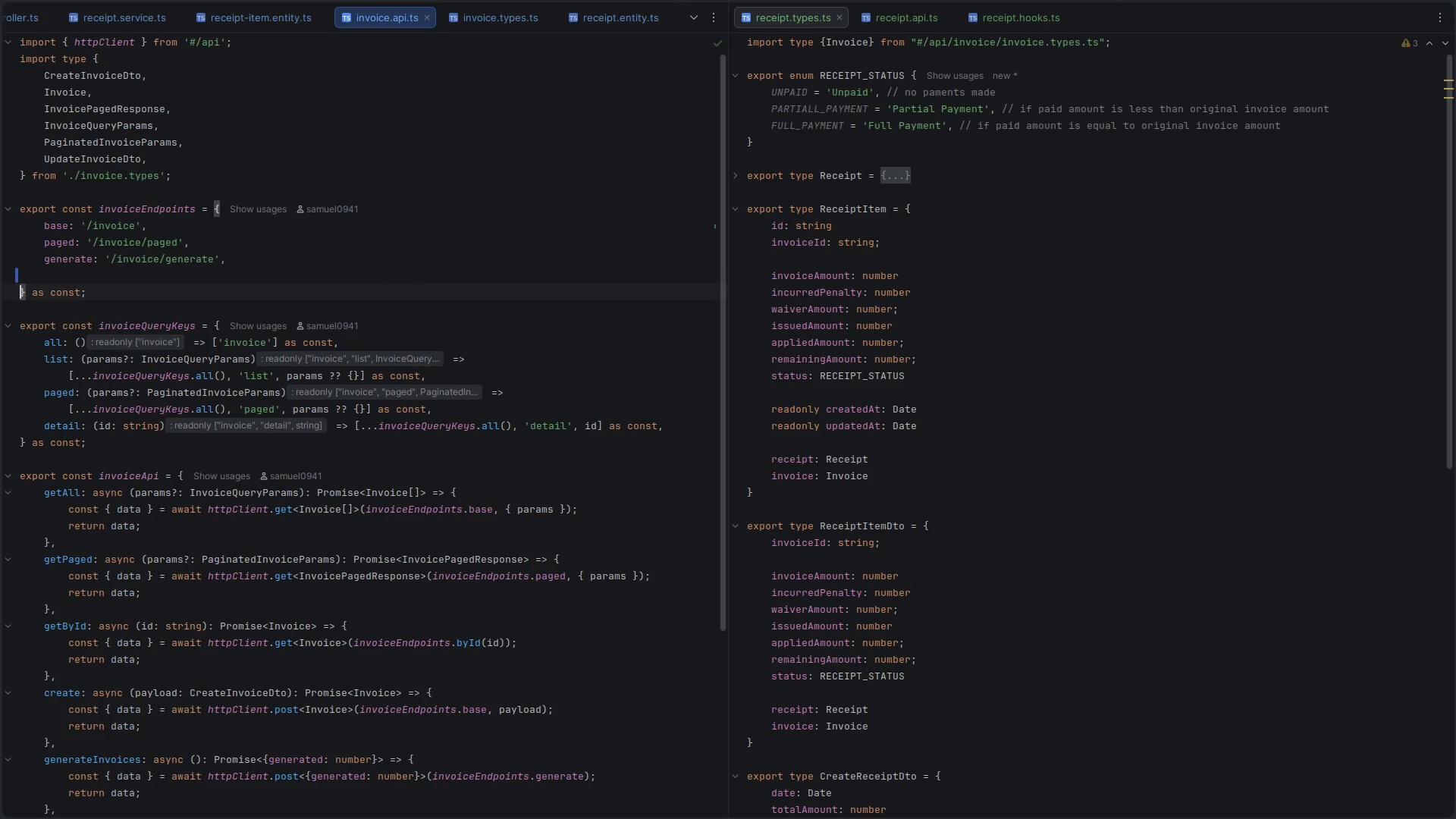 
key(Control+Z)
 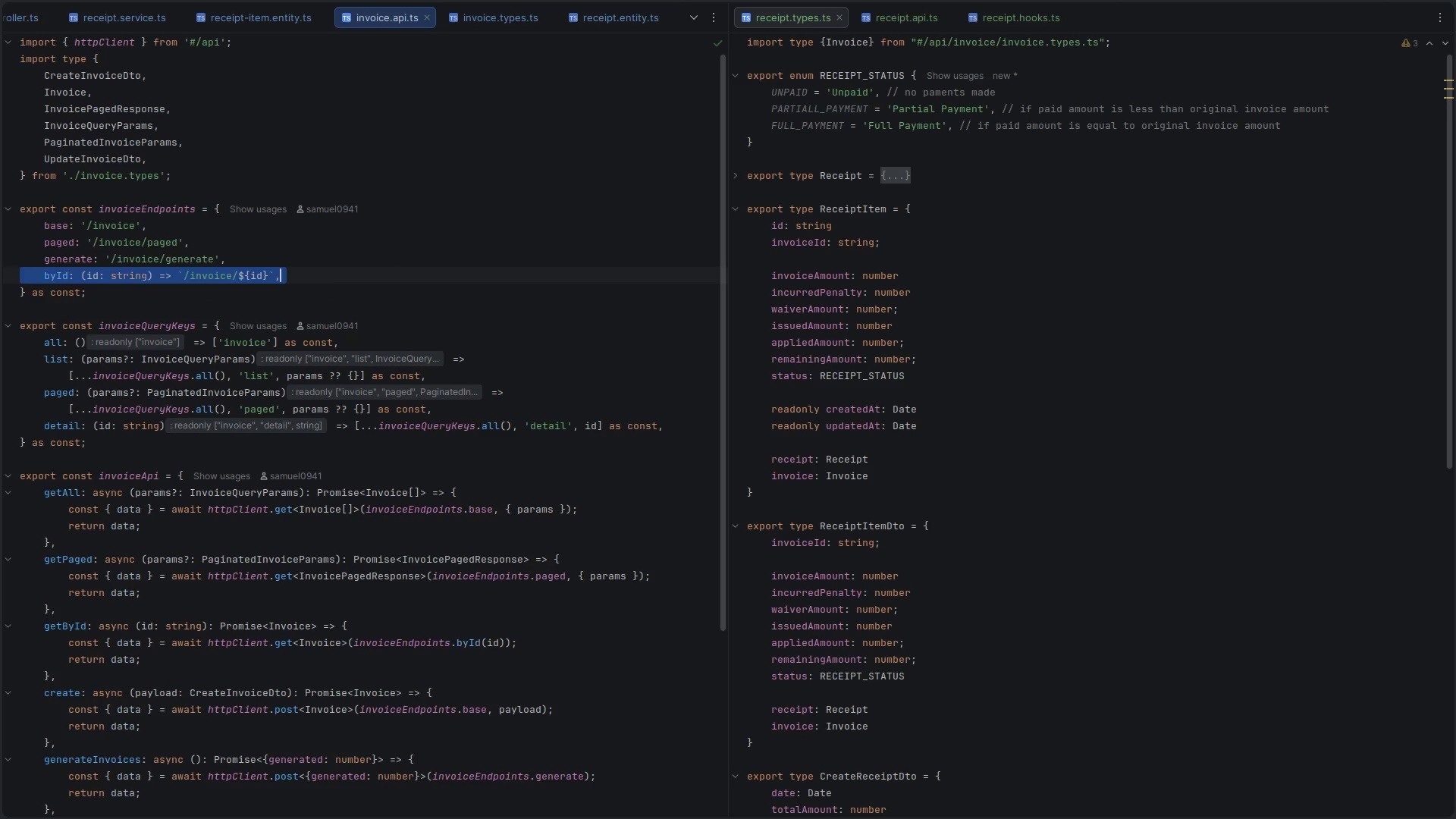 
key(ArrowRight)
 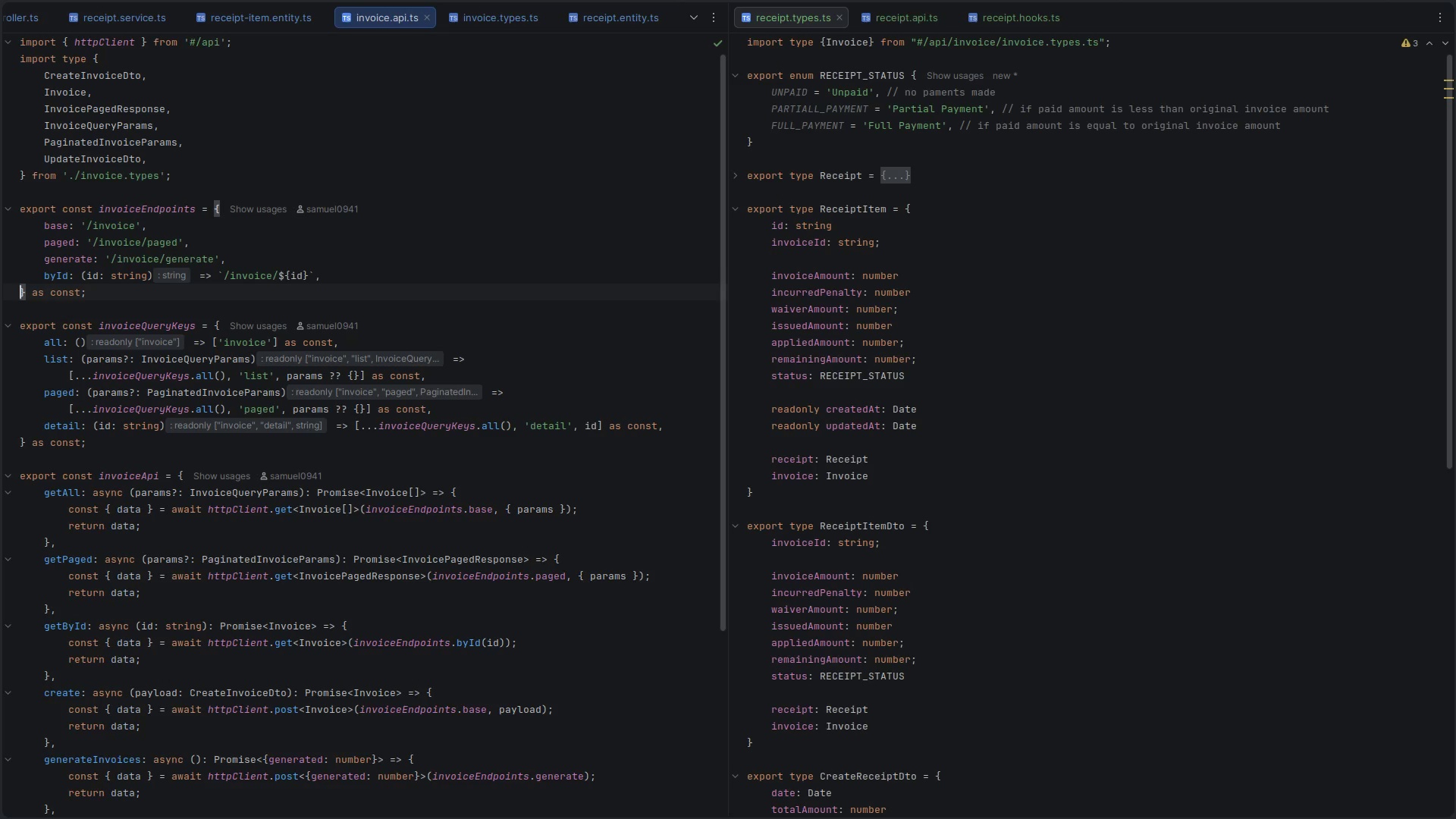 
key(ArrowLeft)
 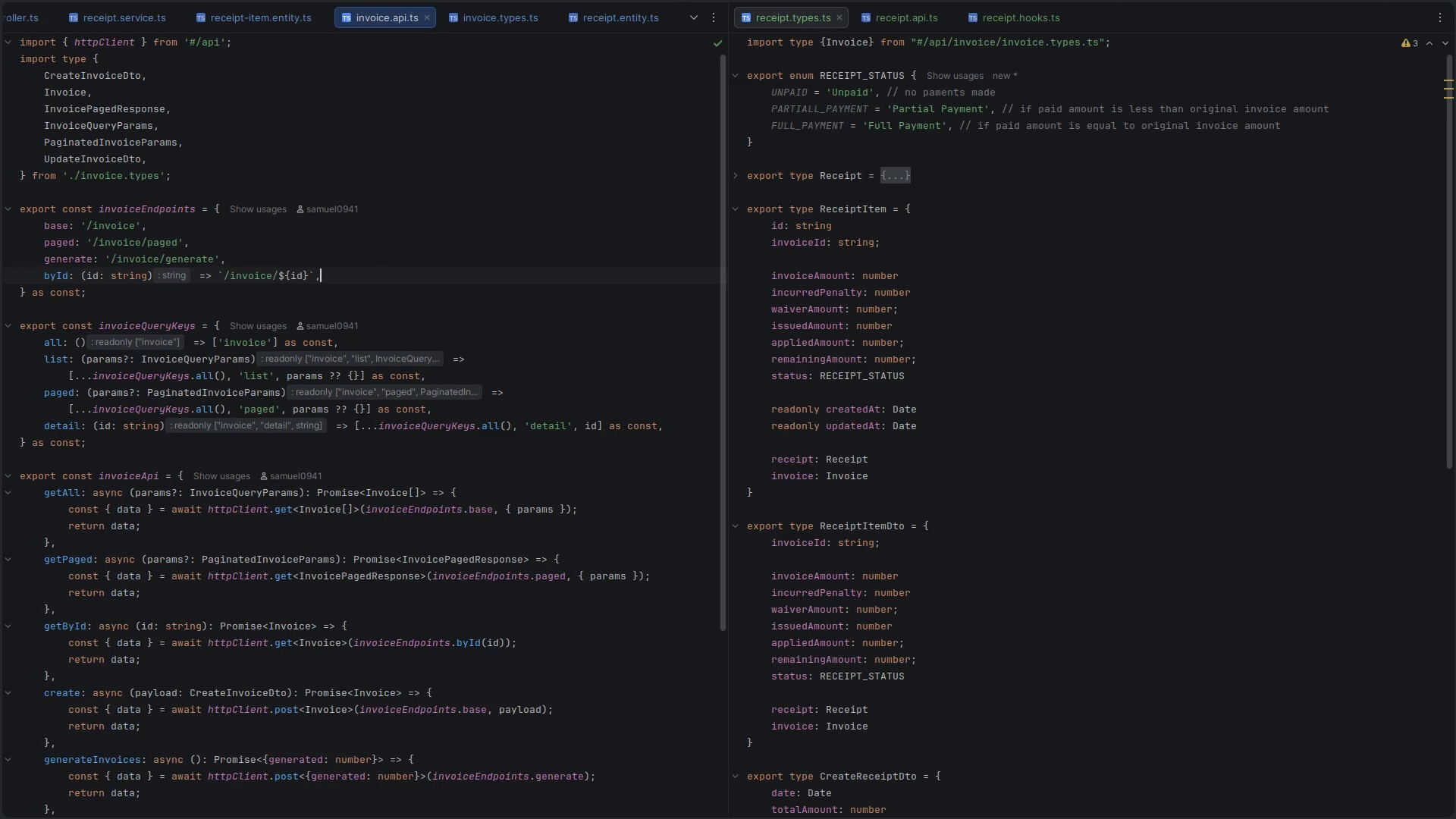 
key(Control+C)
 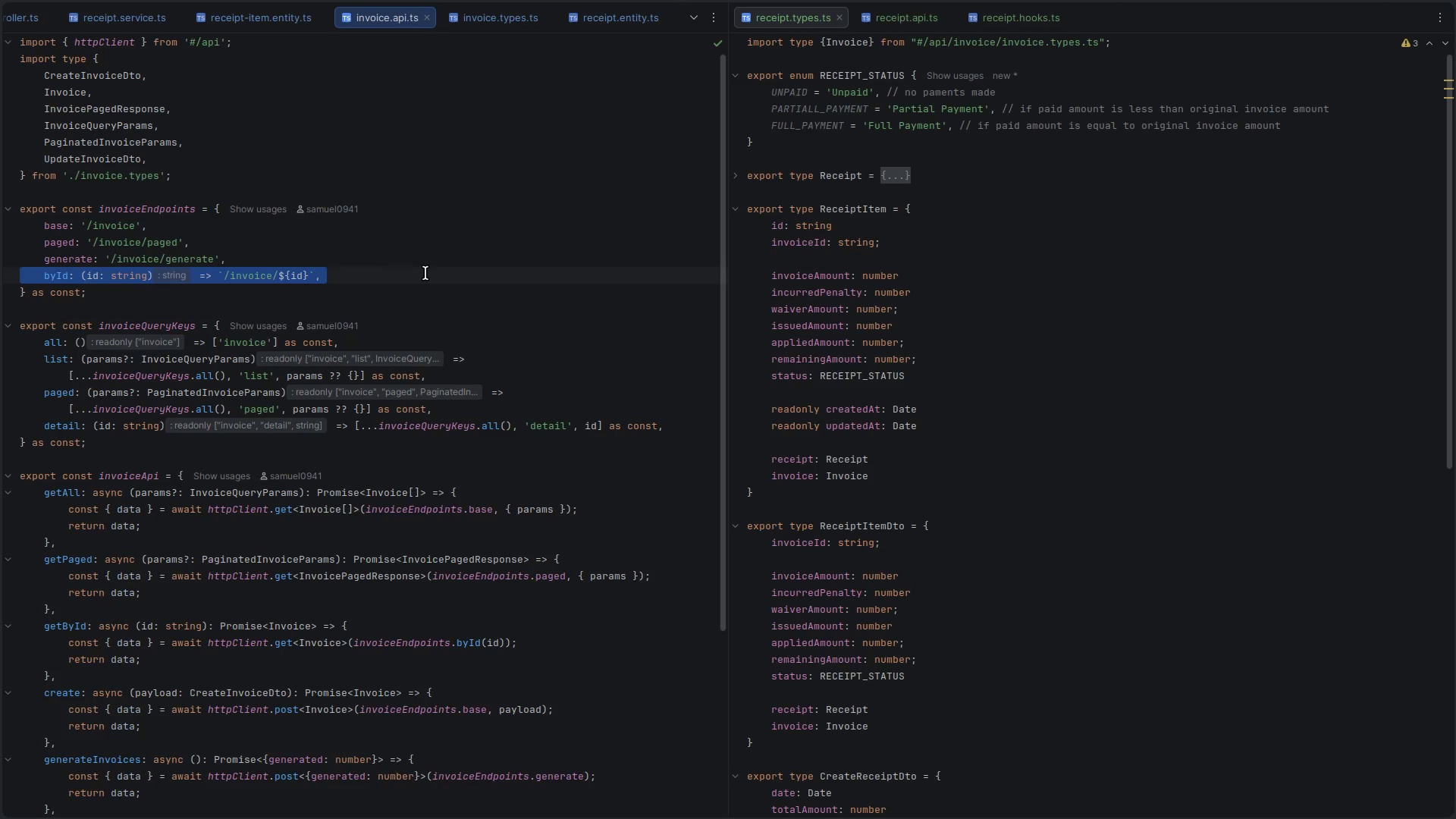 
key(ArrowRight)
 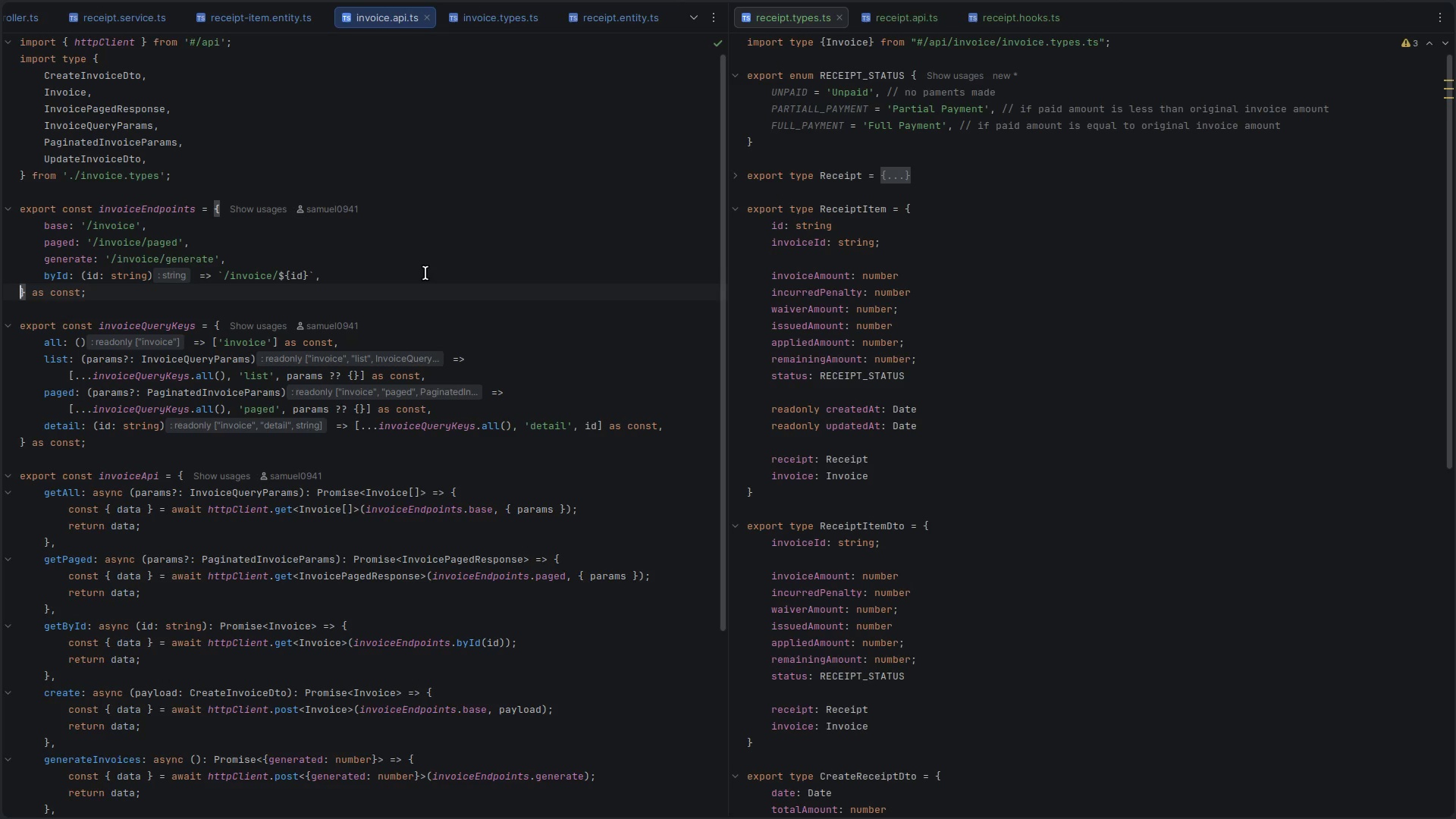 
key(ArrowLeft)
 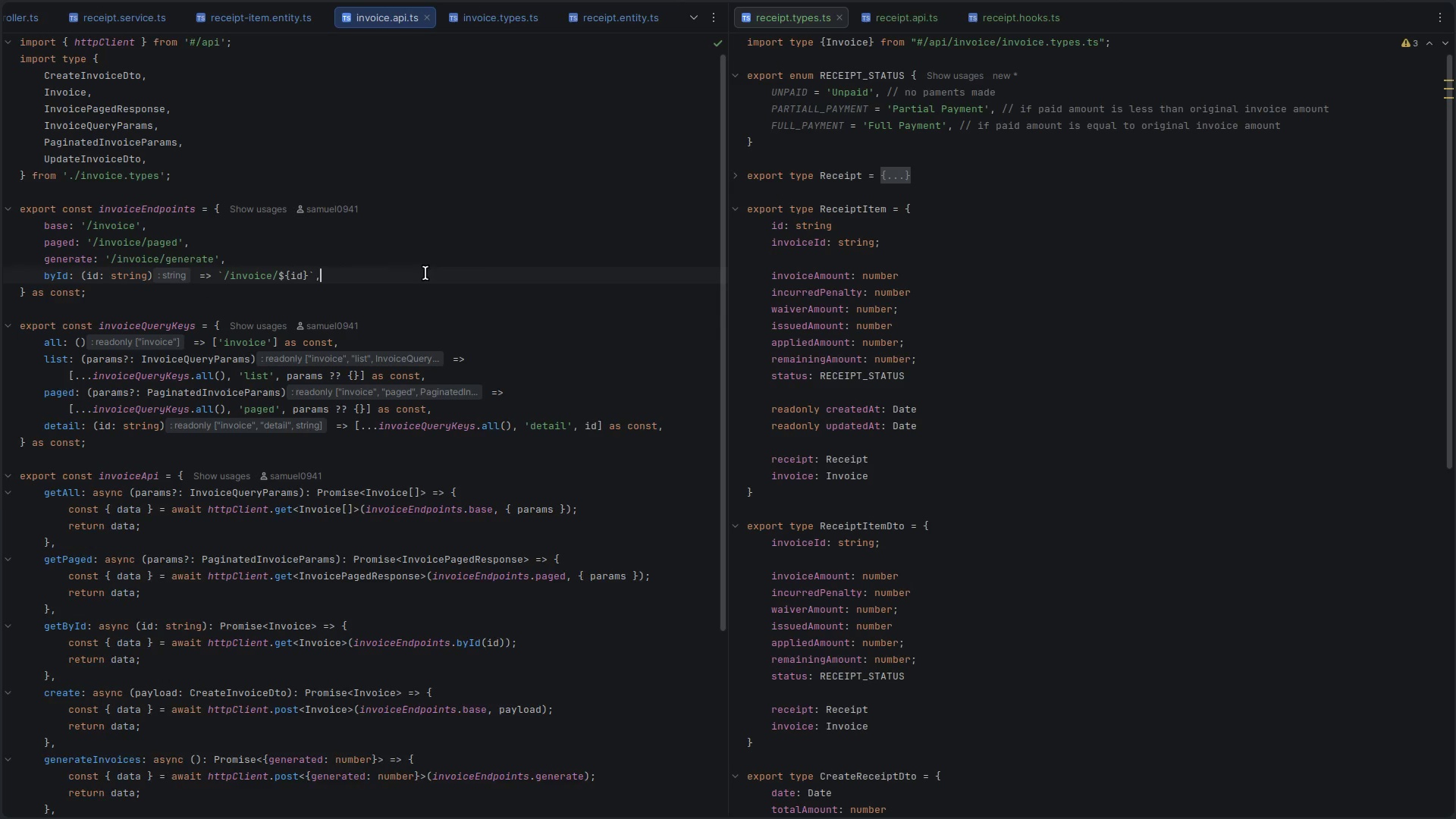 
key(Enter)
 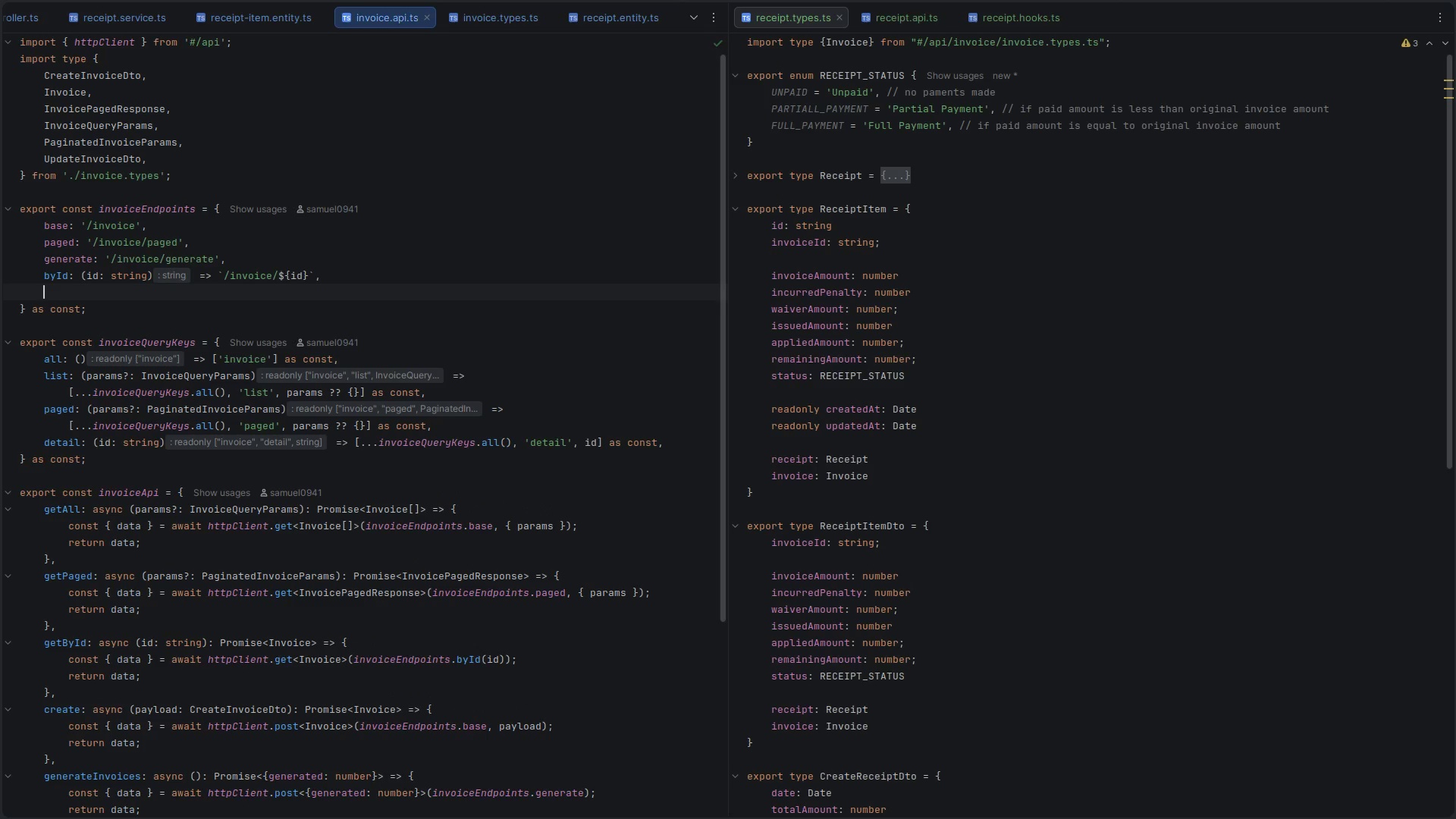 
key(Control+V)
 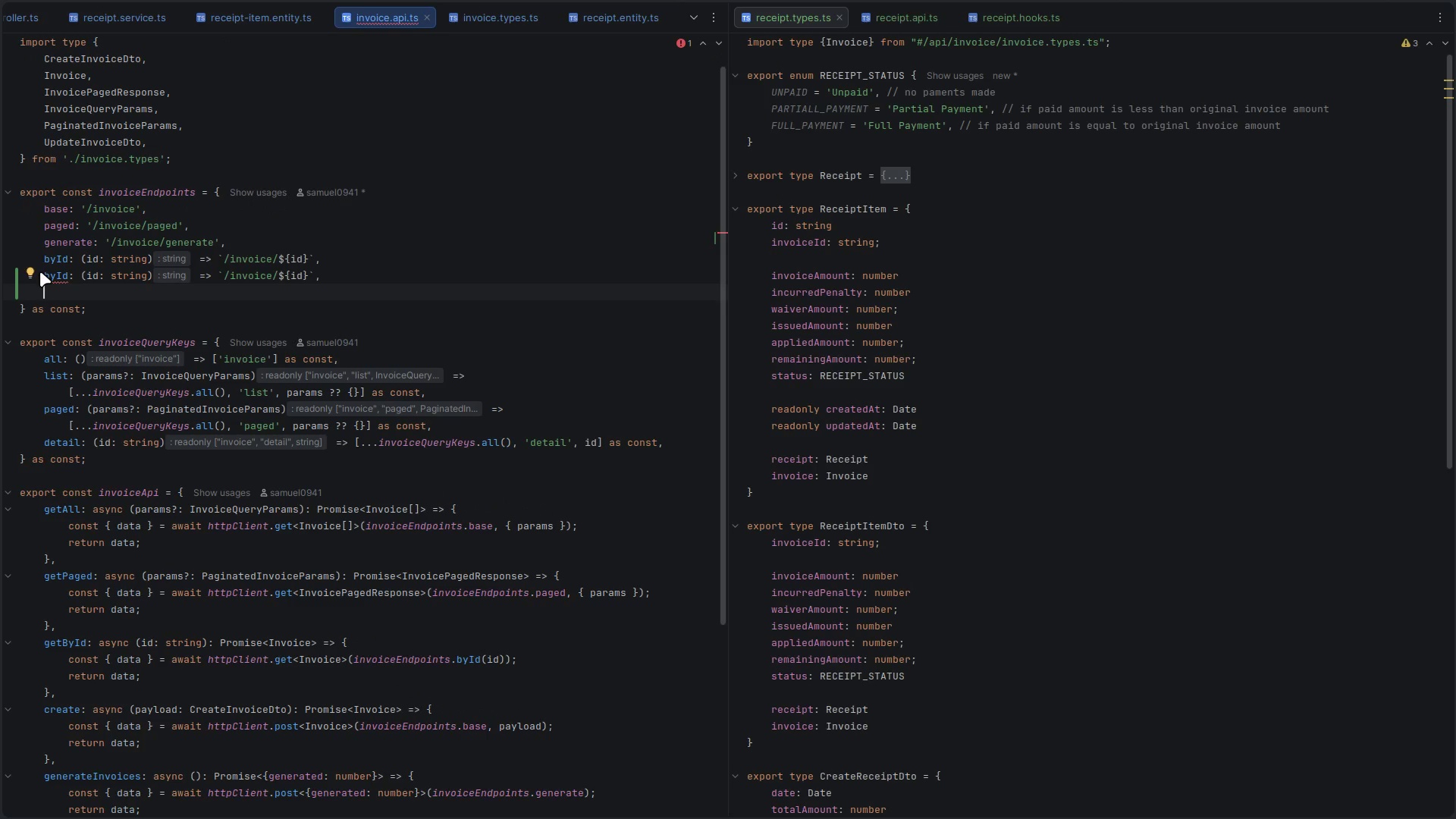 
double_click([59, 276])
 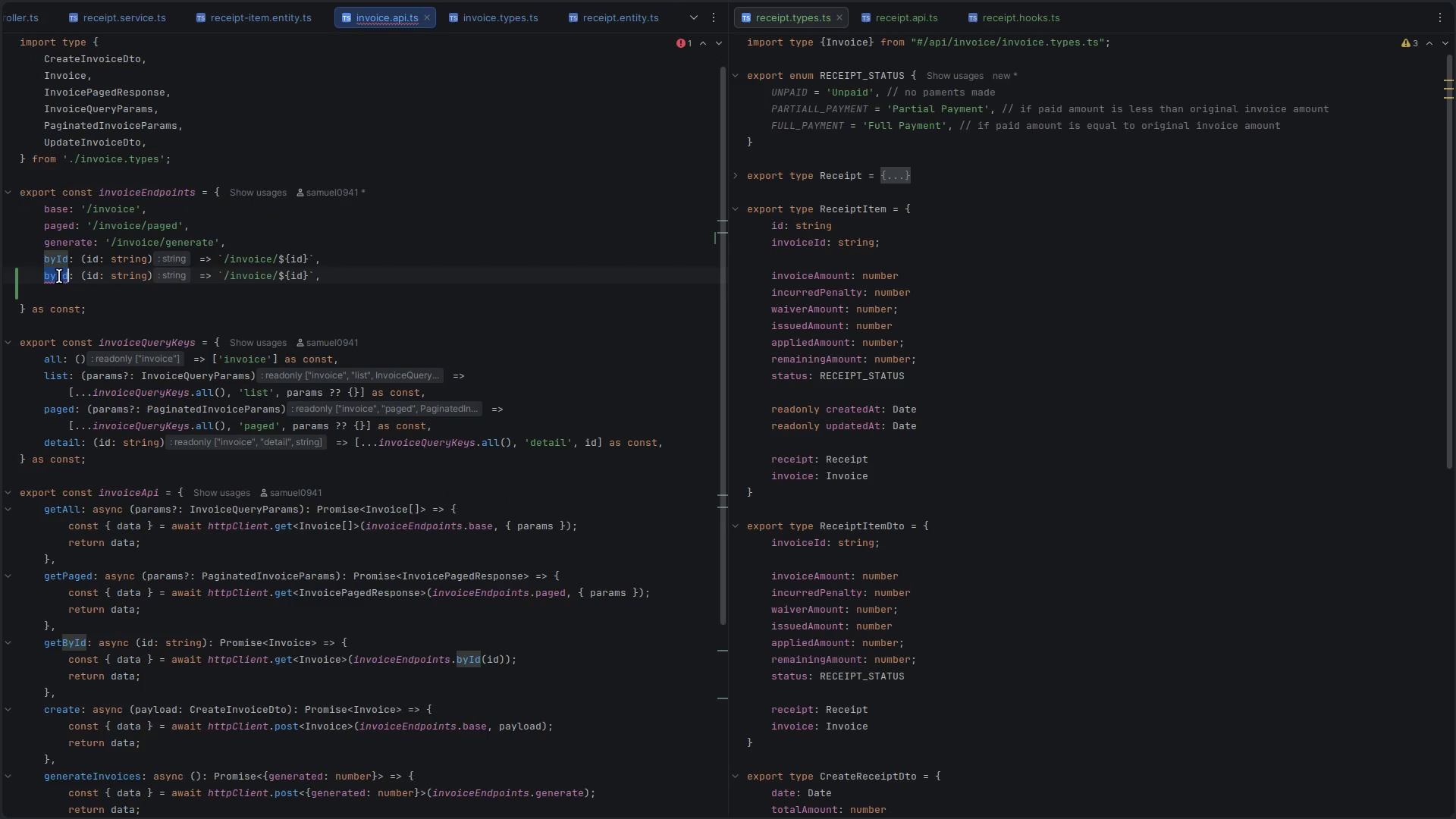 
type(state)
 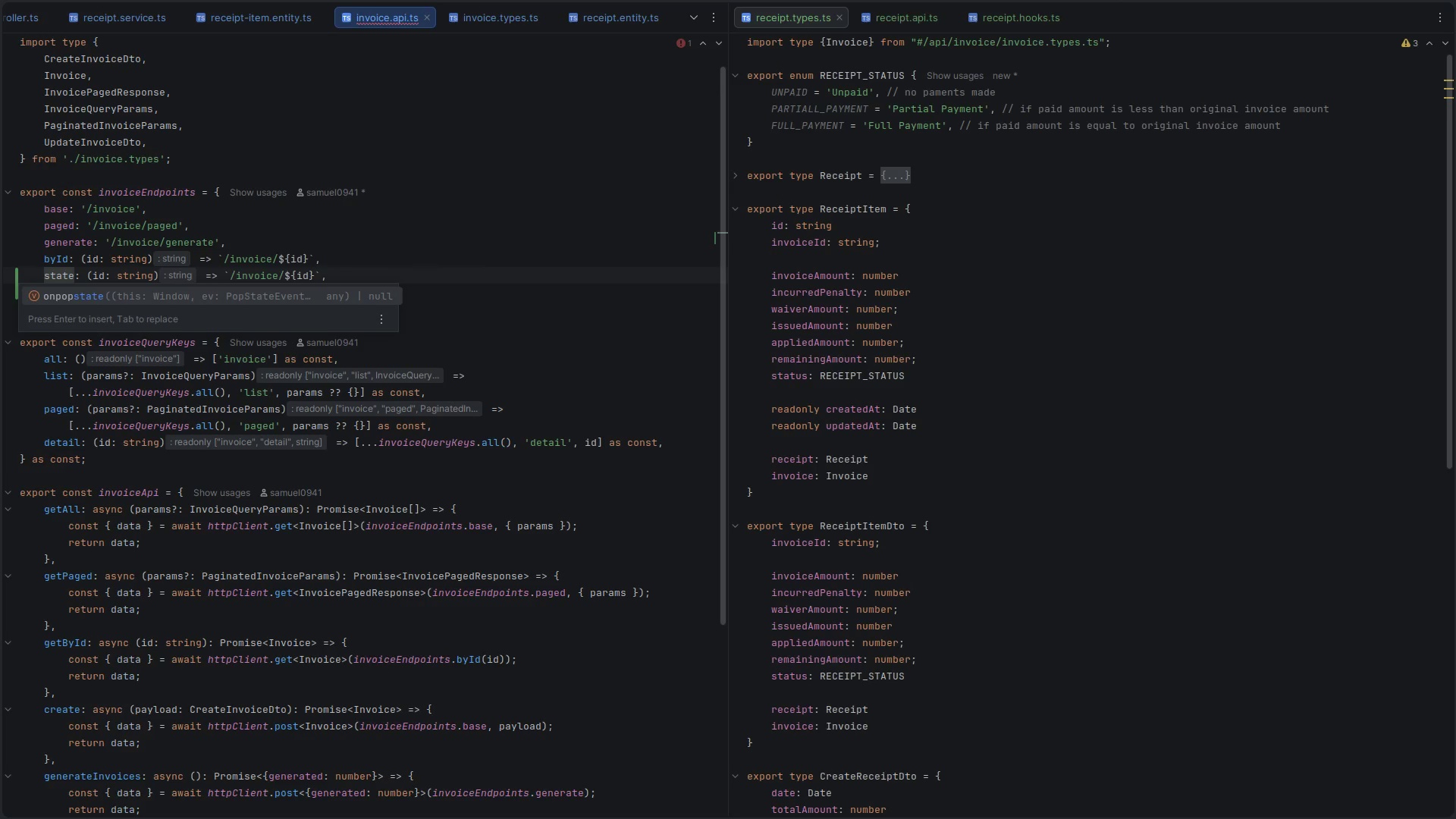 
type(sForRce)
key(Backspace)
key(Backspace)
type(eceipt)
 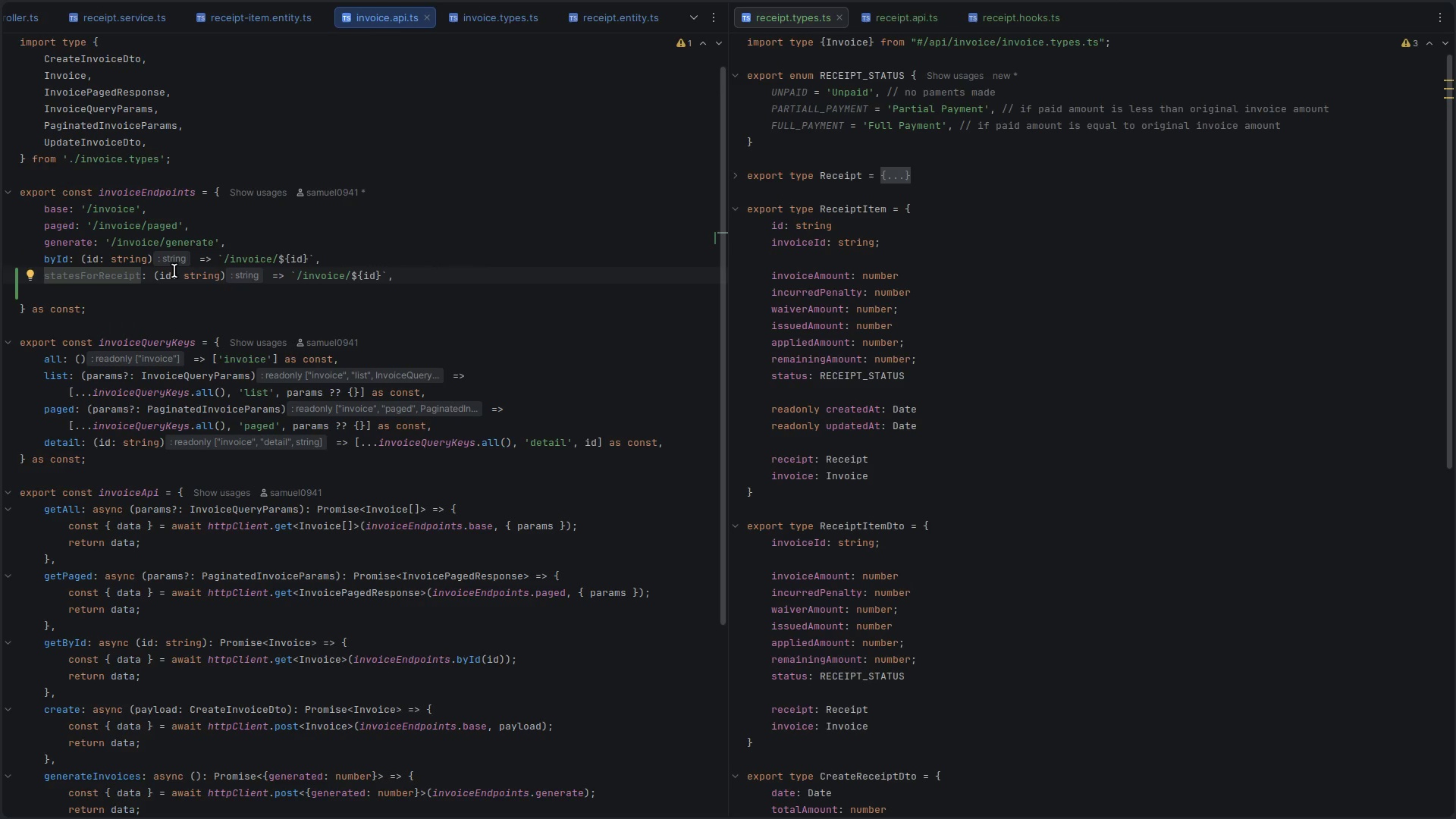 
left_click([181, 278])
 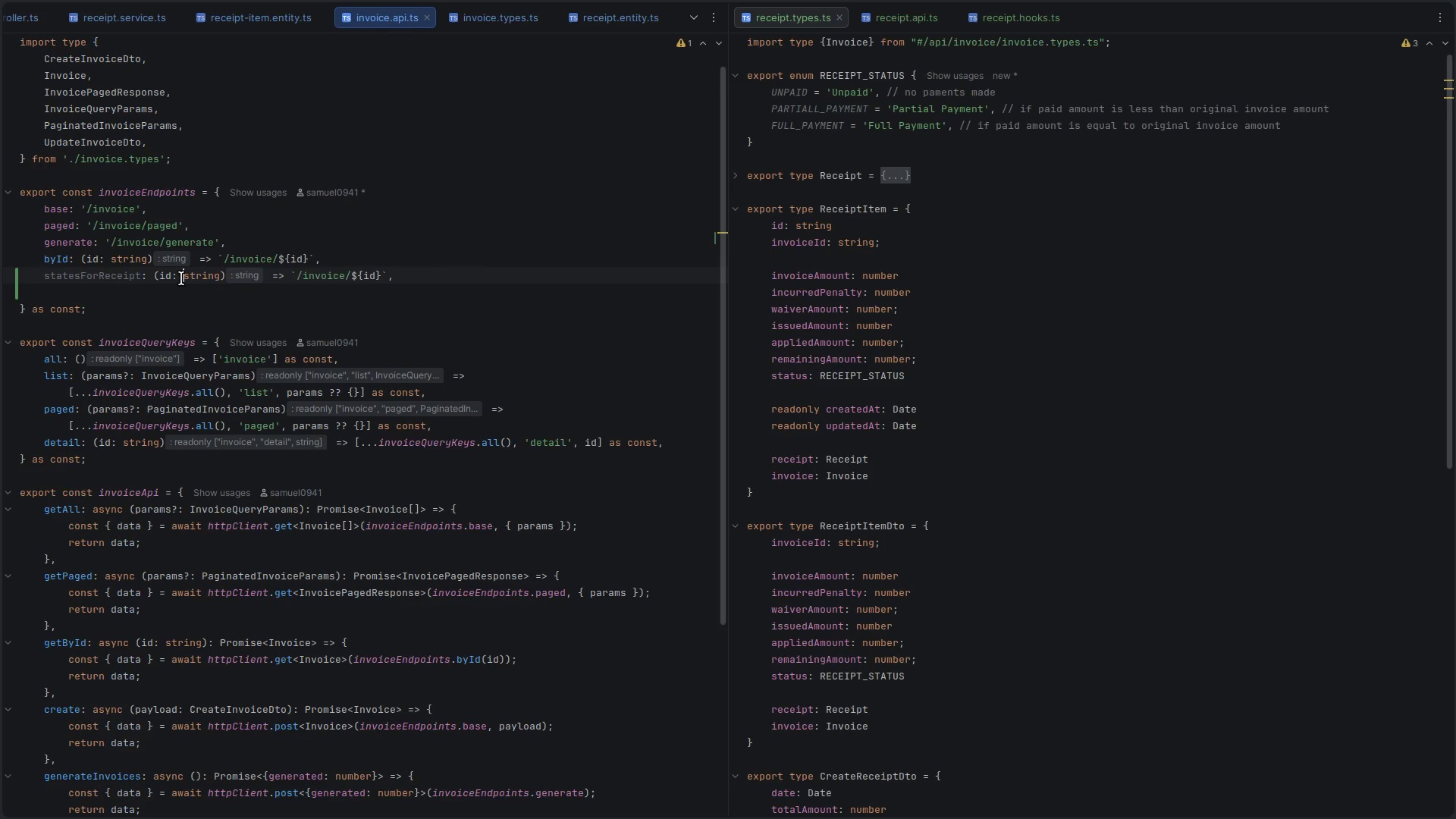 
key(ArrowLeft)
 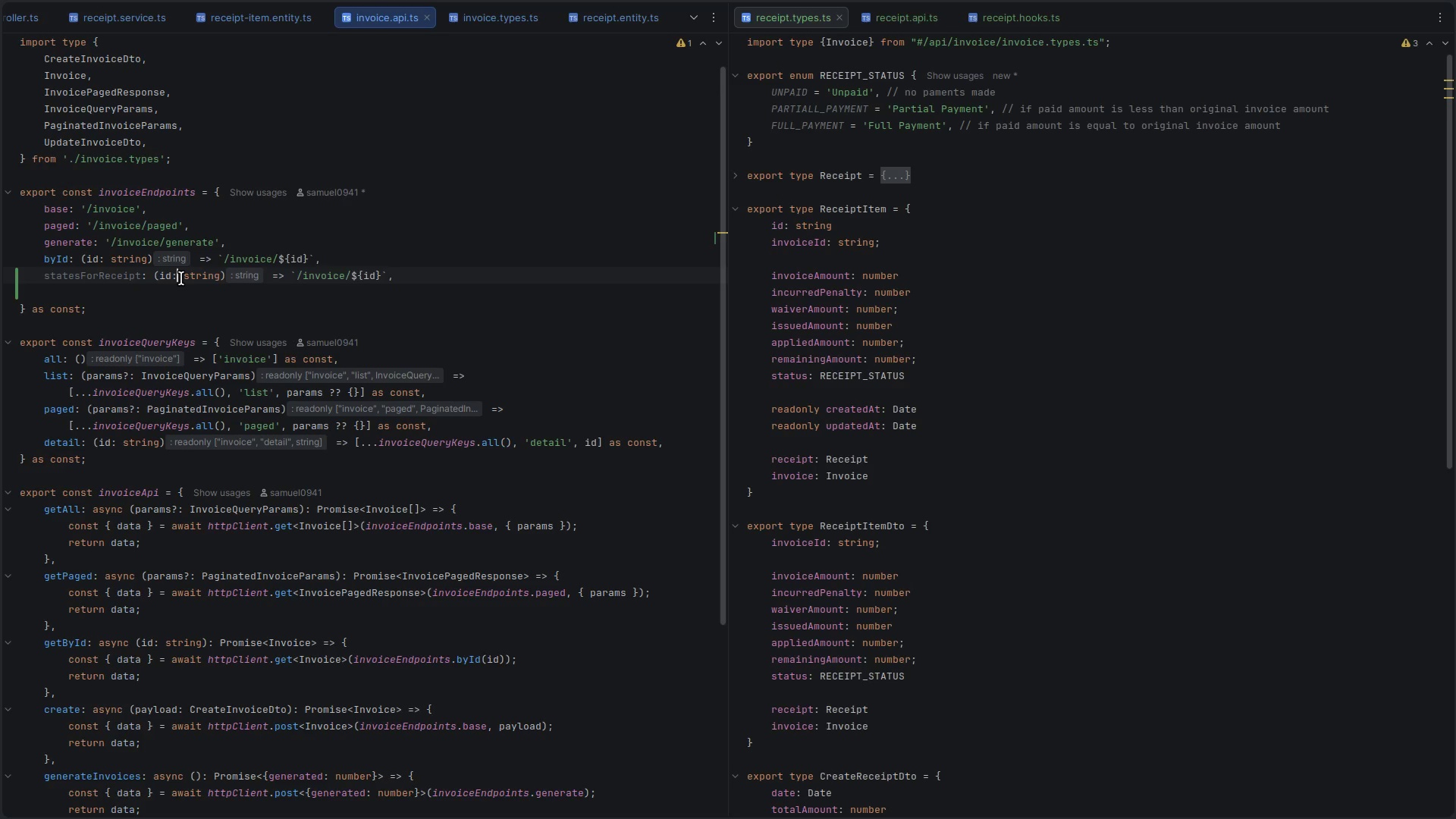 
key(ArrowLeft)
 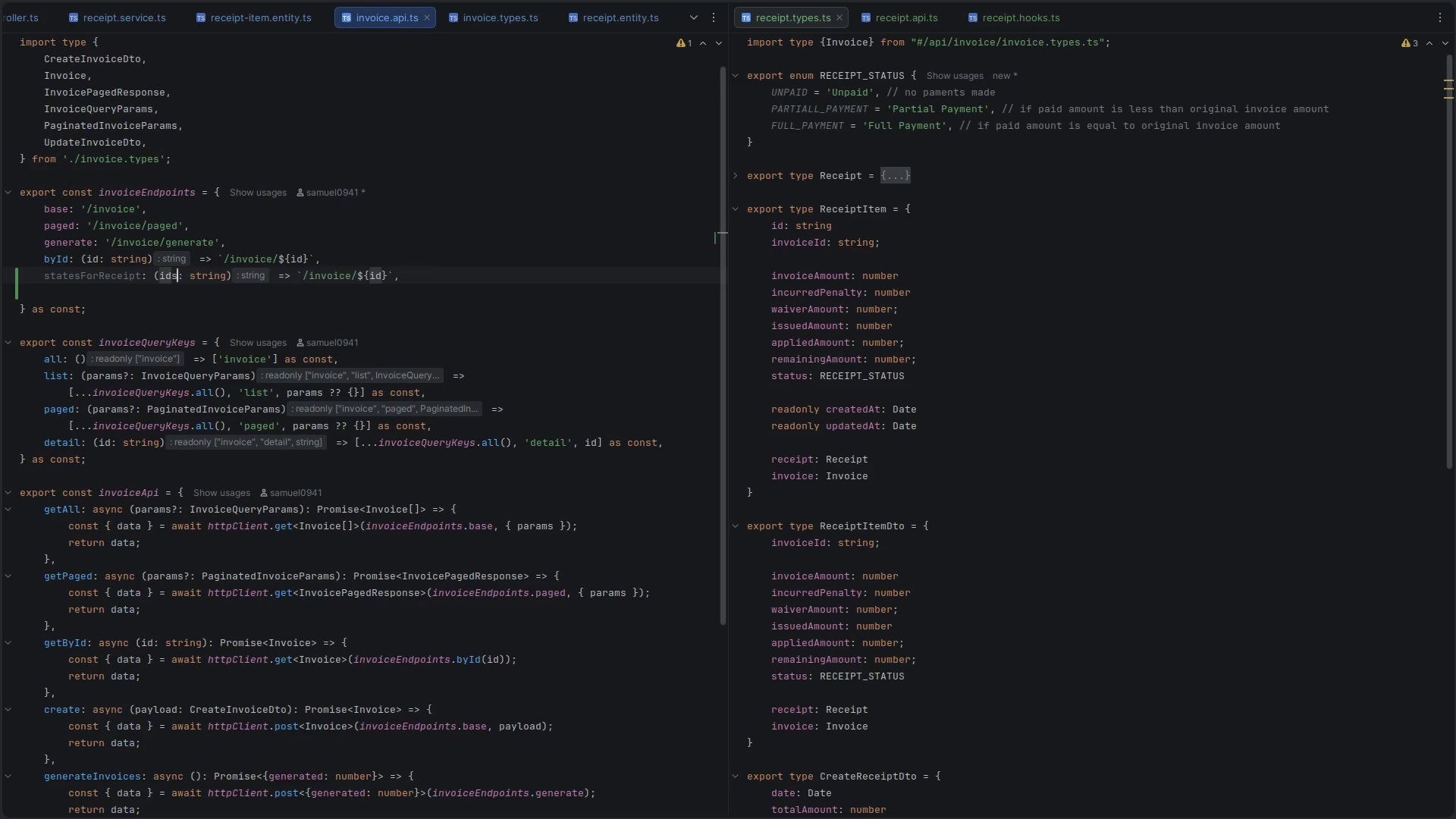 
key(S)
 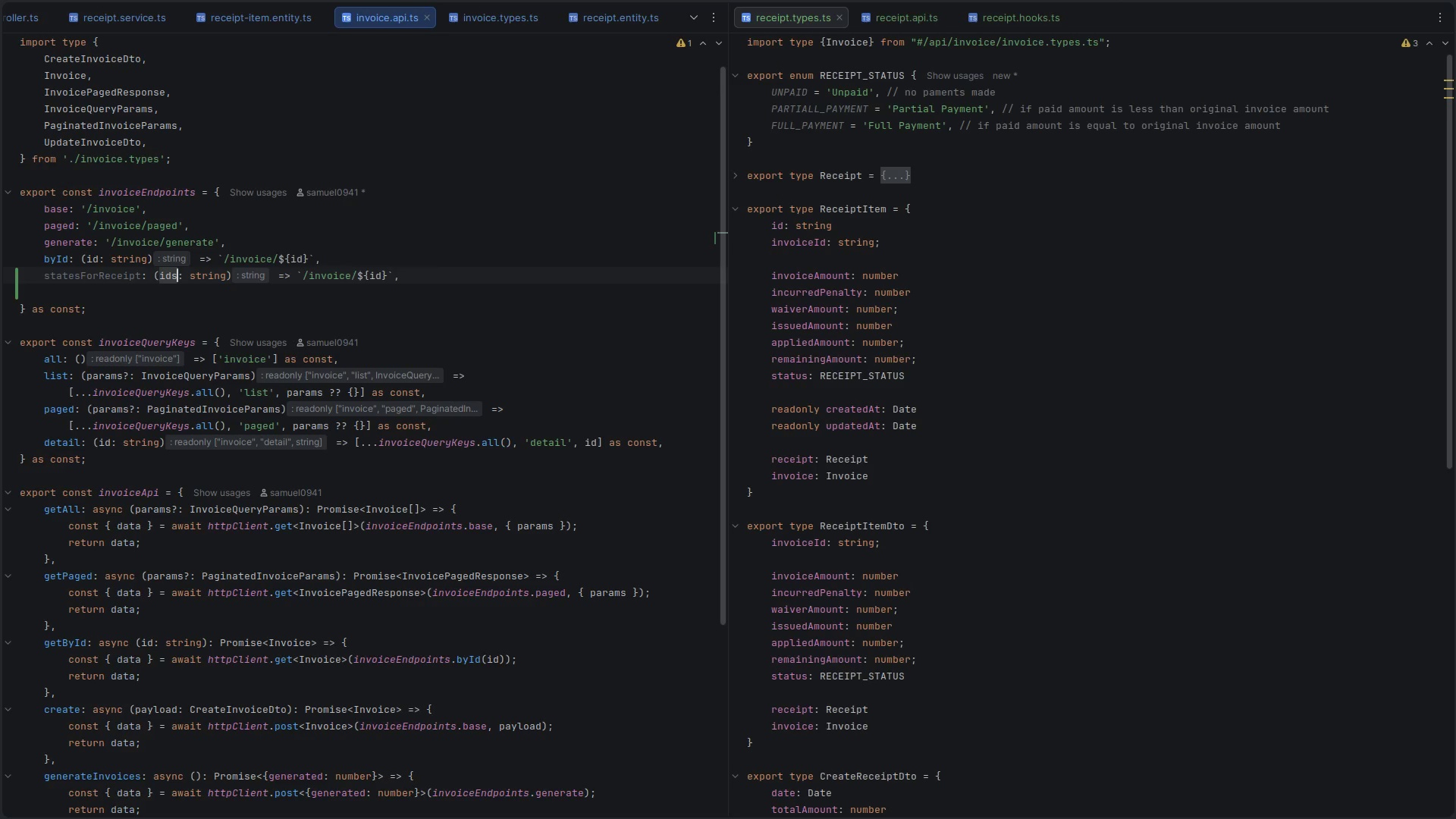 
key(ArrowRight)
 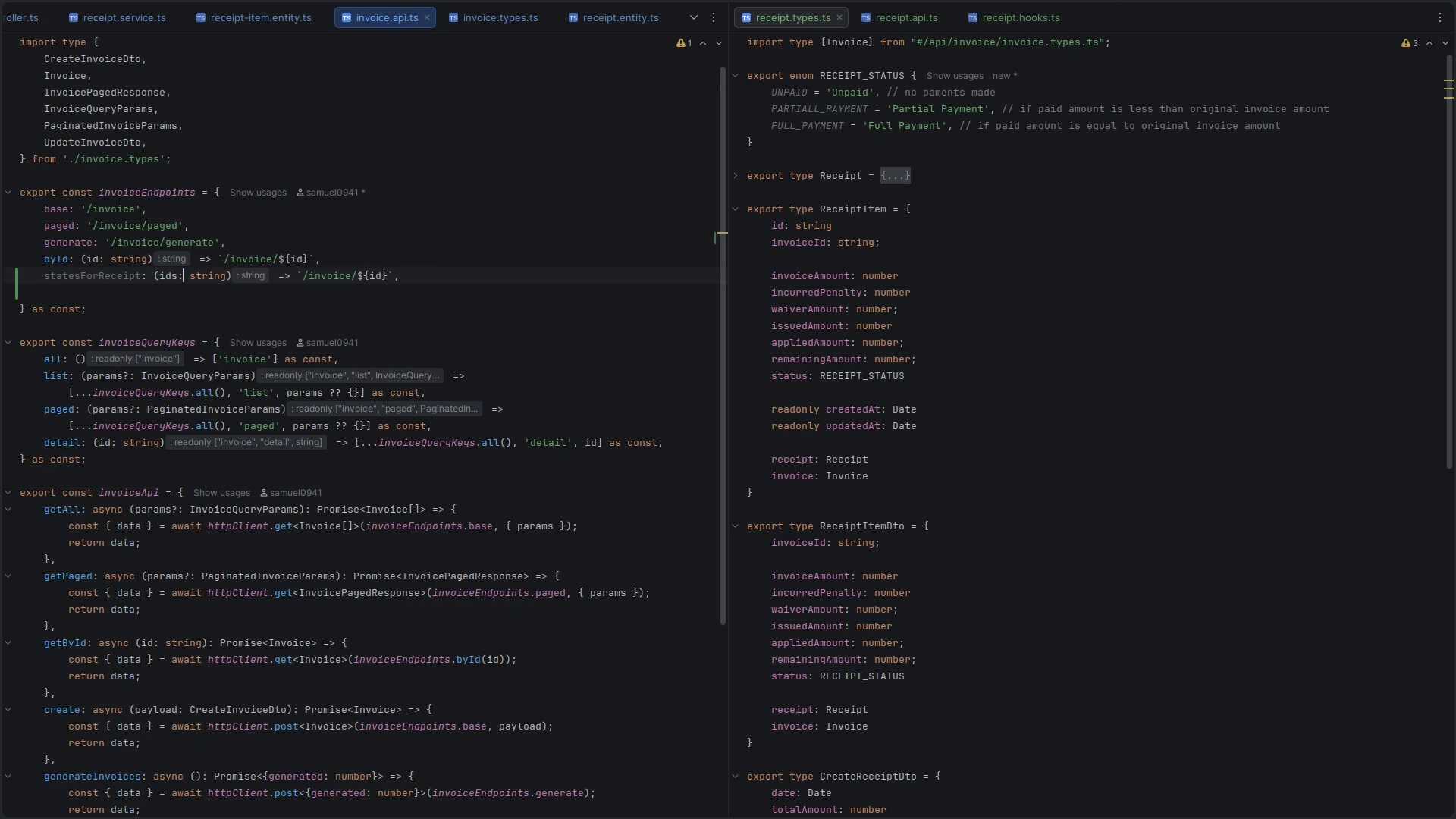 
key(ArrowRight)
 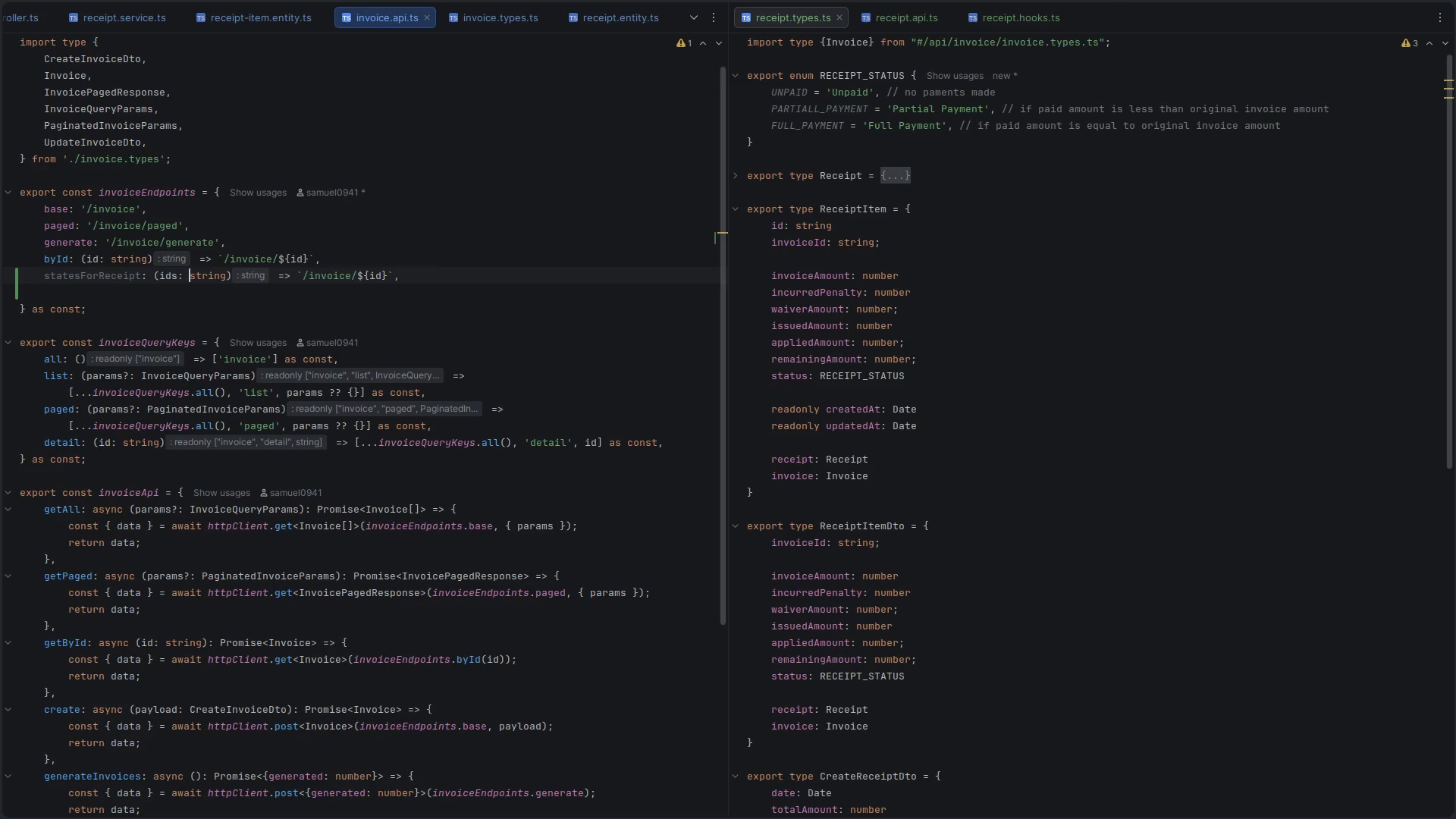 
key(ArrowRight)
 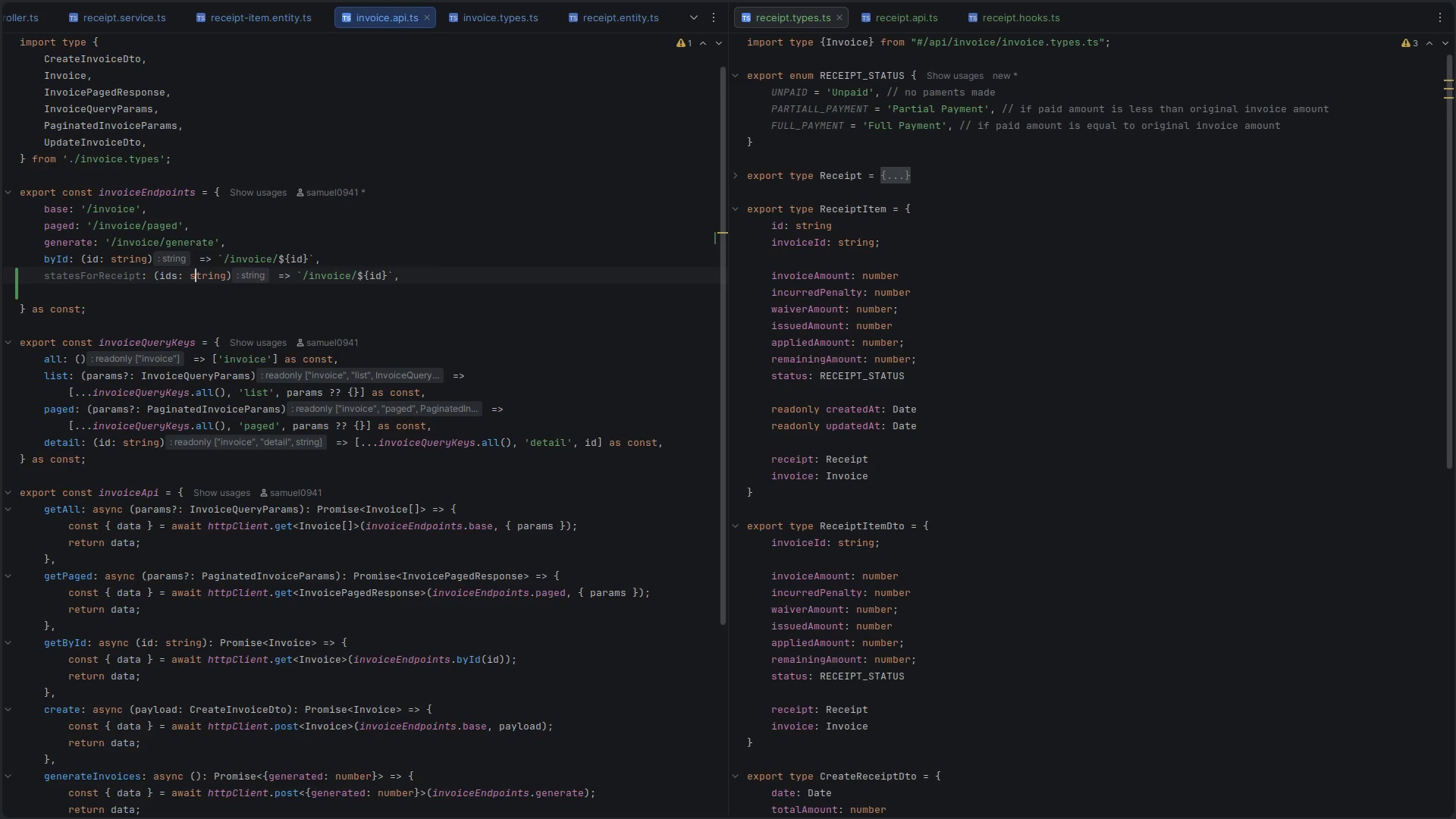 
key(ArrowRight)
 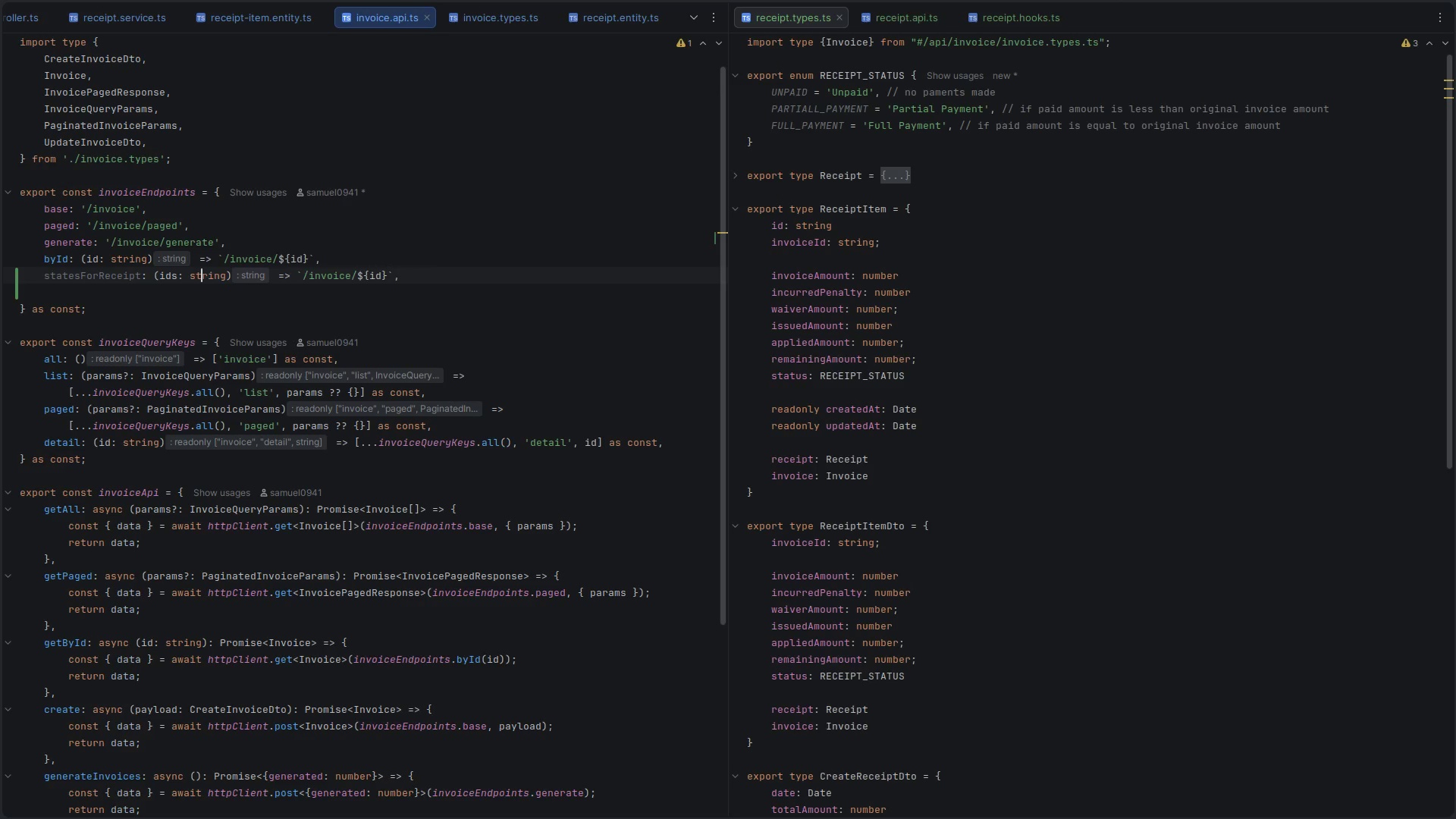 
key(ArrowRight)
 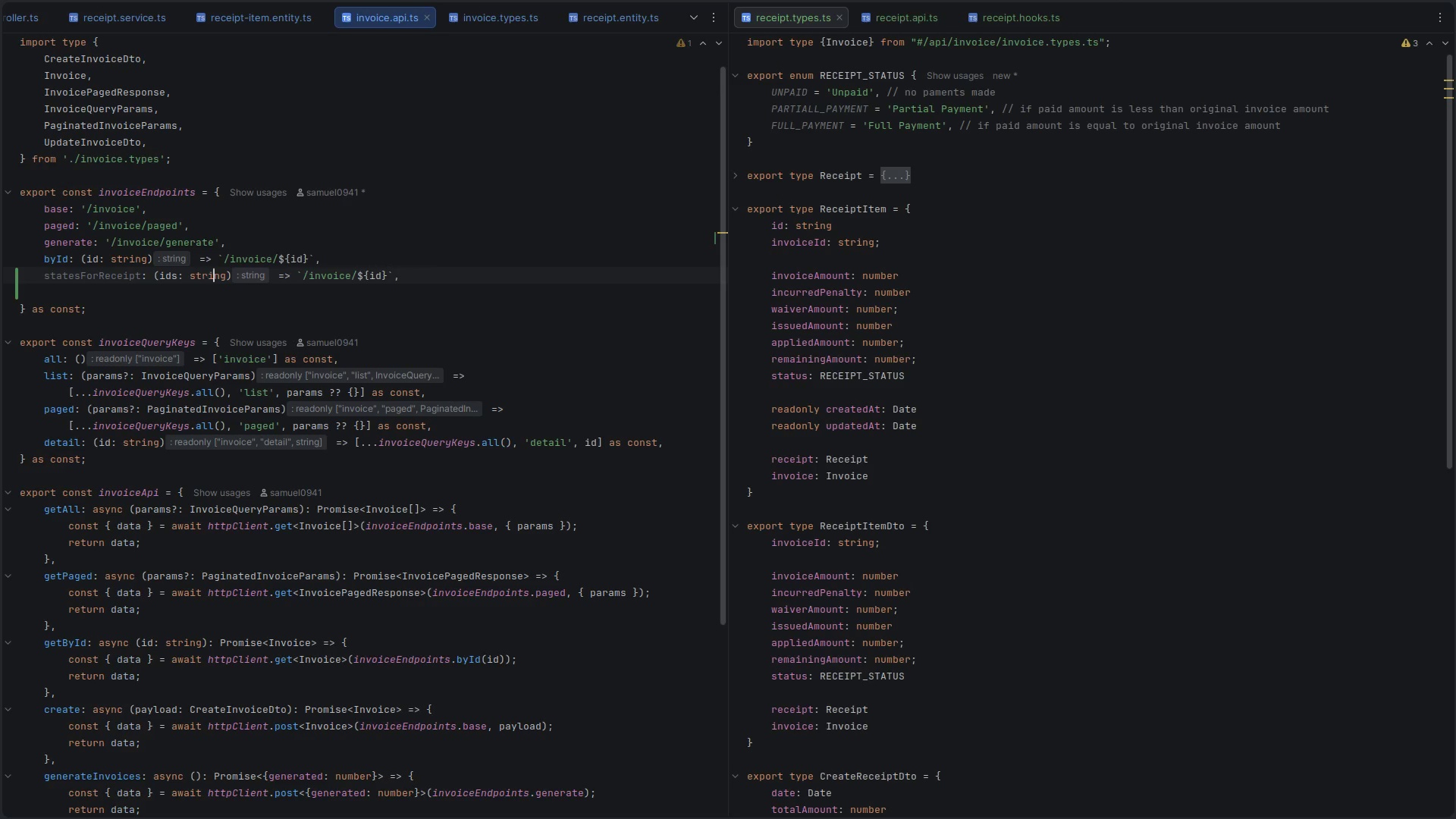 
key(ArrowRight)
 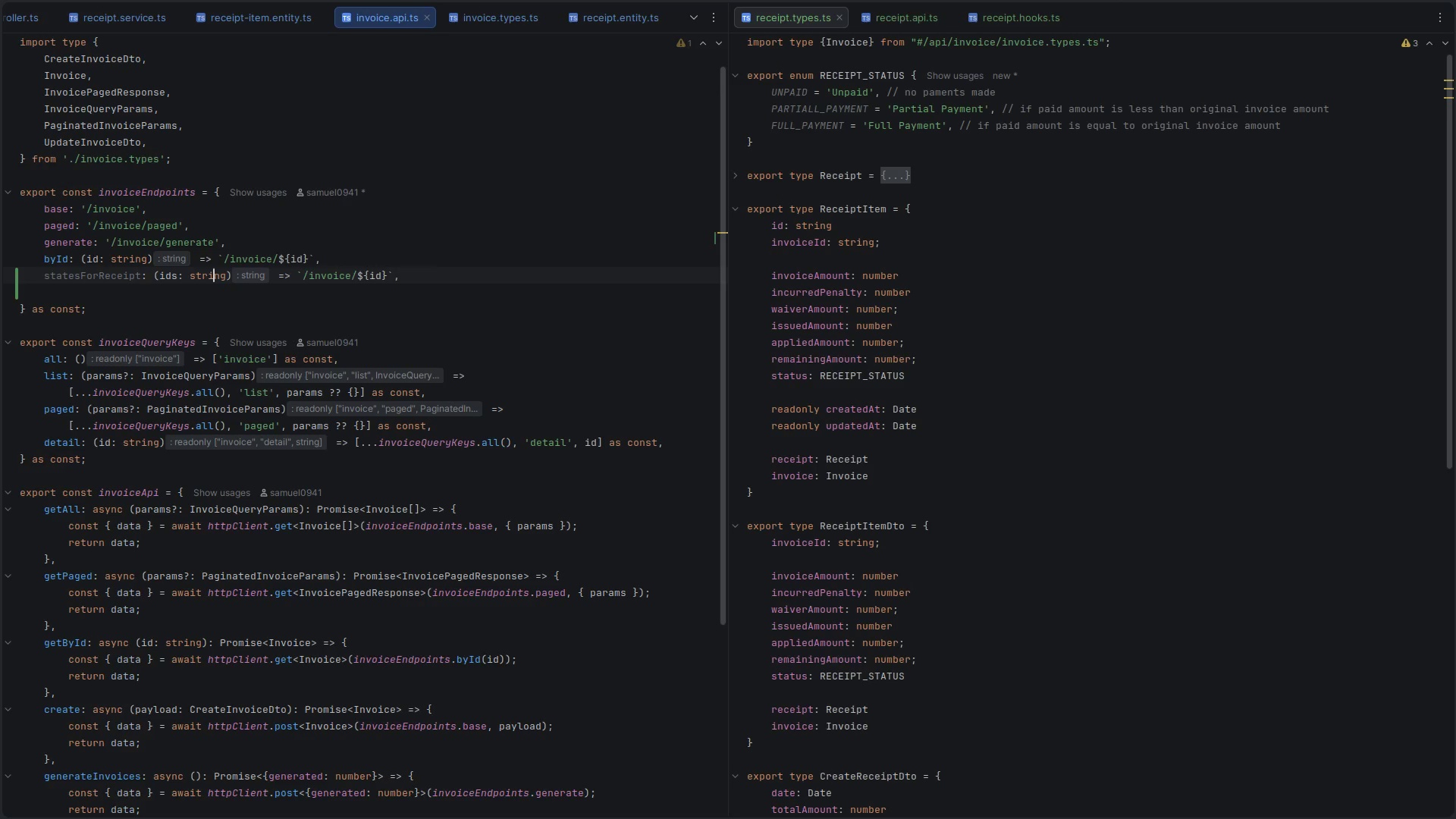 
key(ArrowRight)
 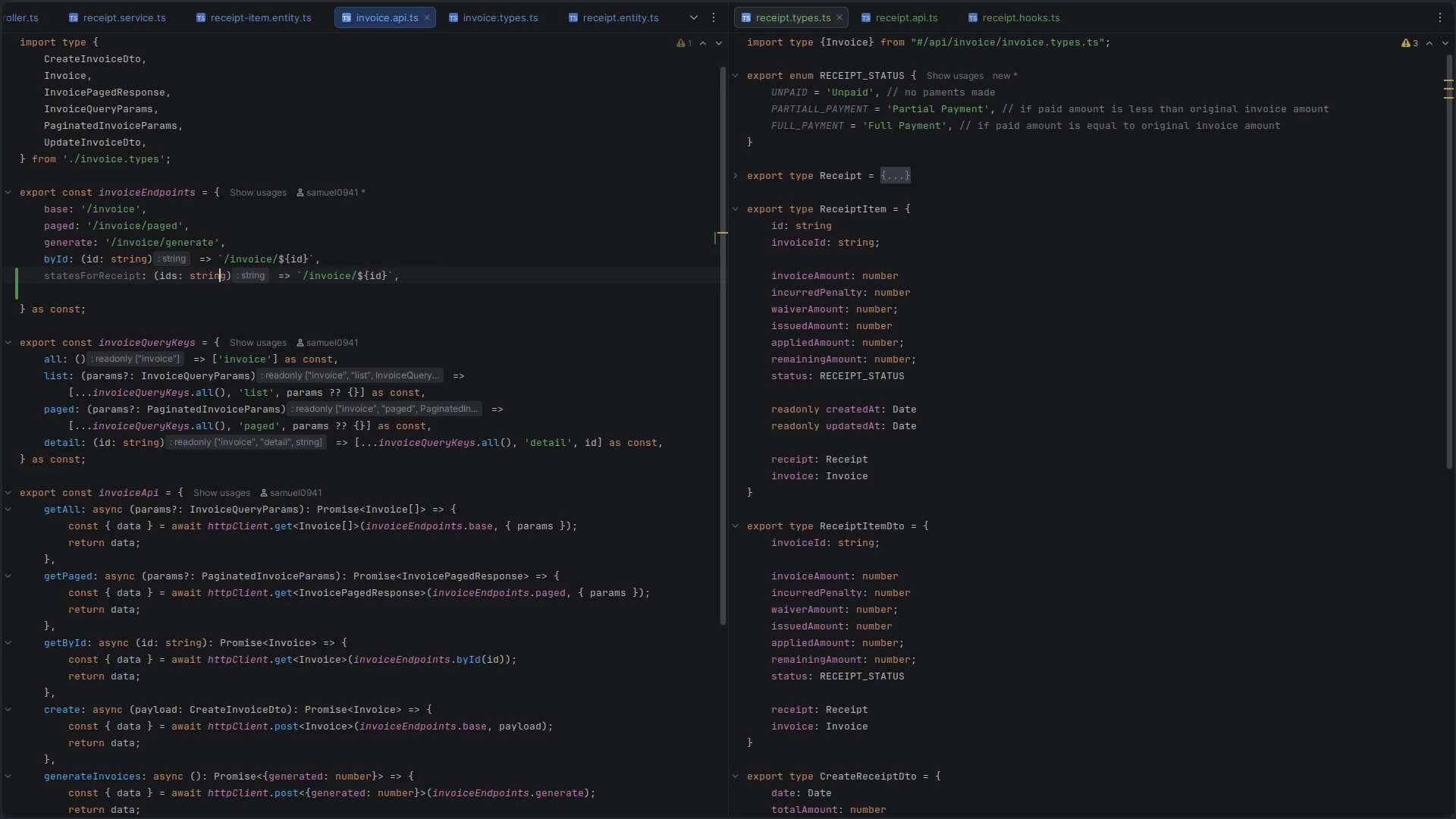 
key(ArrowRight)
 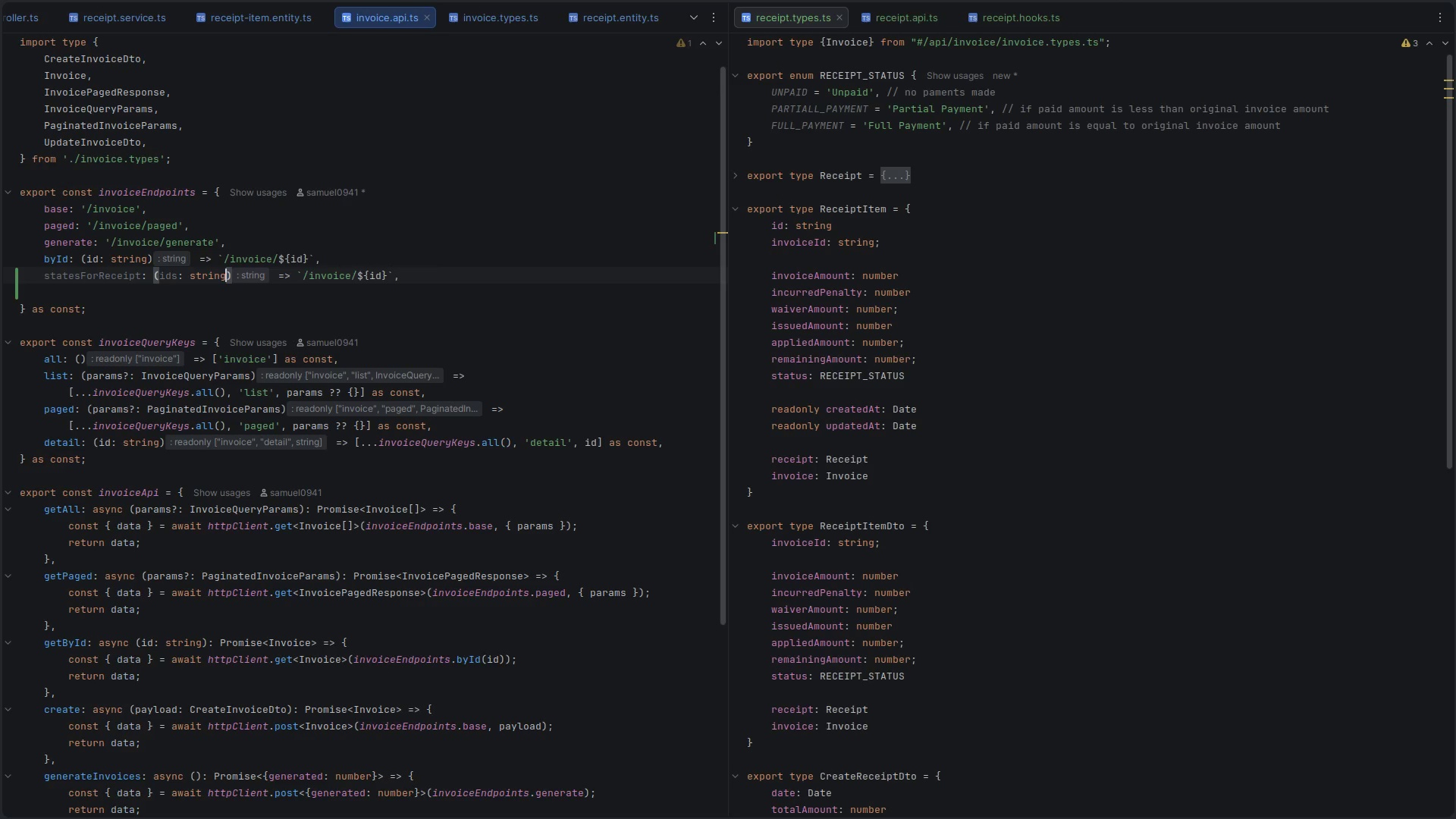 
key(BracketLeft)
 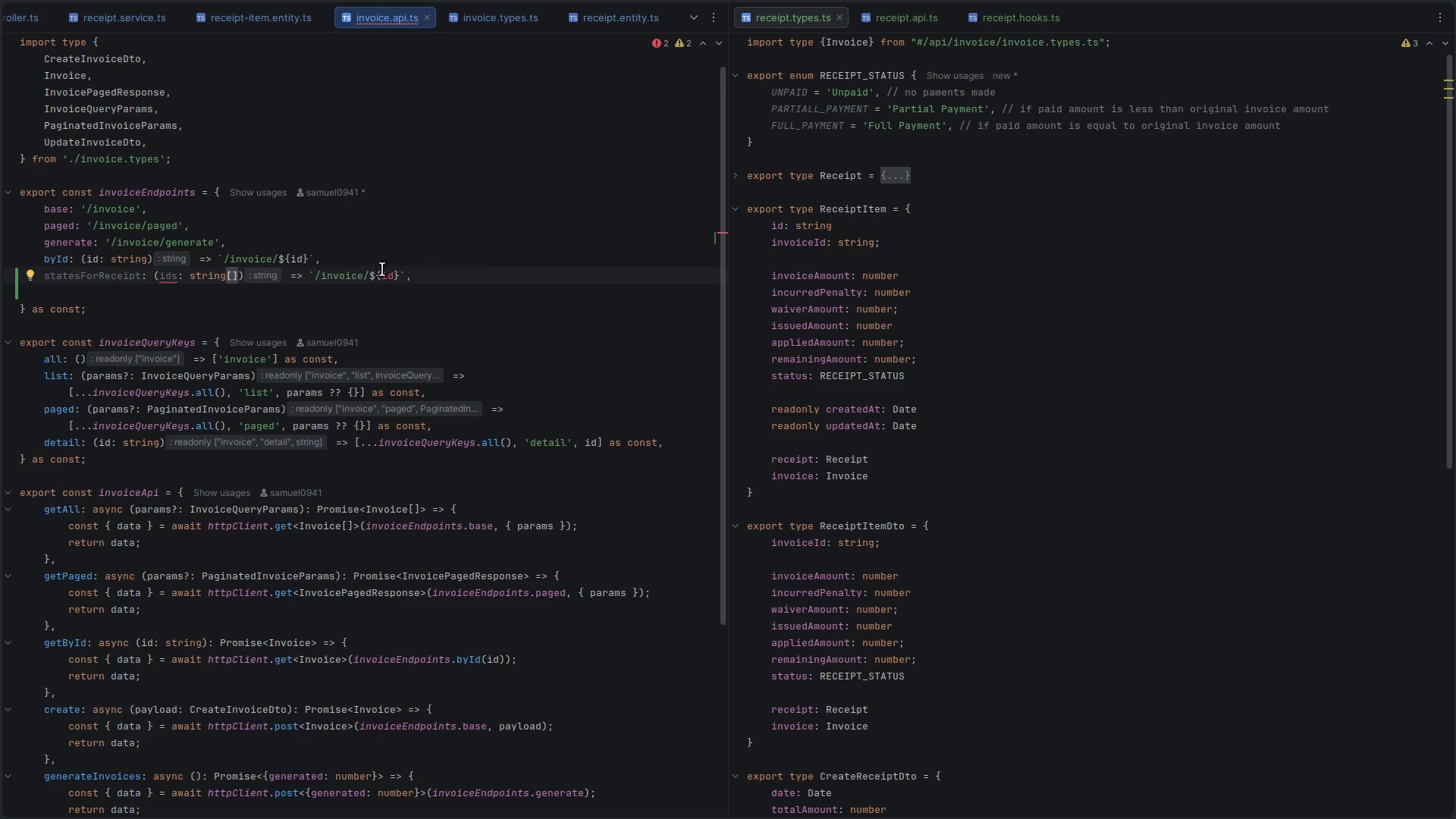 
left_click([389, 275])
 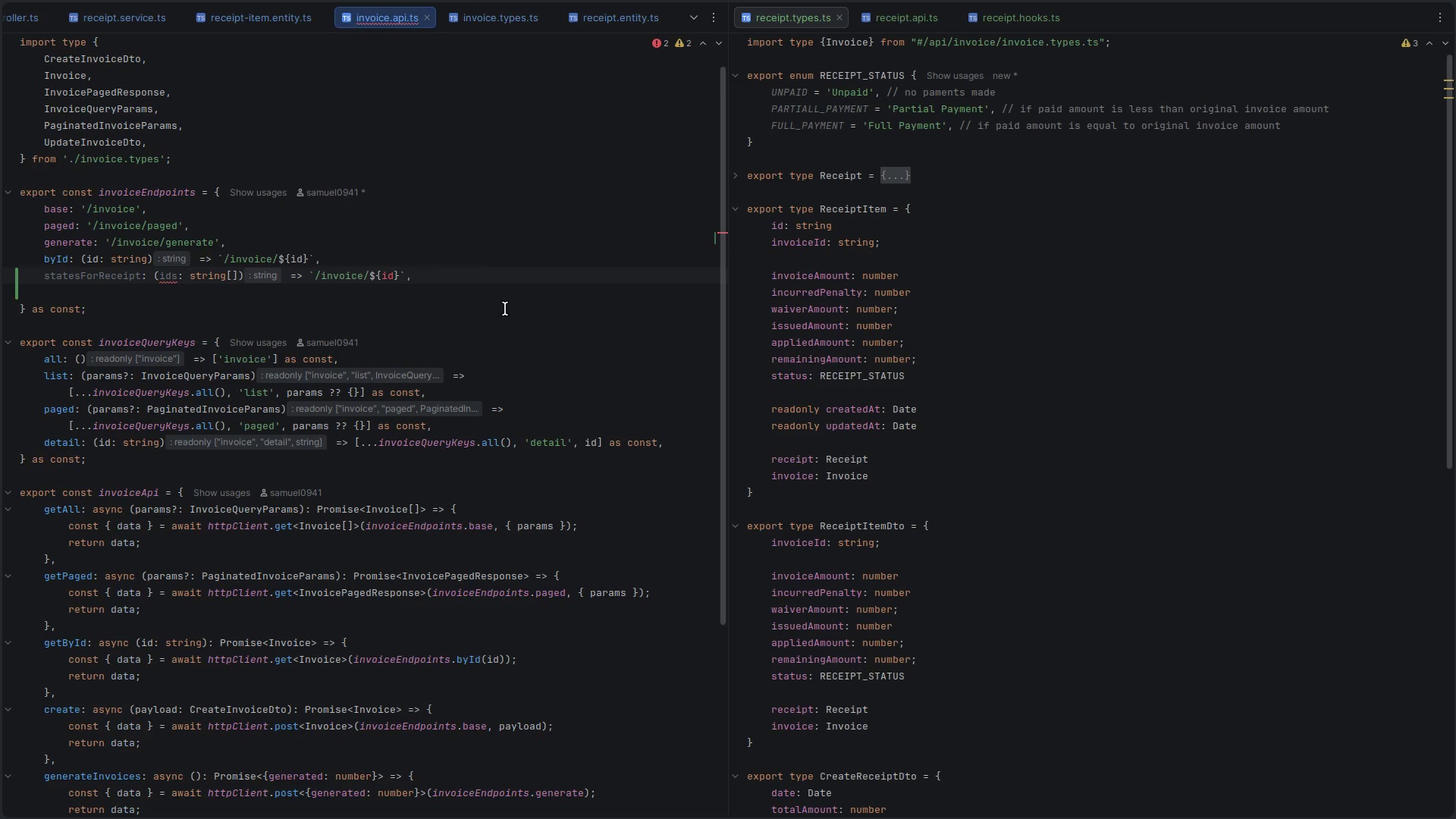 
key(ArrowLeft)
 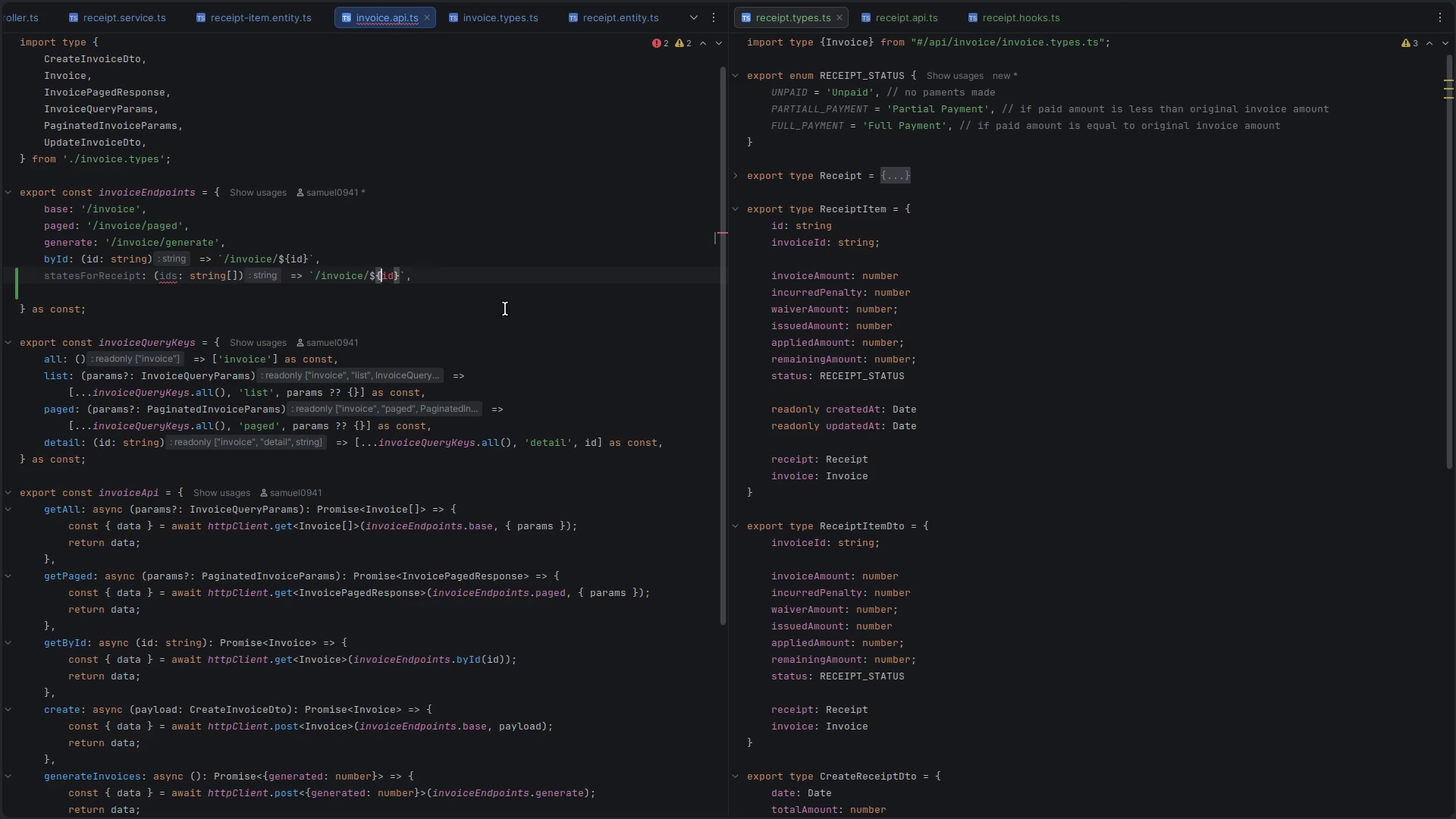 
key(ArrowLeft)
 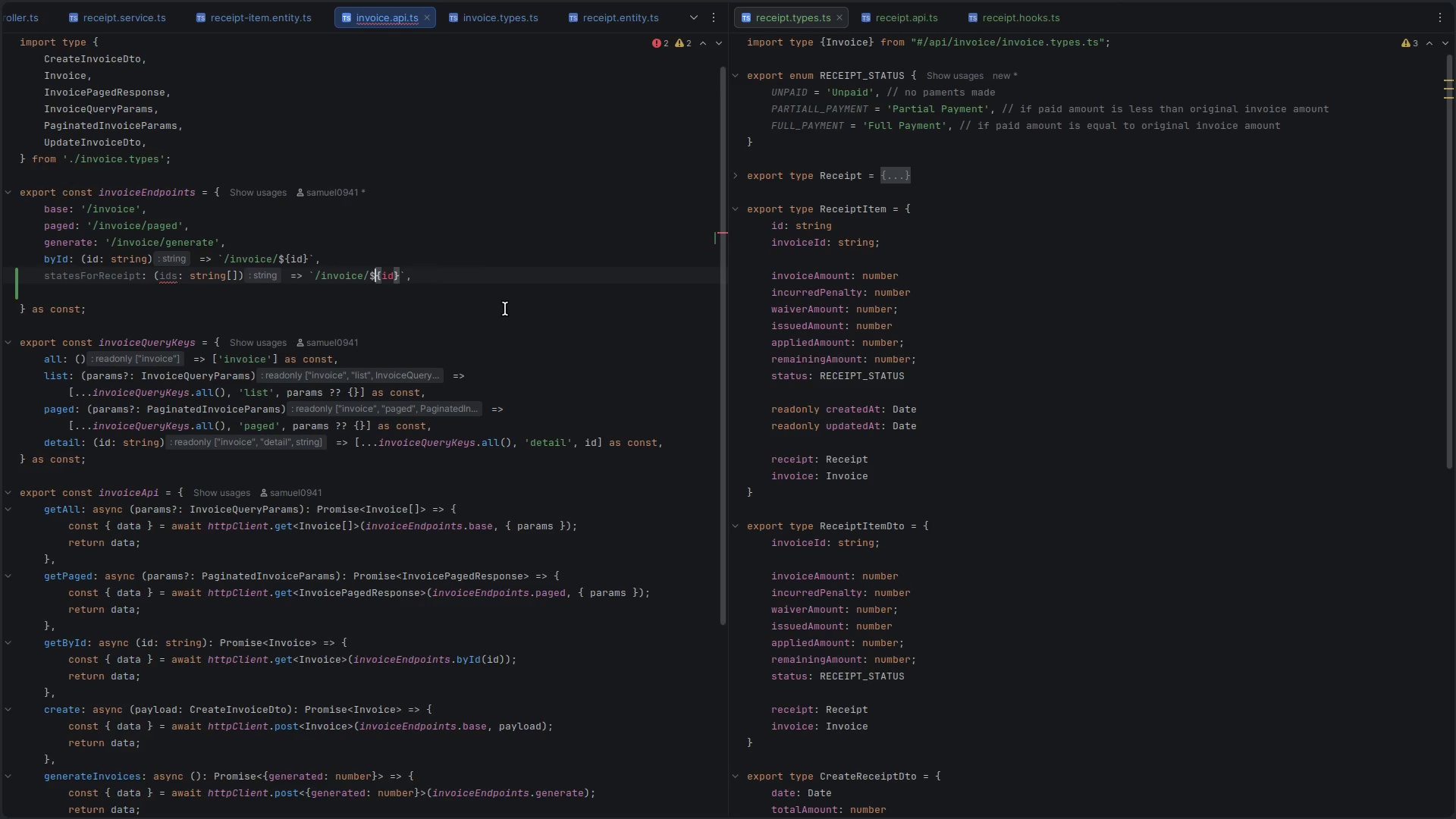 
key(ArrowLeft)
 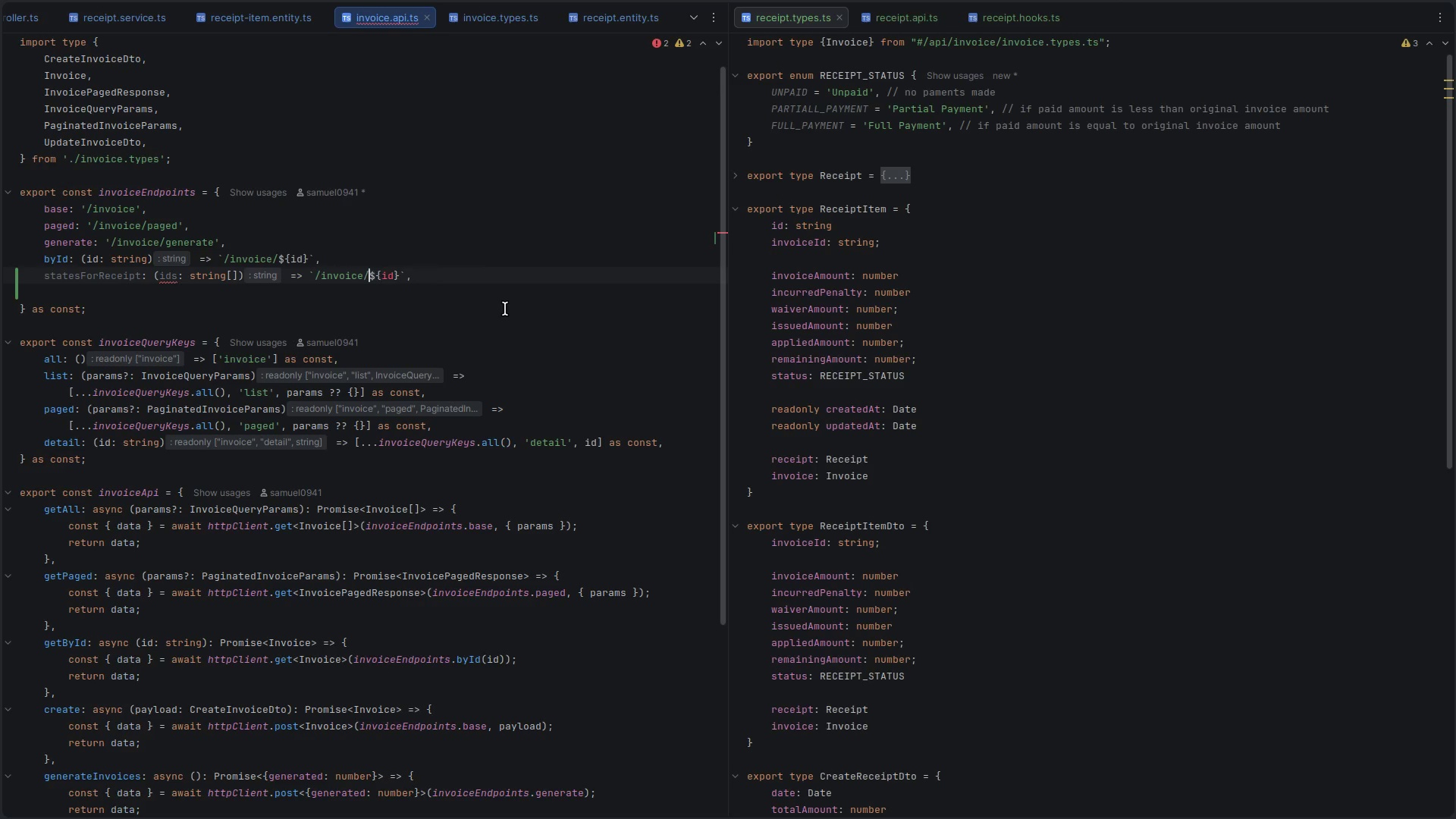 
key(ArrowLeft)
 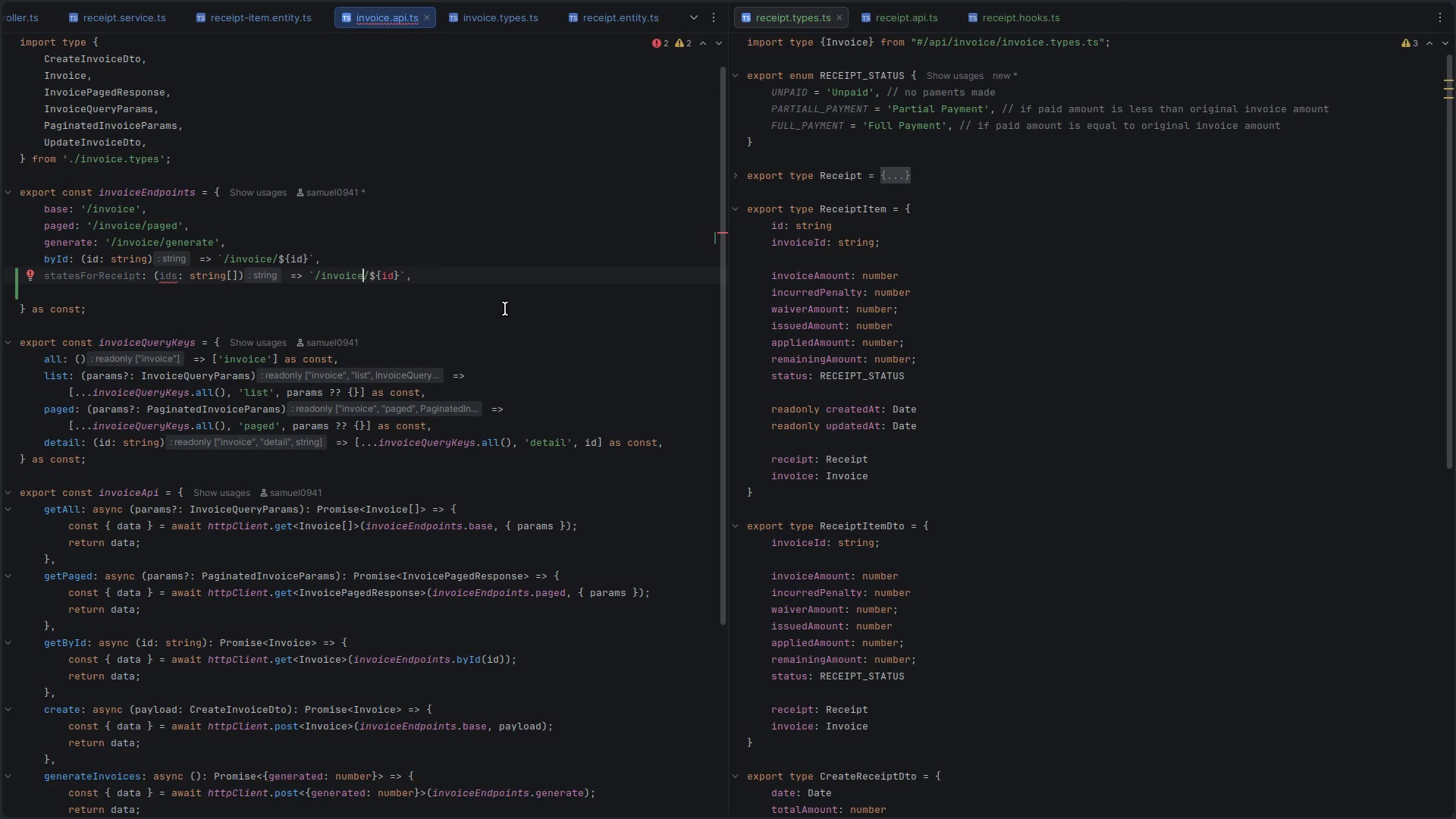 
type(/states)
 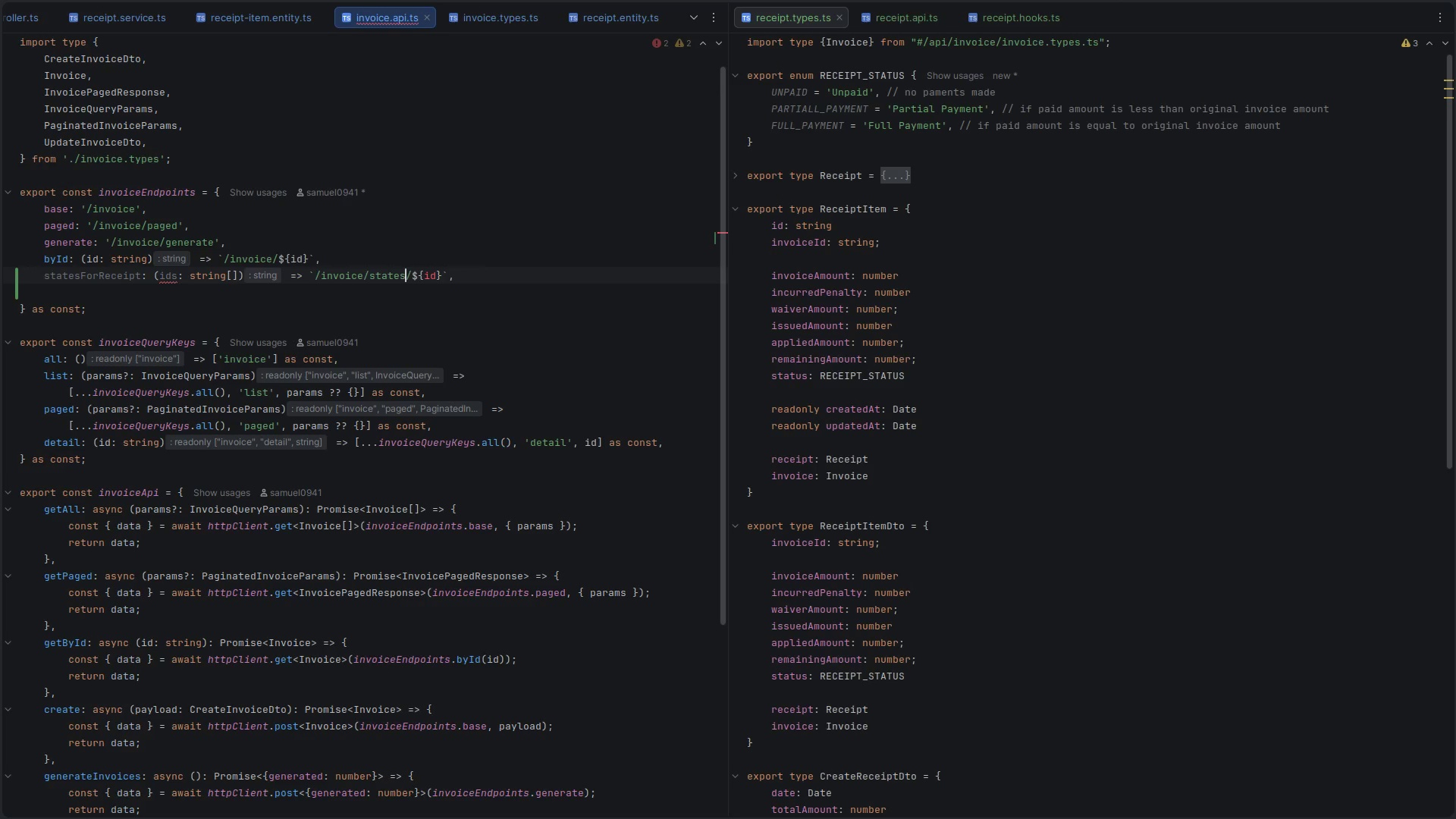 
key(Control+ControlLeft)
 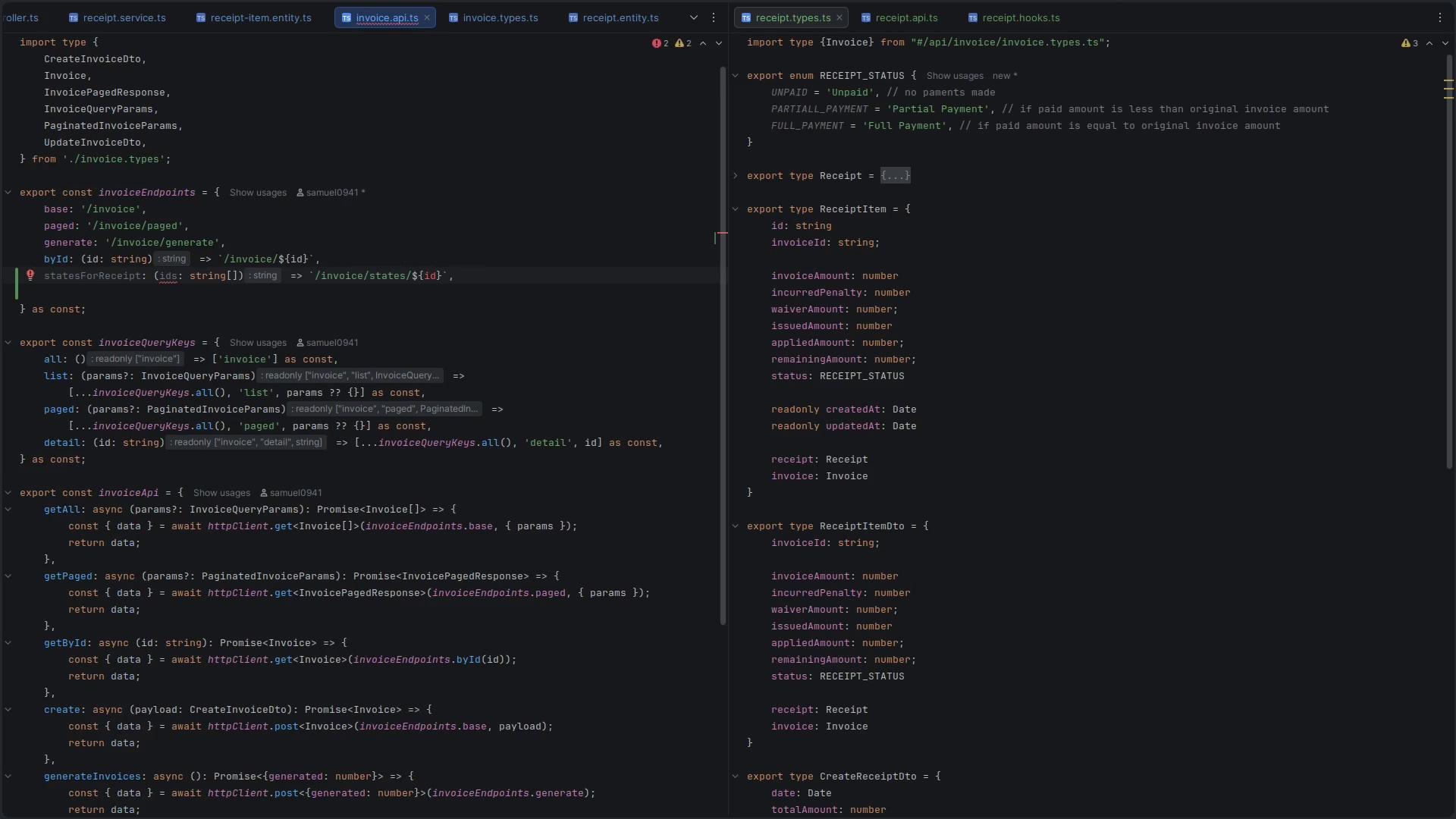 
key(Control+P)
 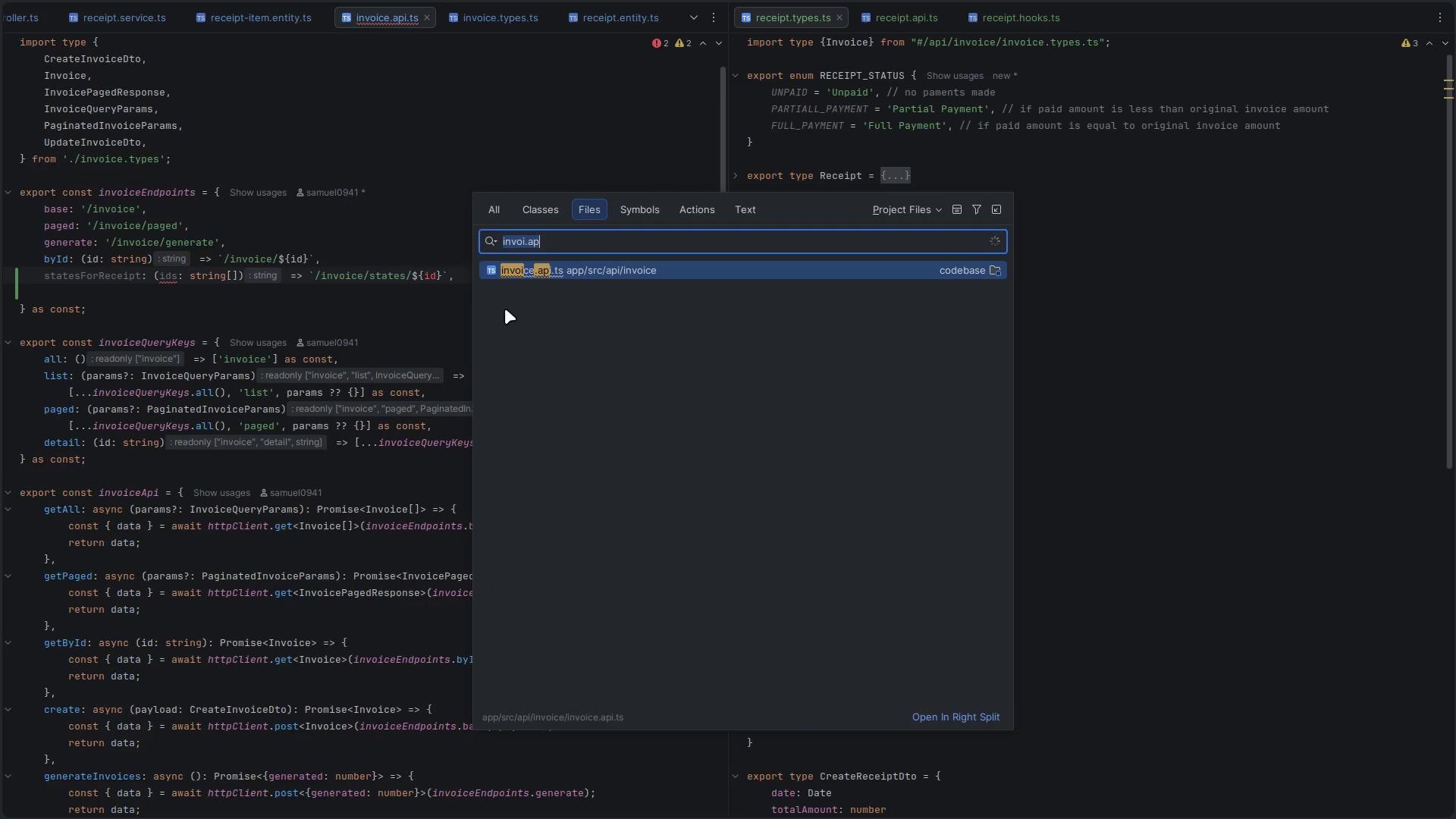 
type(invoice.cont)
 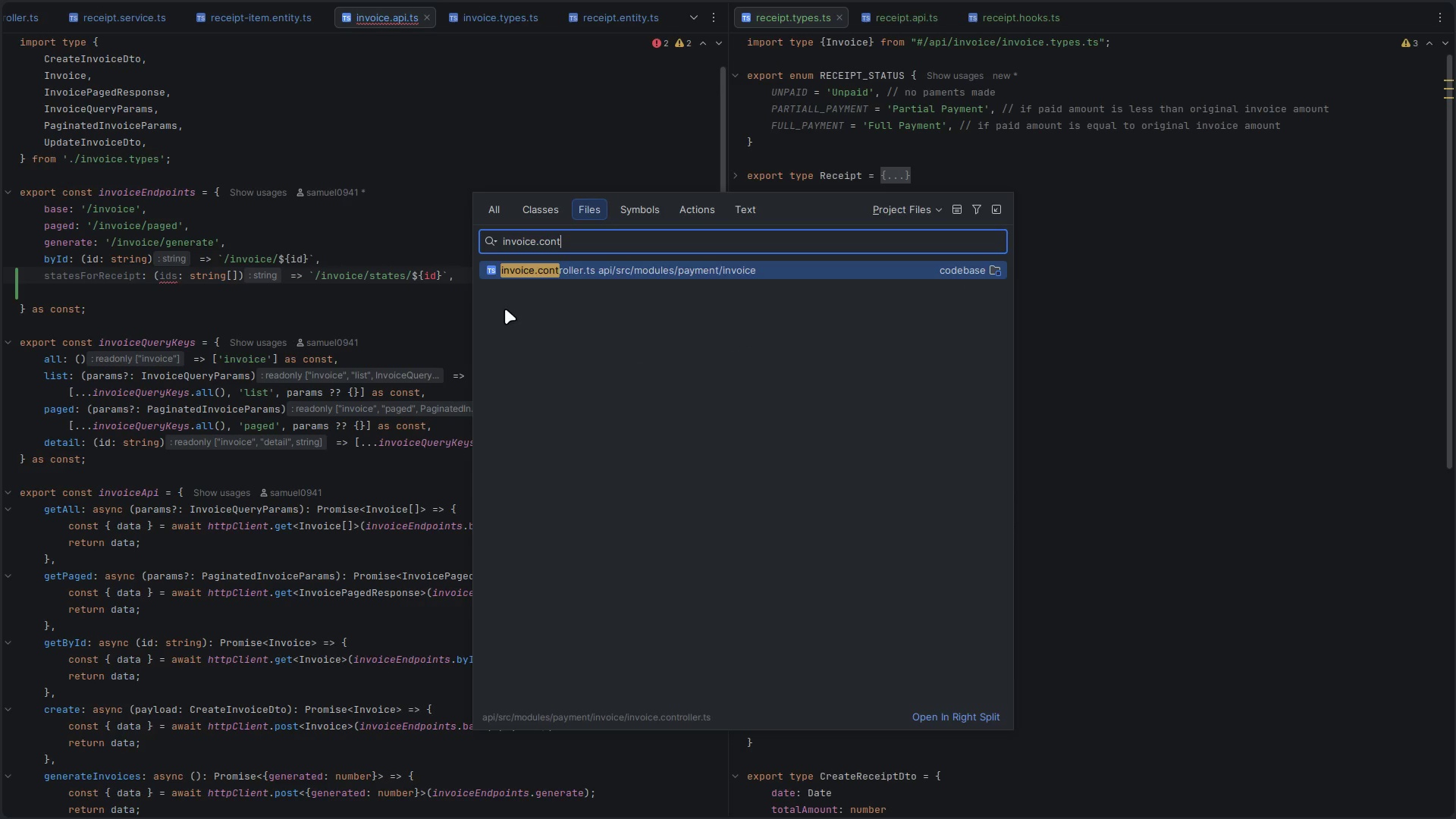 
key(Enter)
 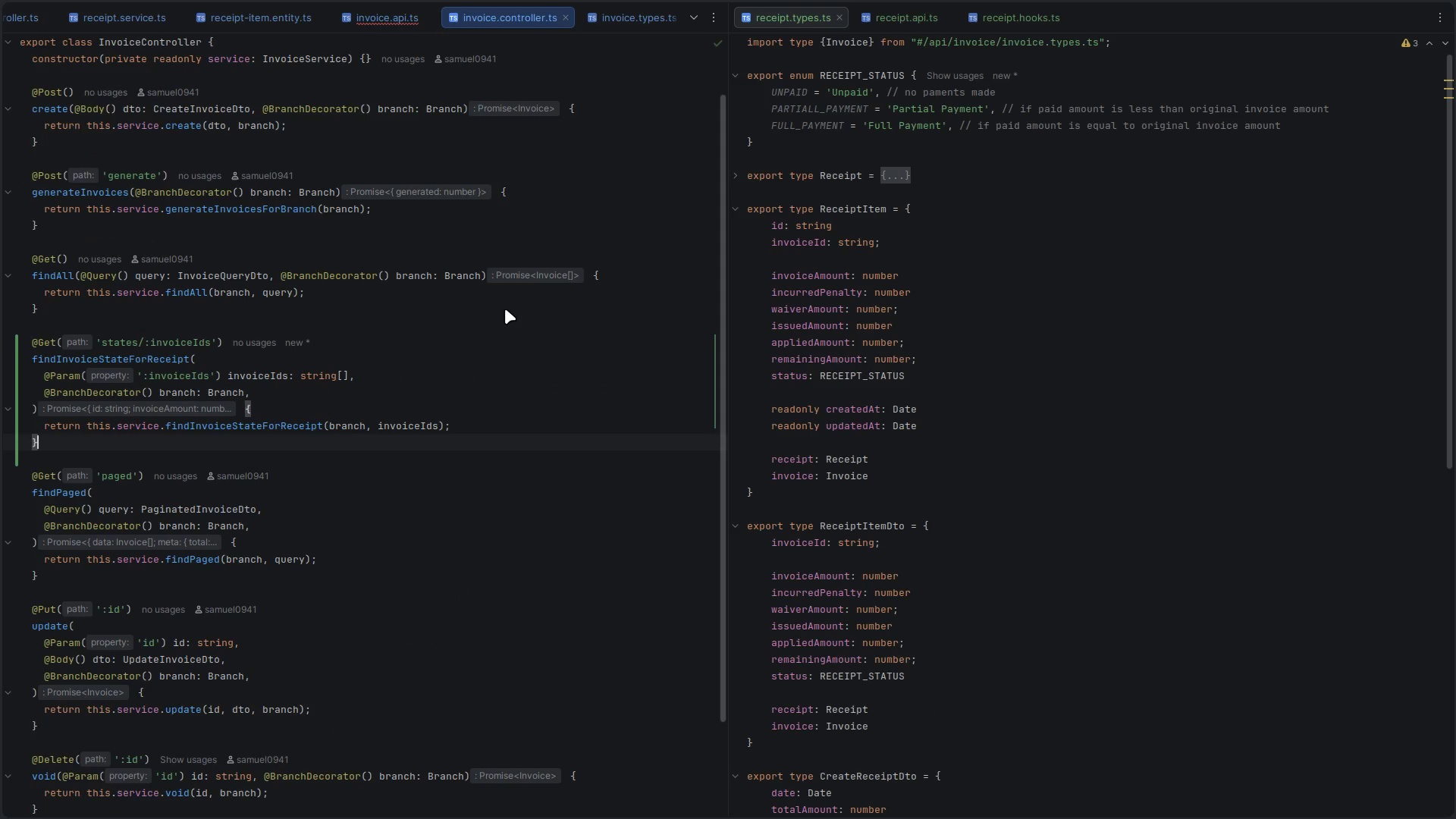 
key(Control+ControlLeft)
 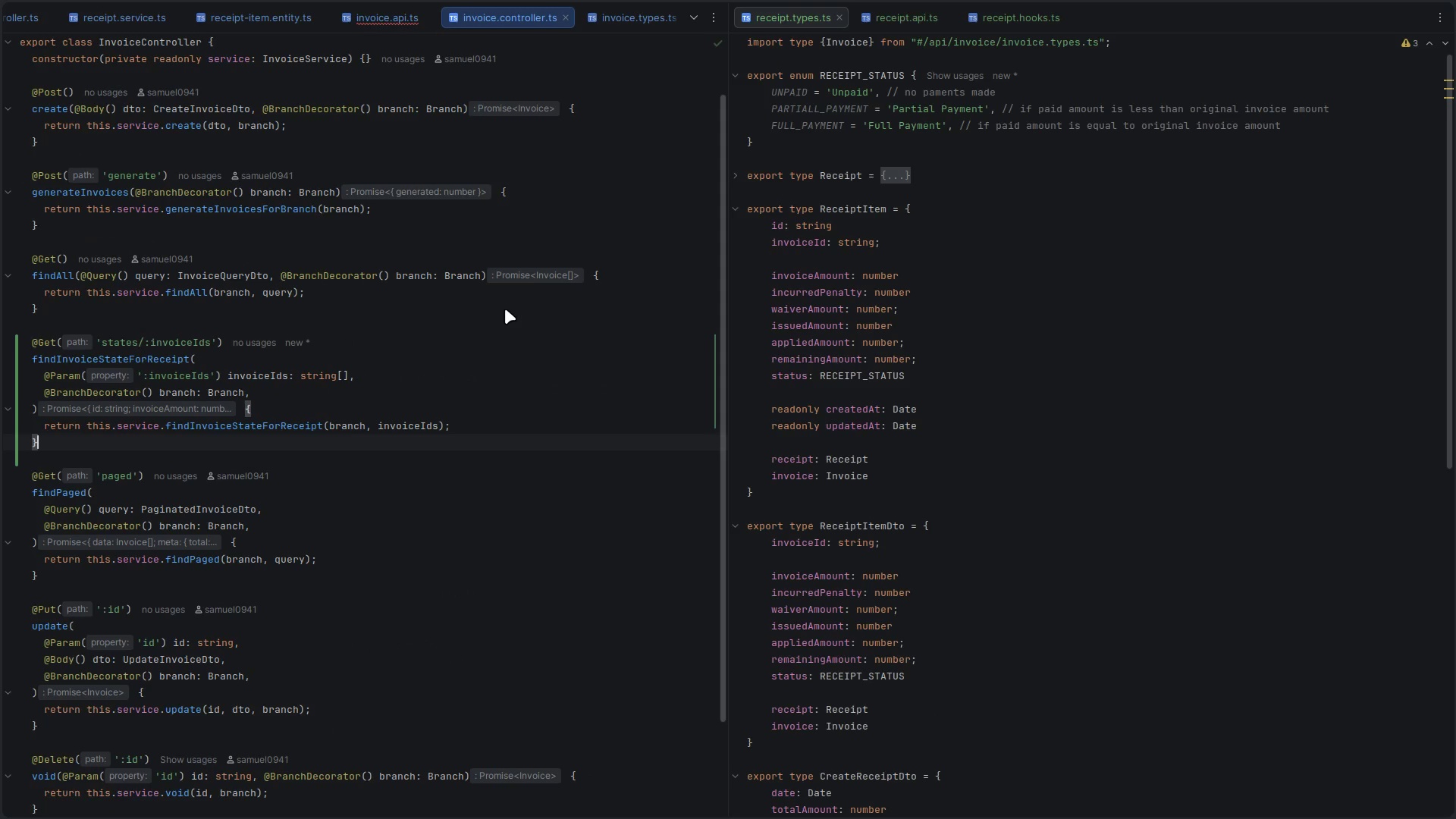 
key(Control+Backquote)
 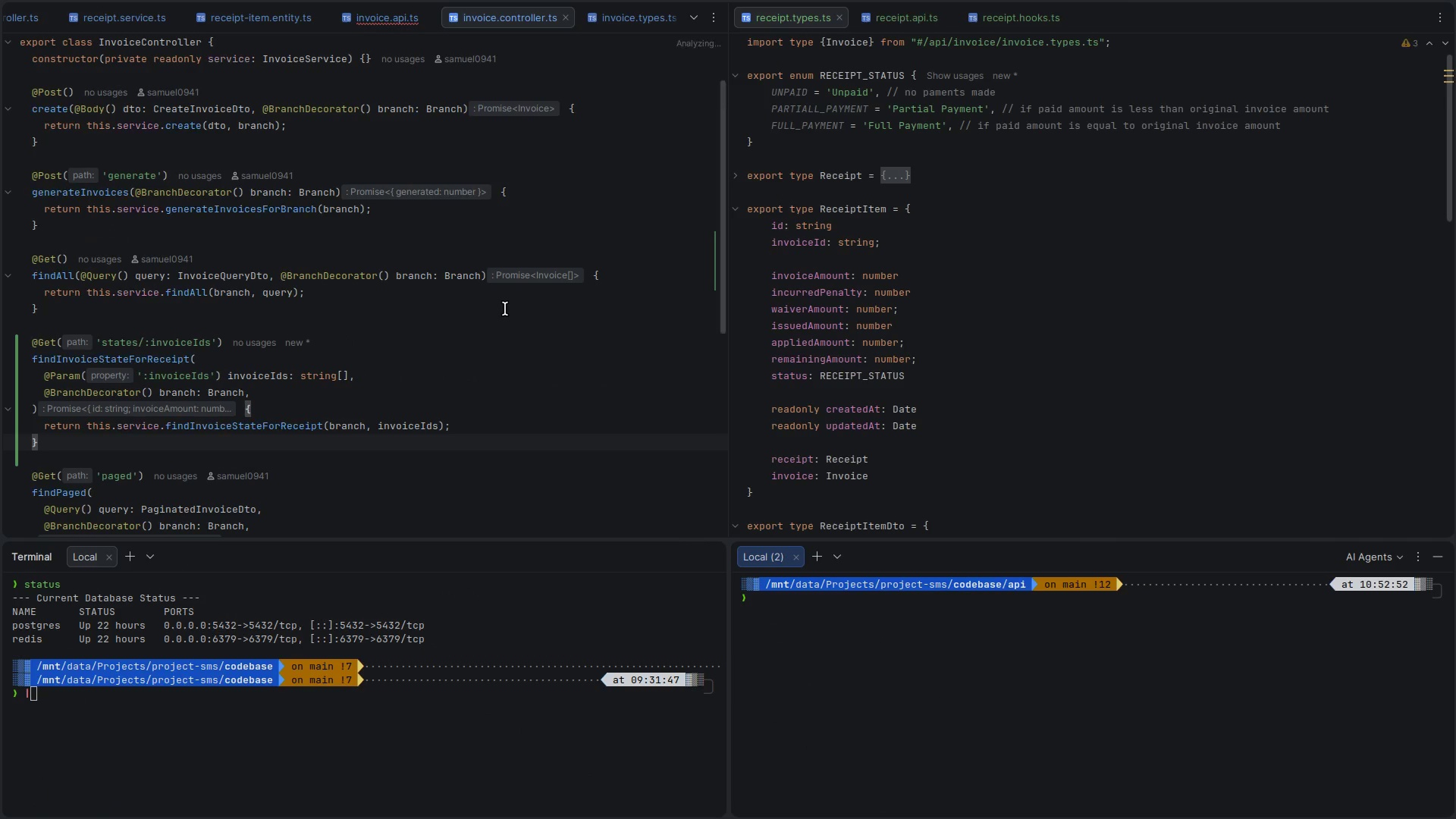 
key(Control+ControlLeft)
 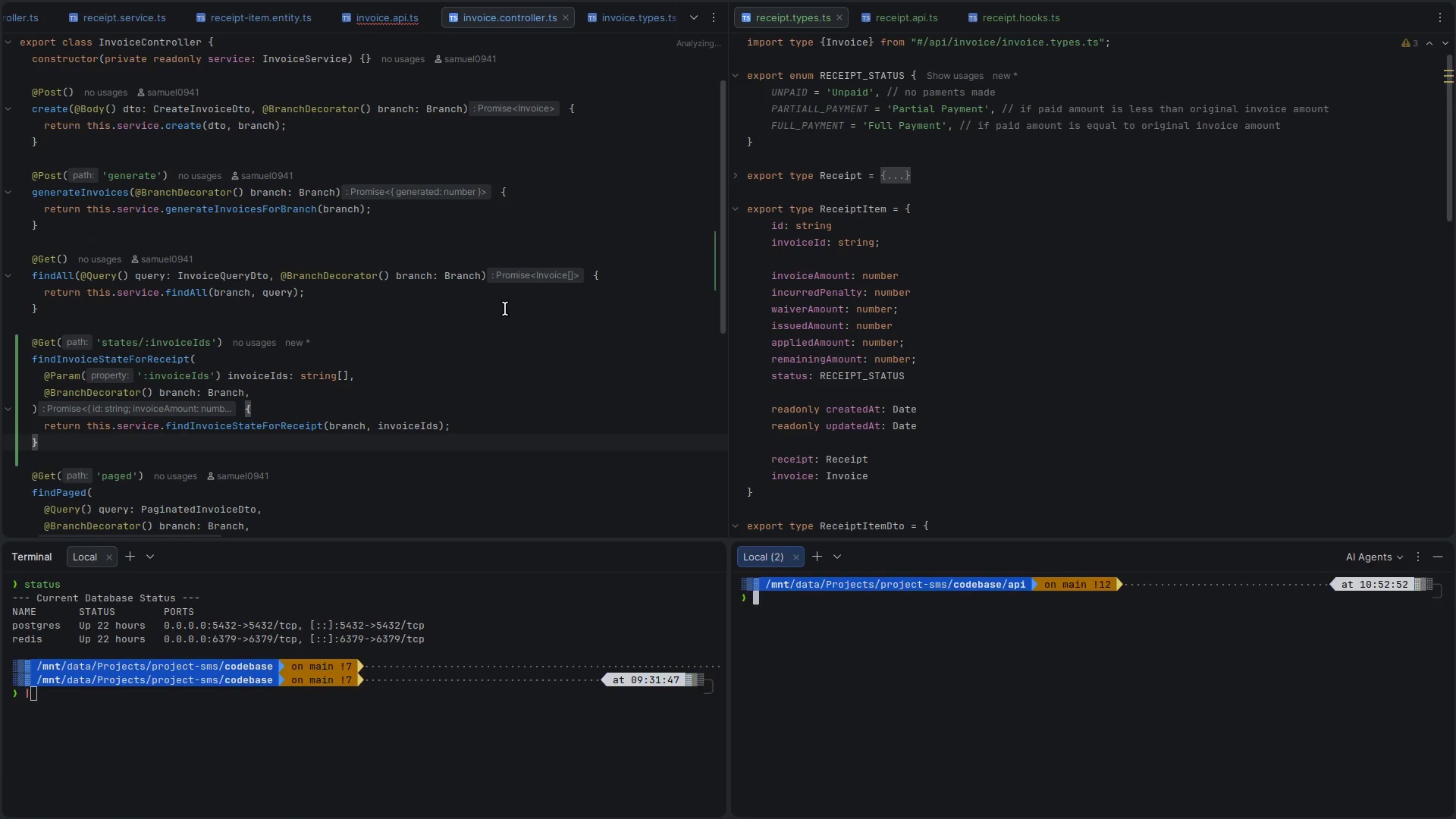 
key(Control+Backquote)
 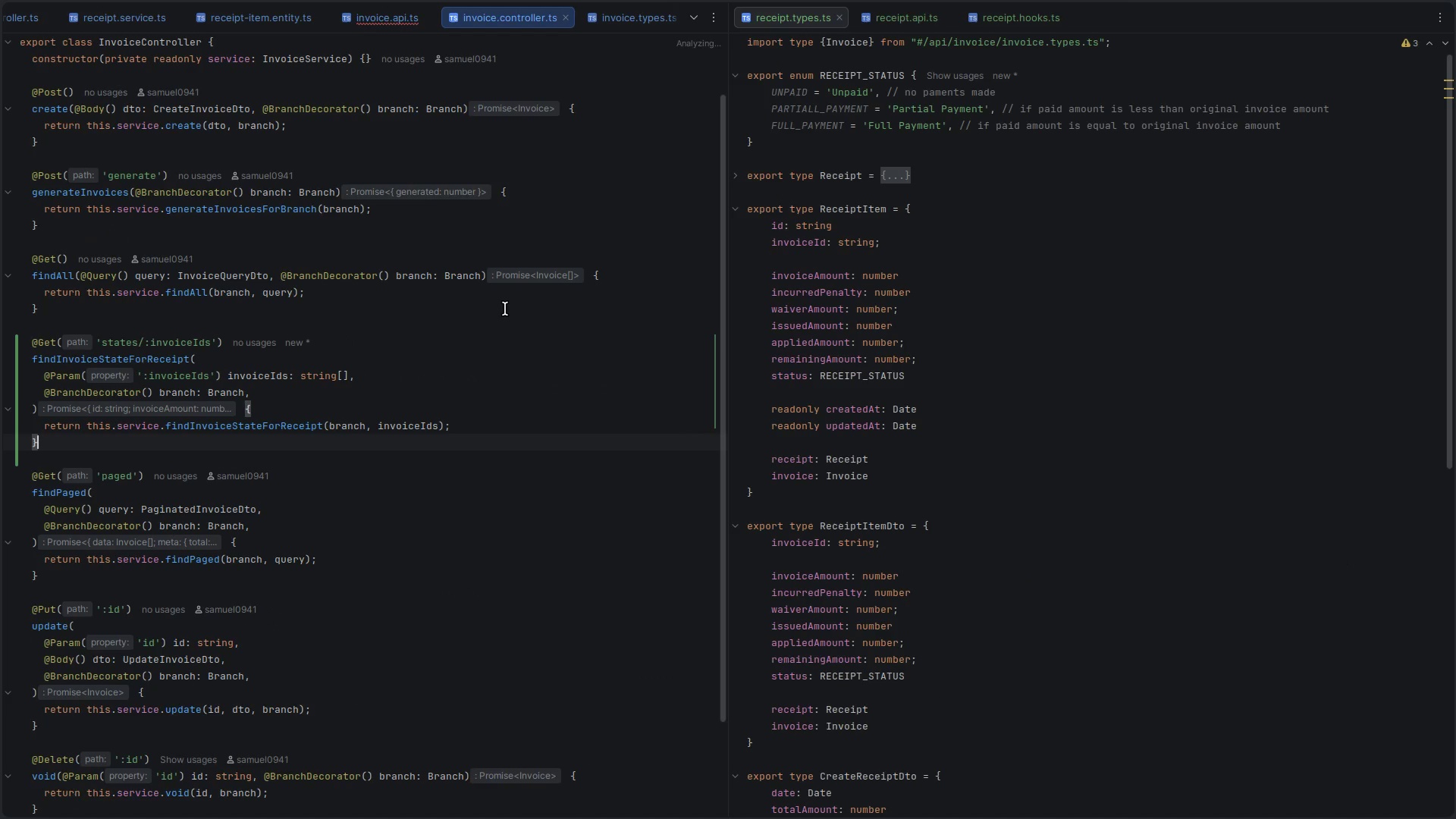 
key(Control+ControlLeft)
 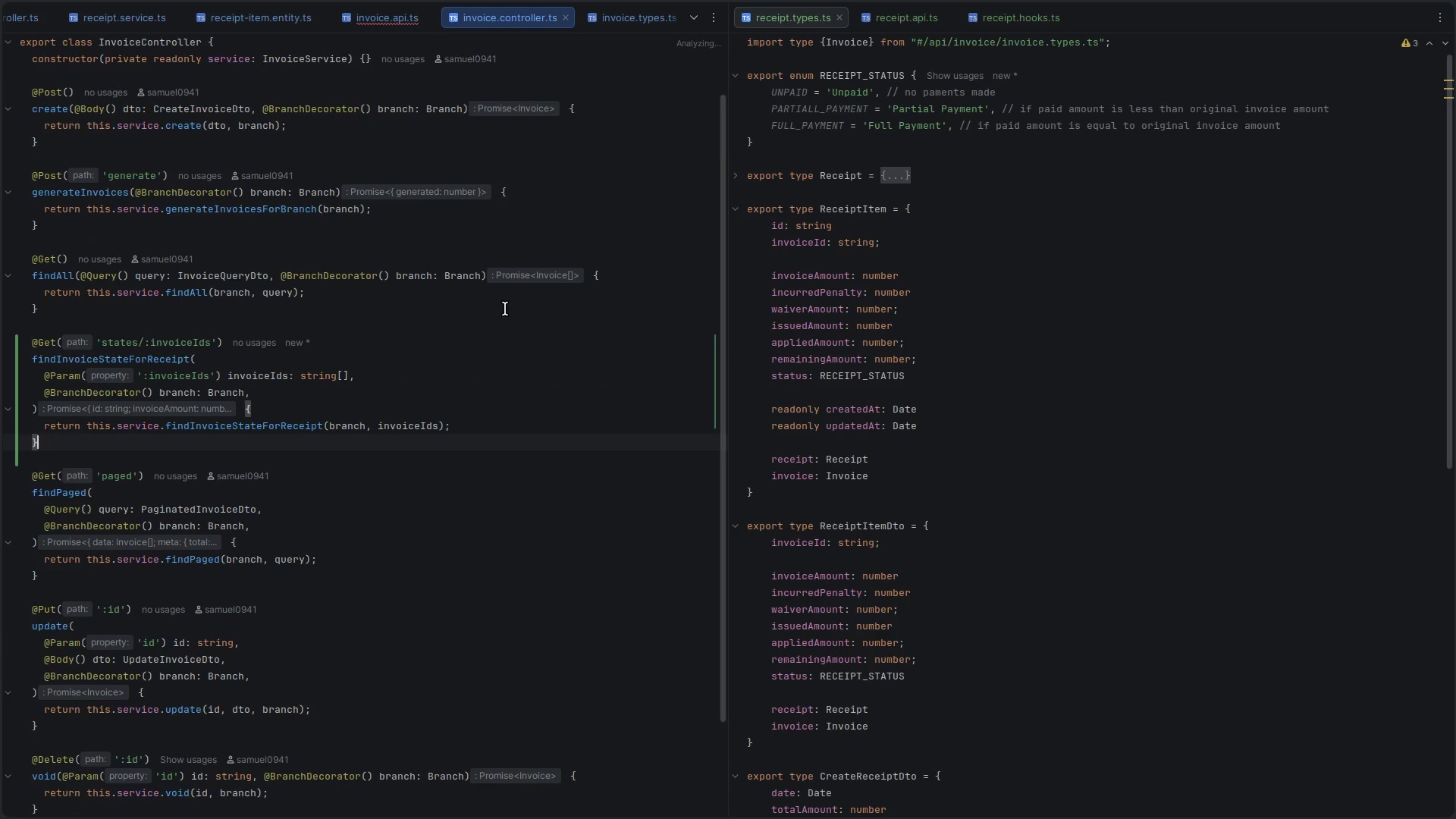 
key(Control+F)
 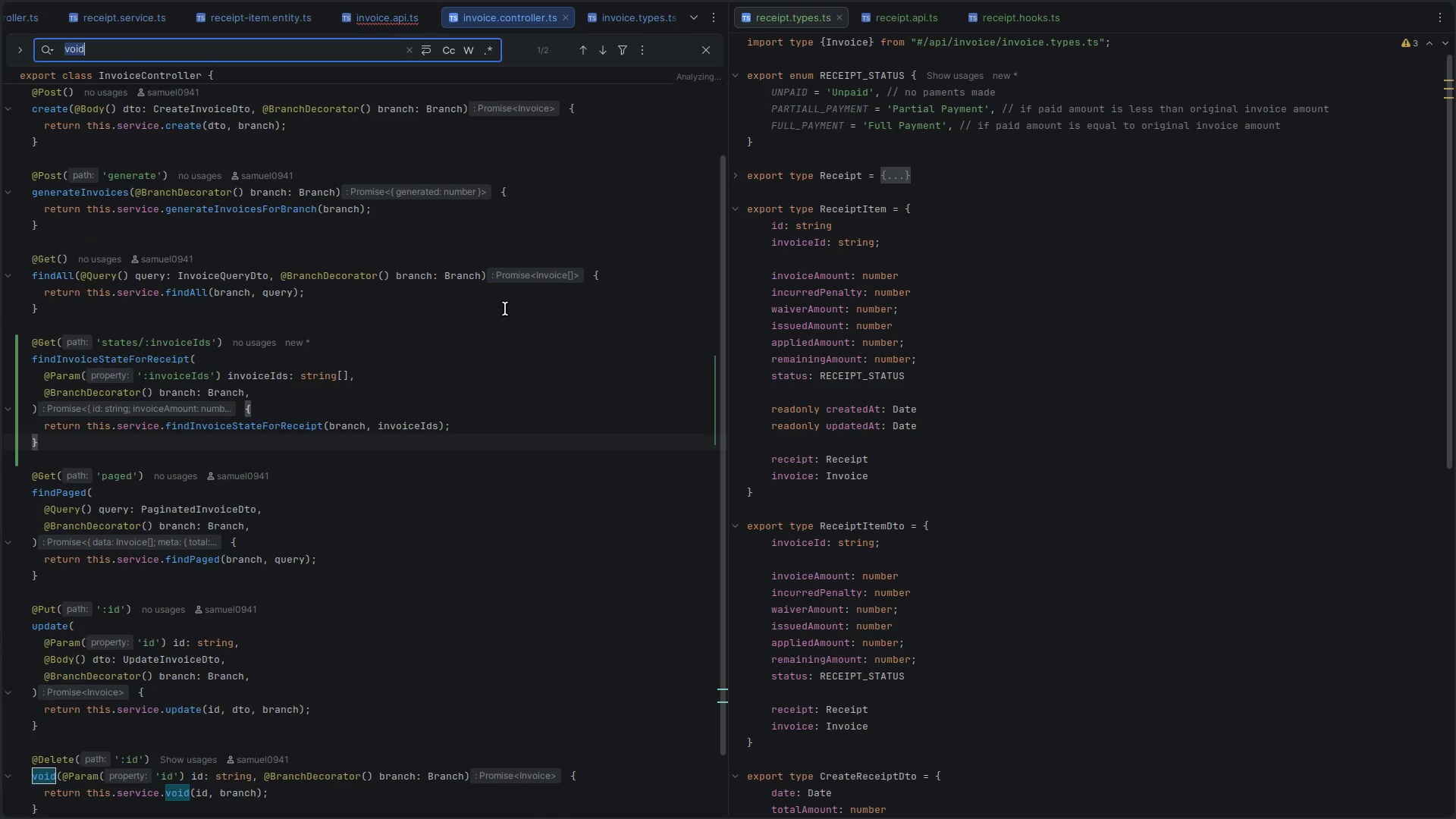 
key(S)
 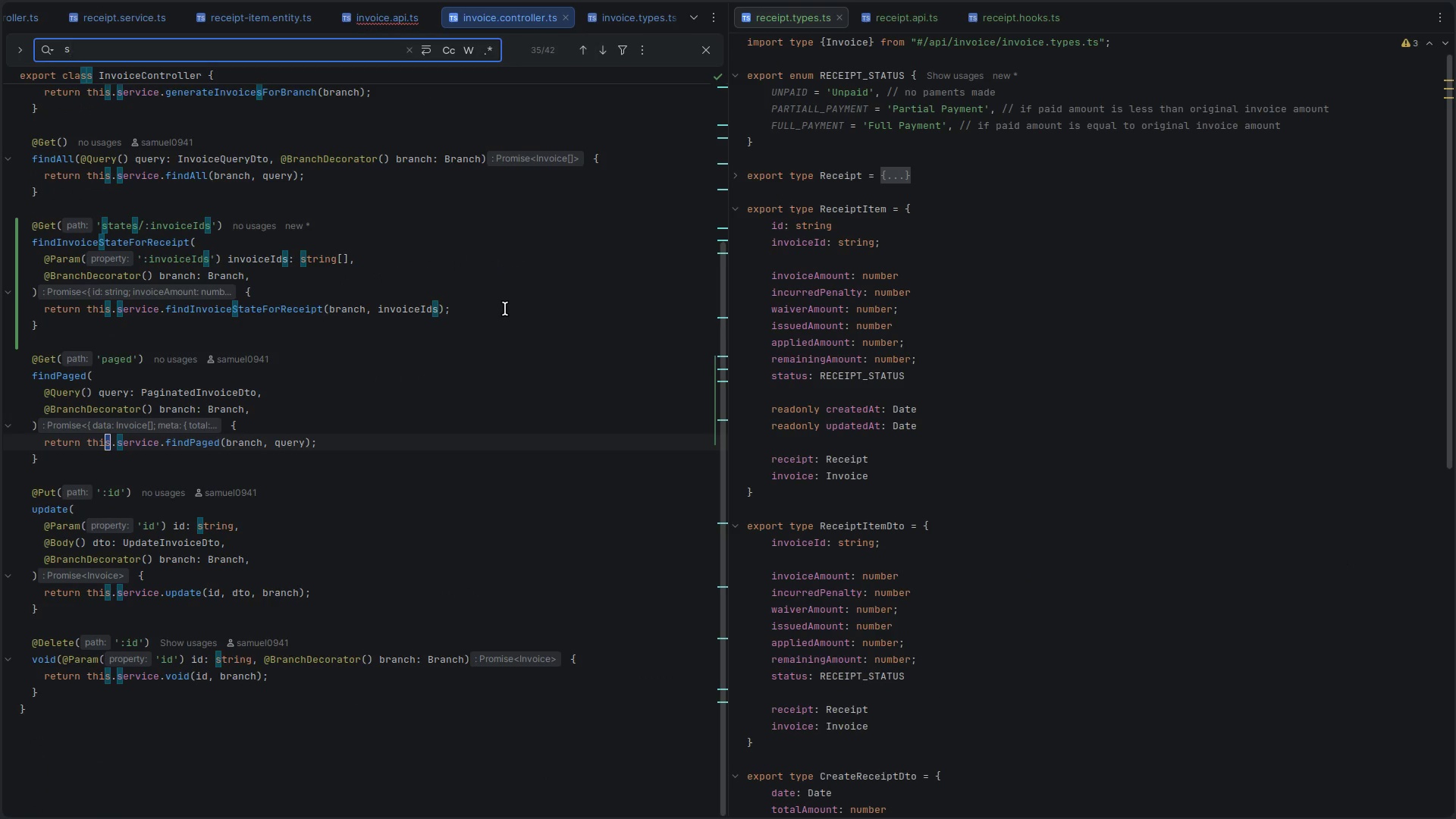 
key(Escape)
 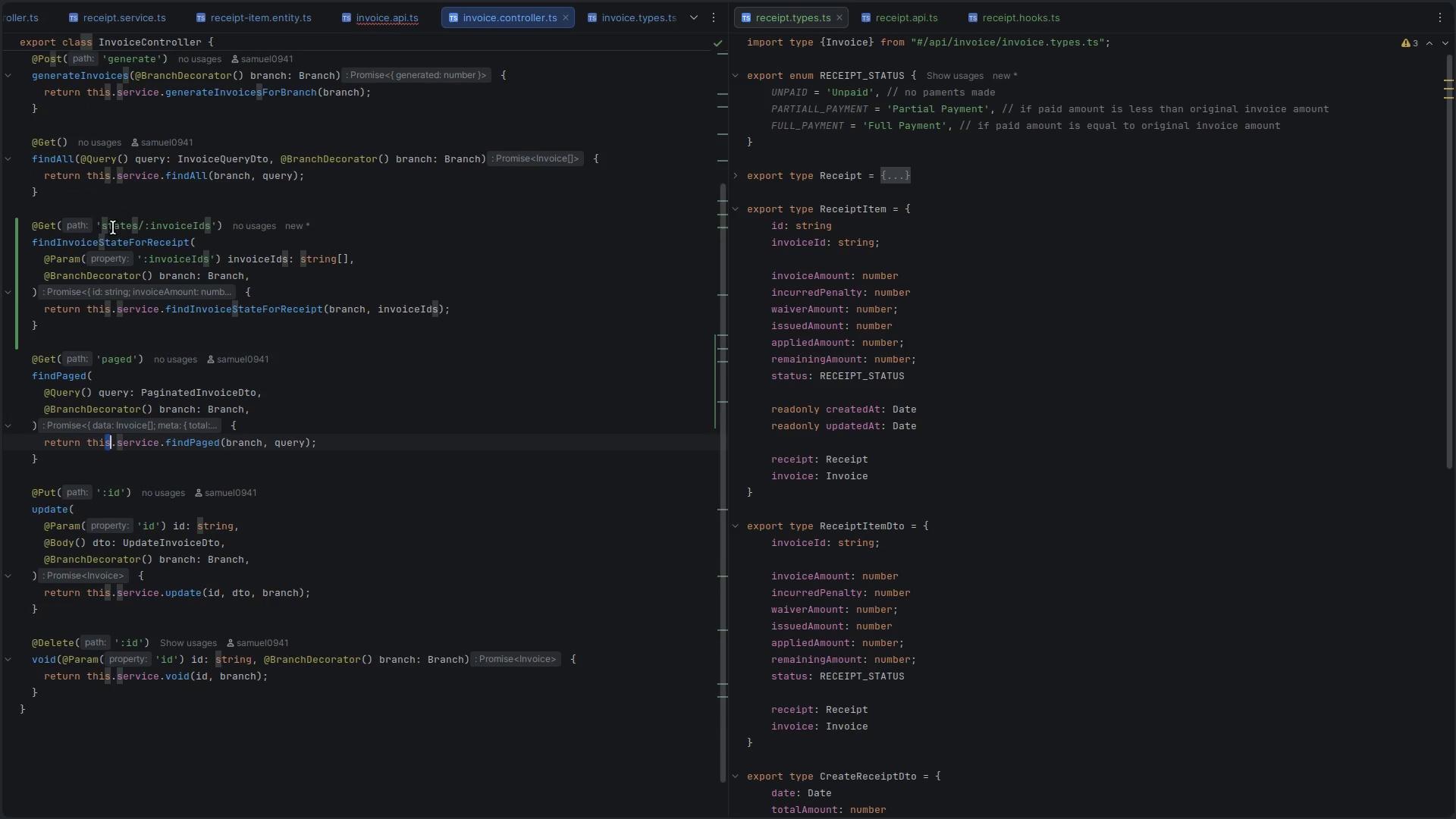 
left_click([120, 223])
 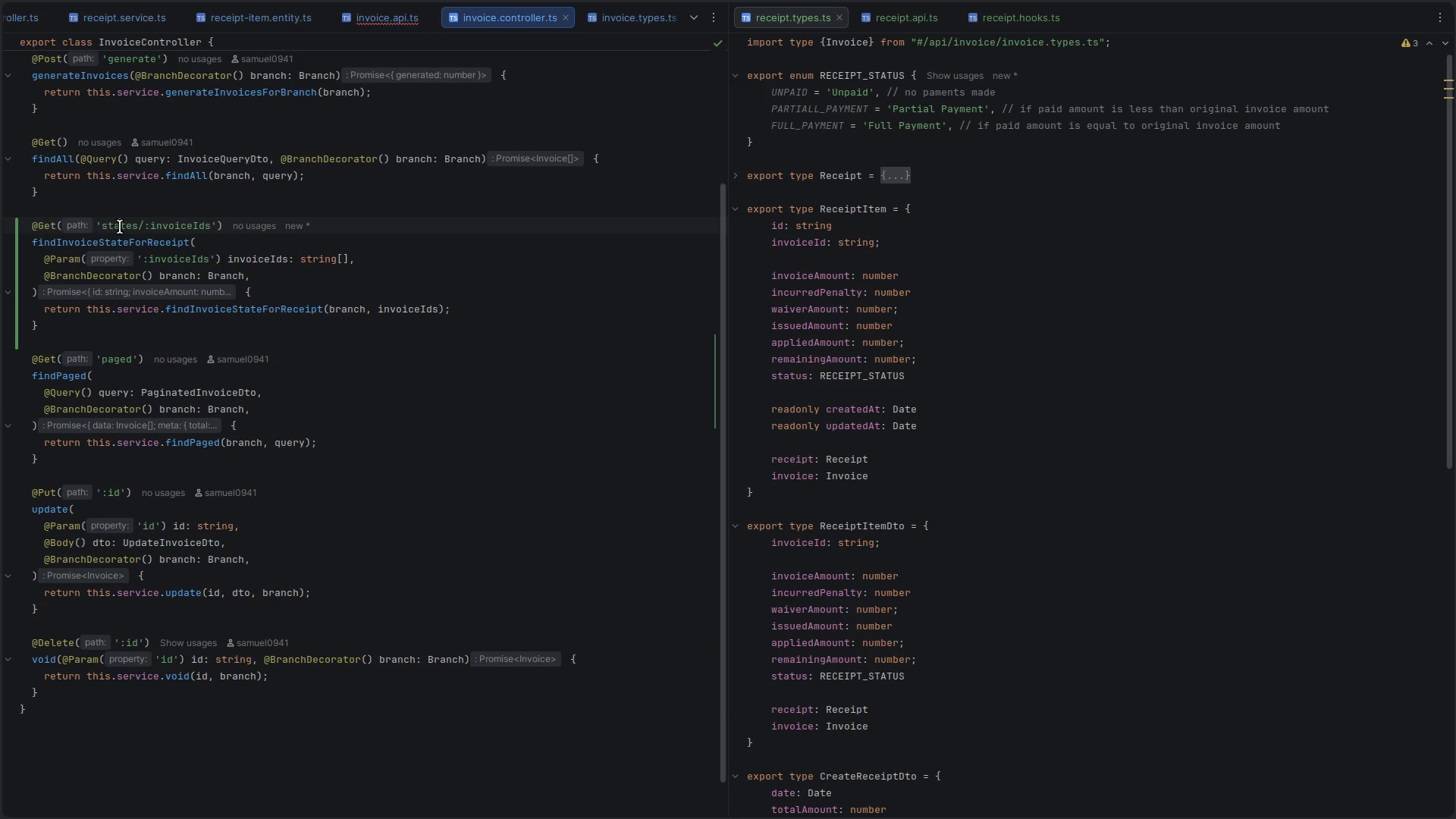 
left_click([447, 448])
 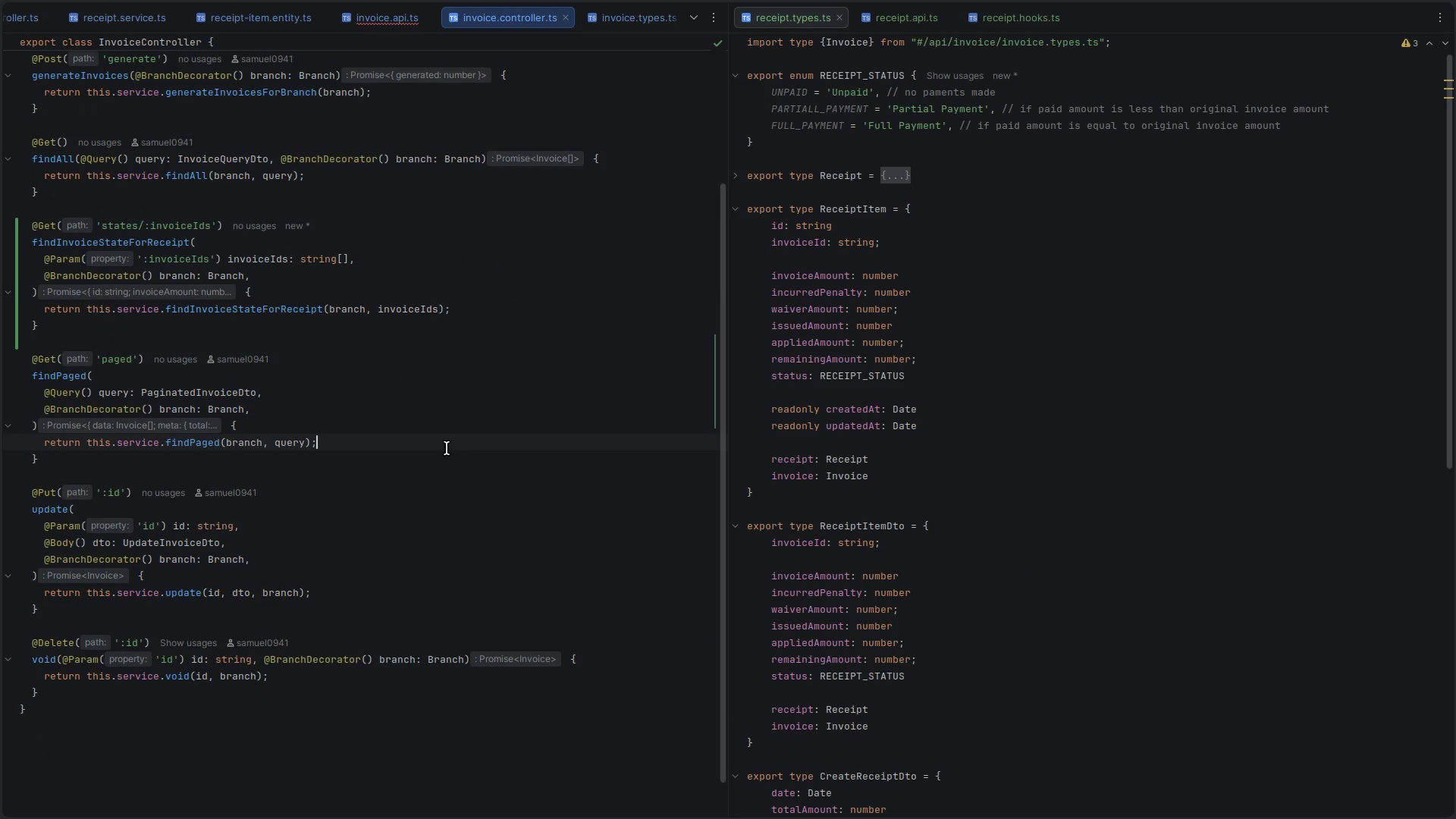 
key(Control+W)
 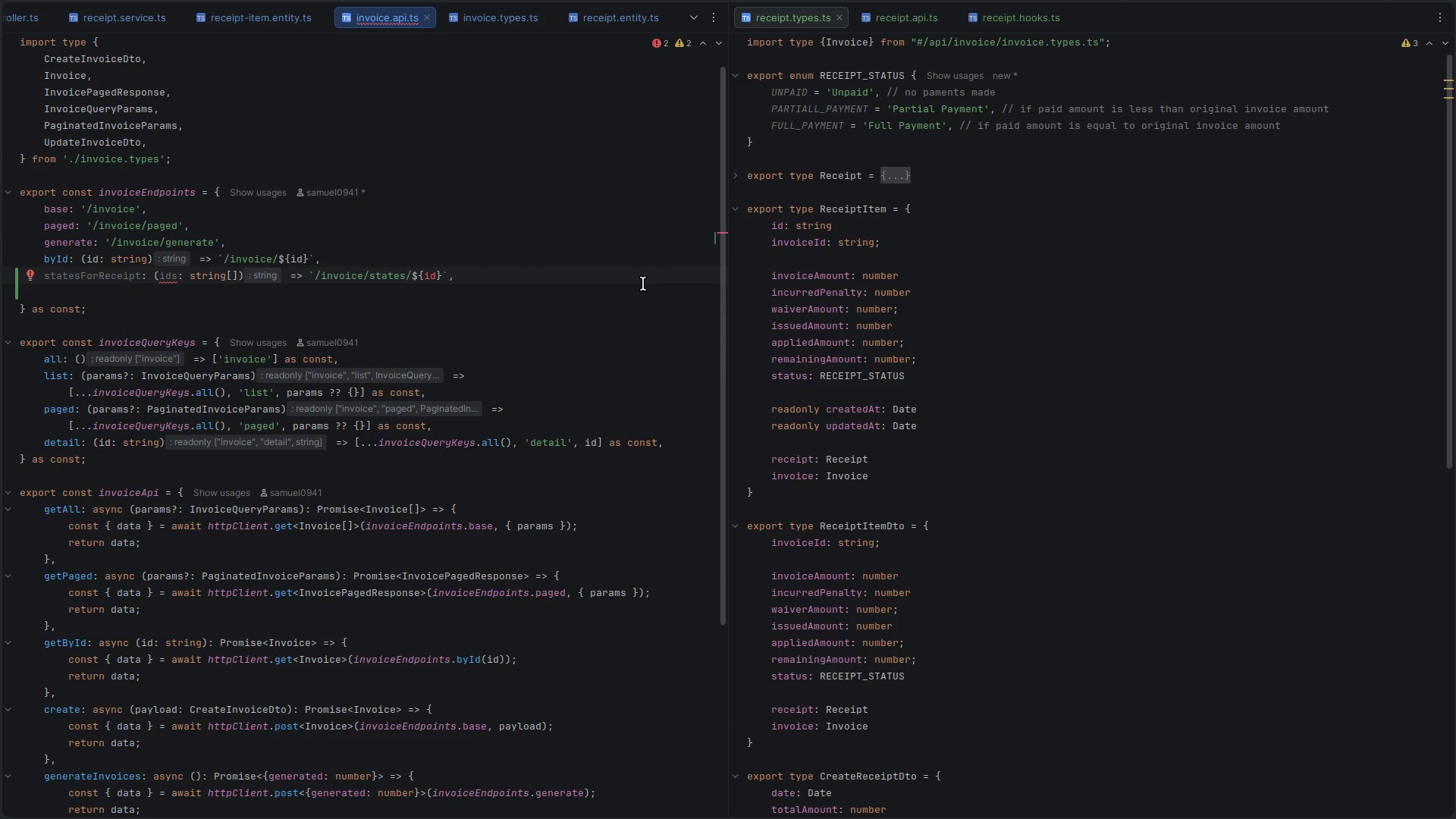 
key(ArrowRight)
 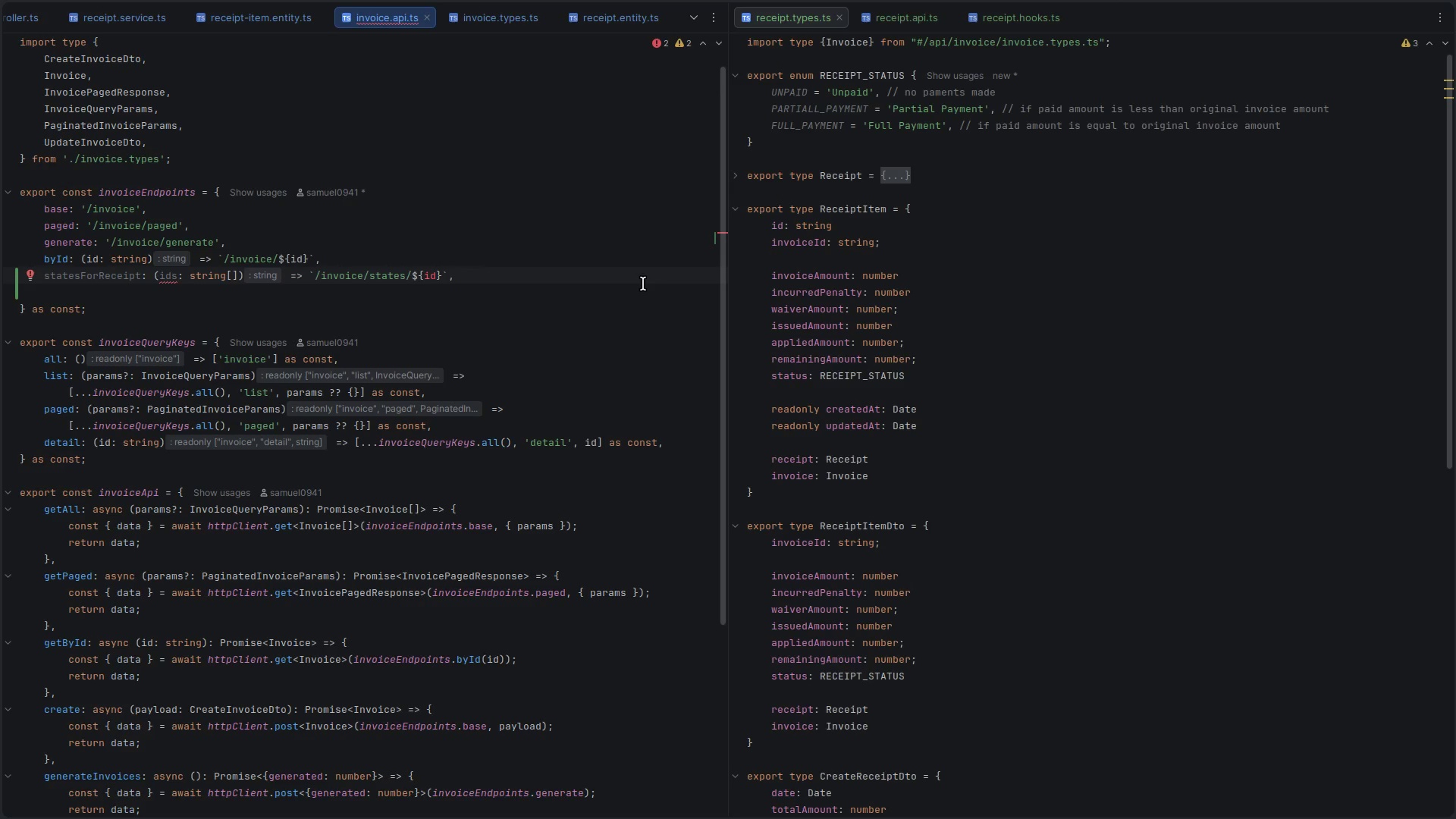 
key(Control+P)
 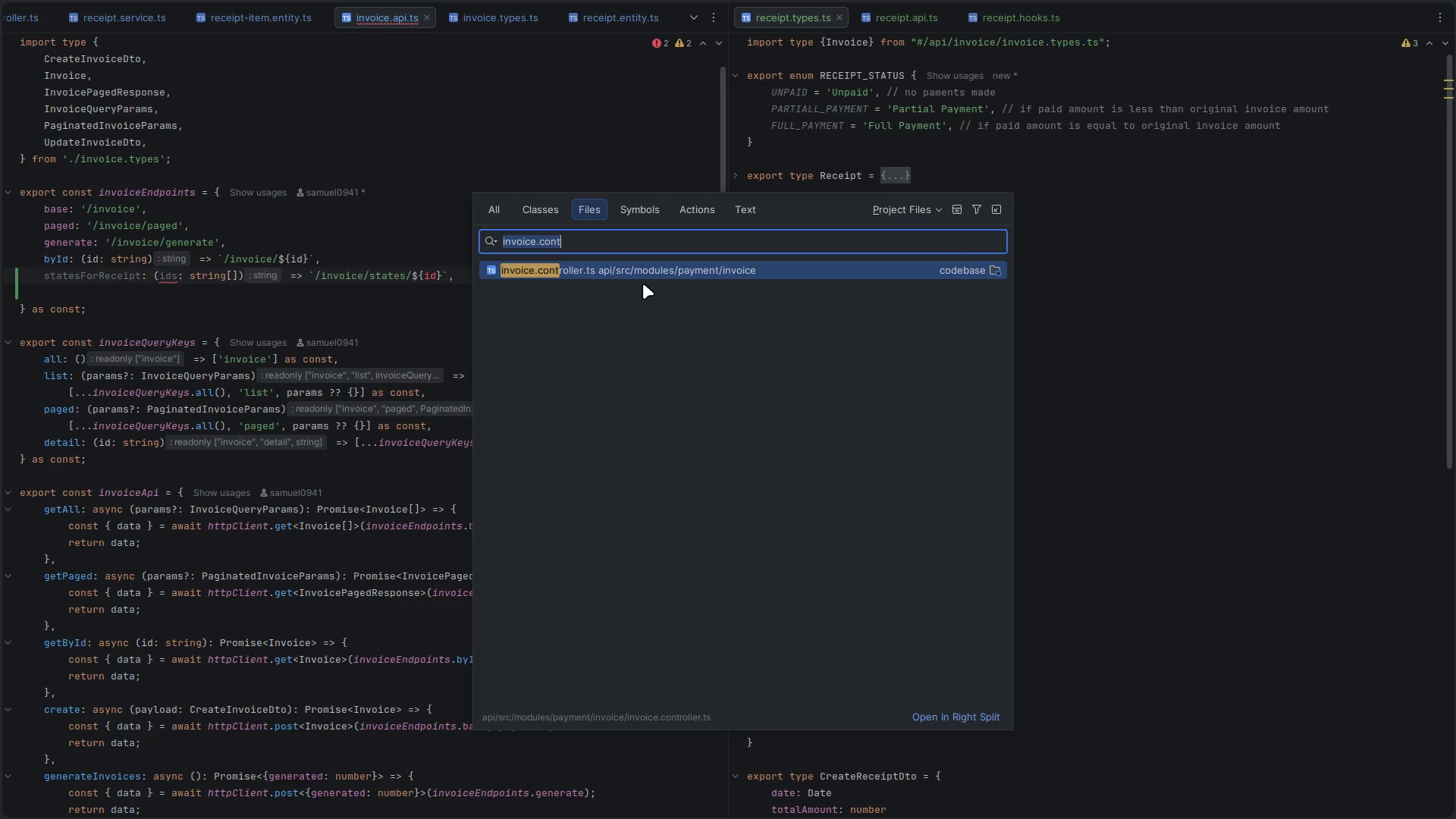 
key(Enter)
 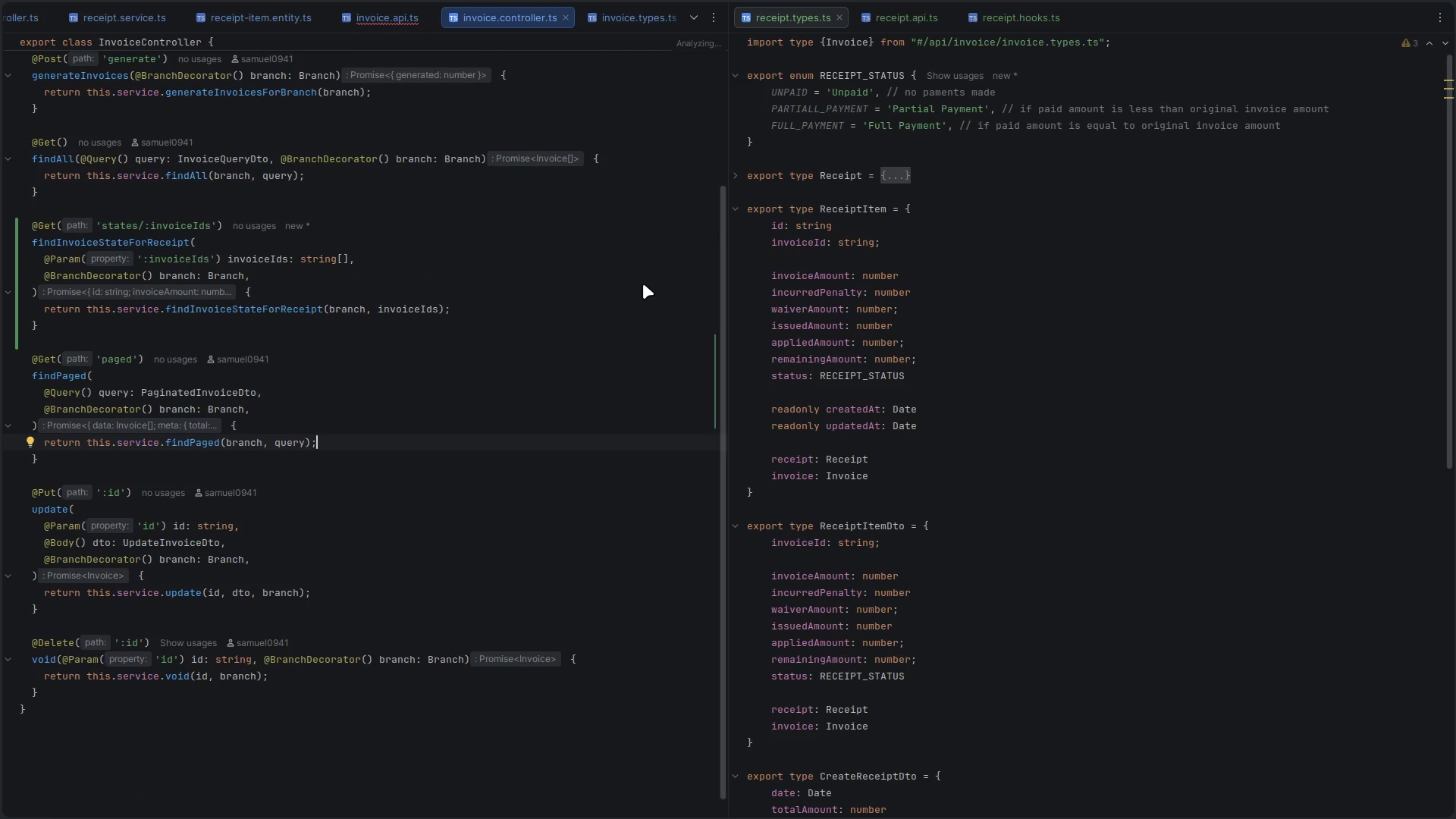 
key(Control+W)
 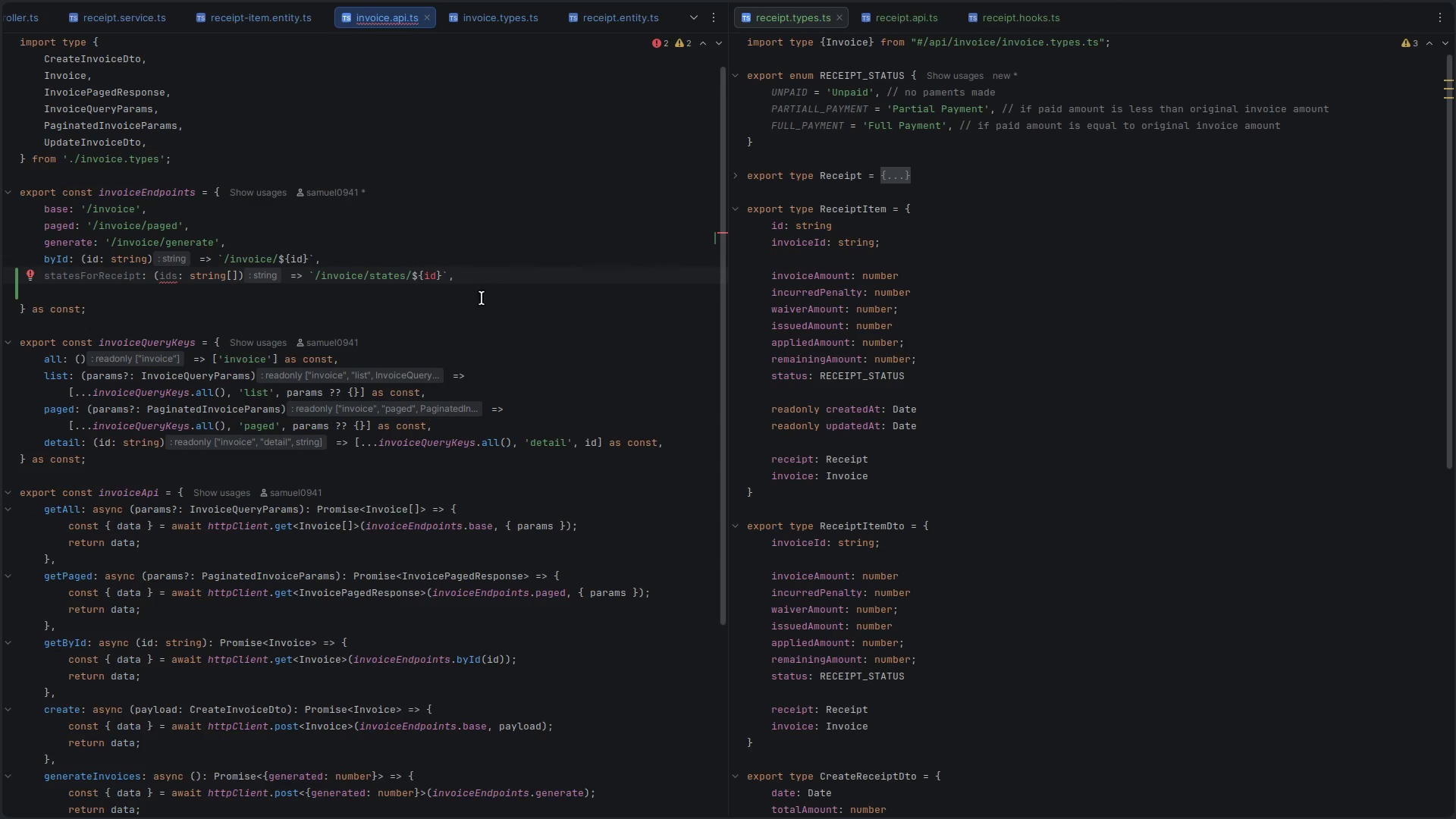 
left_click([438, 271])
 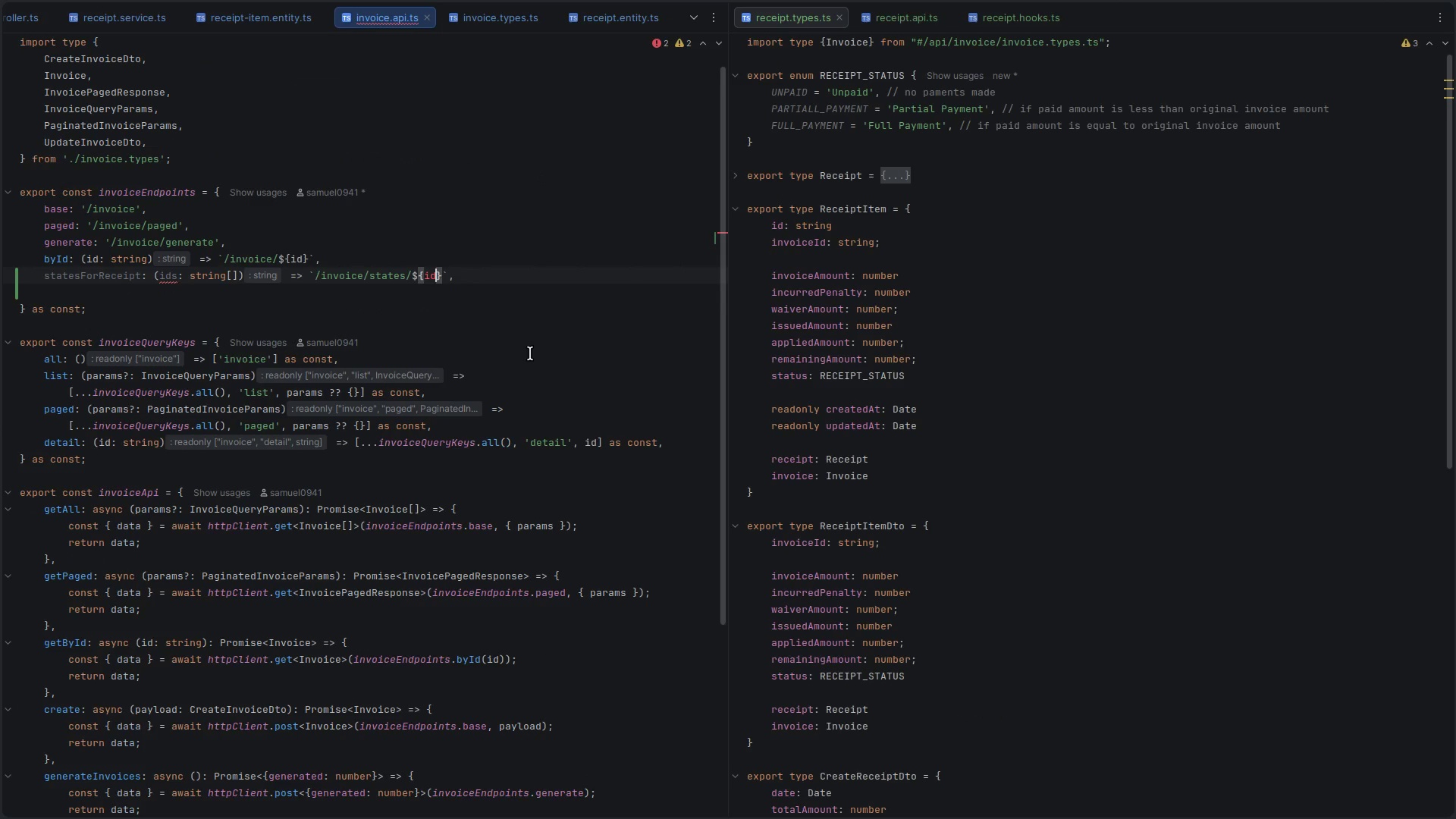 
key(S)
 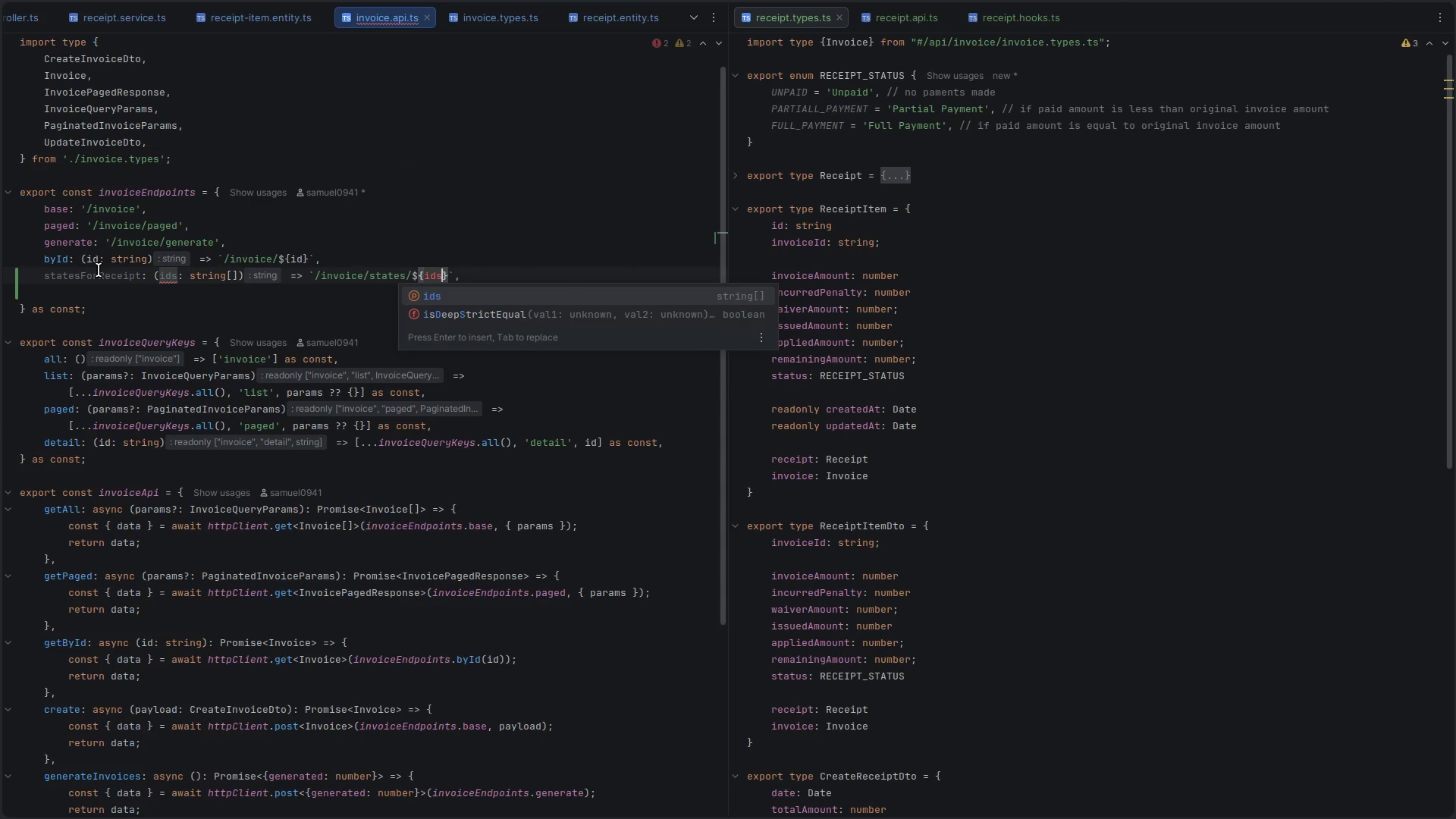 
key(Control+ControlLeft)
 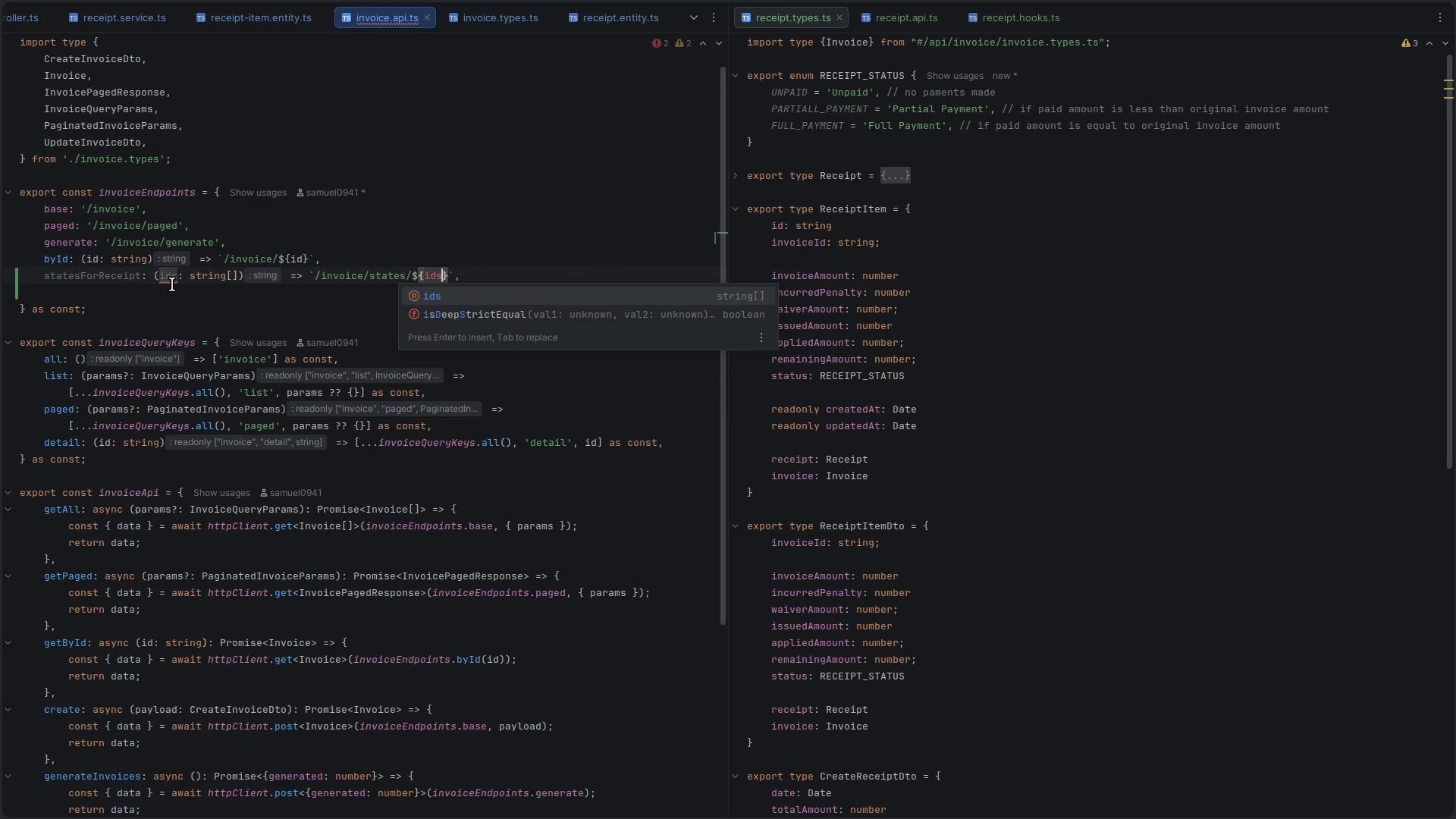 
left_click([174, 288])
 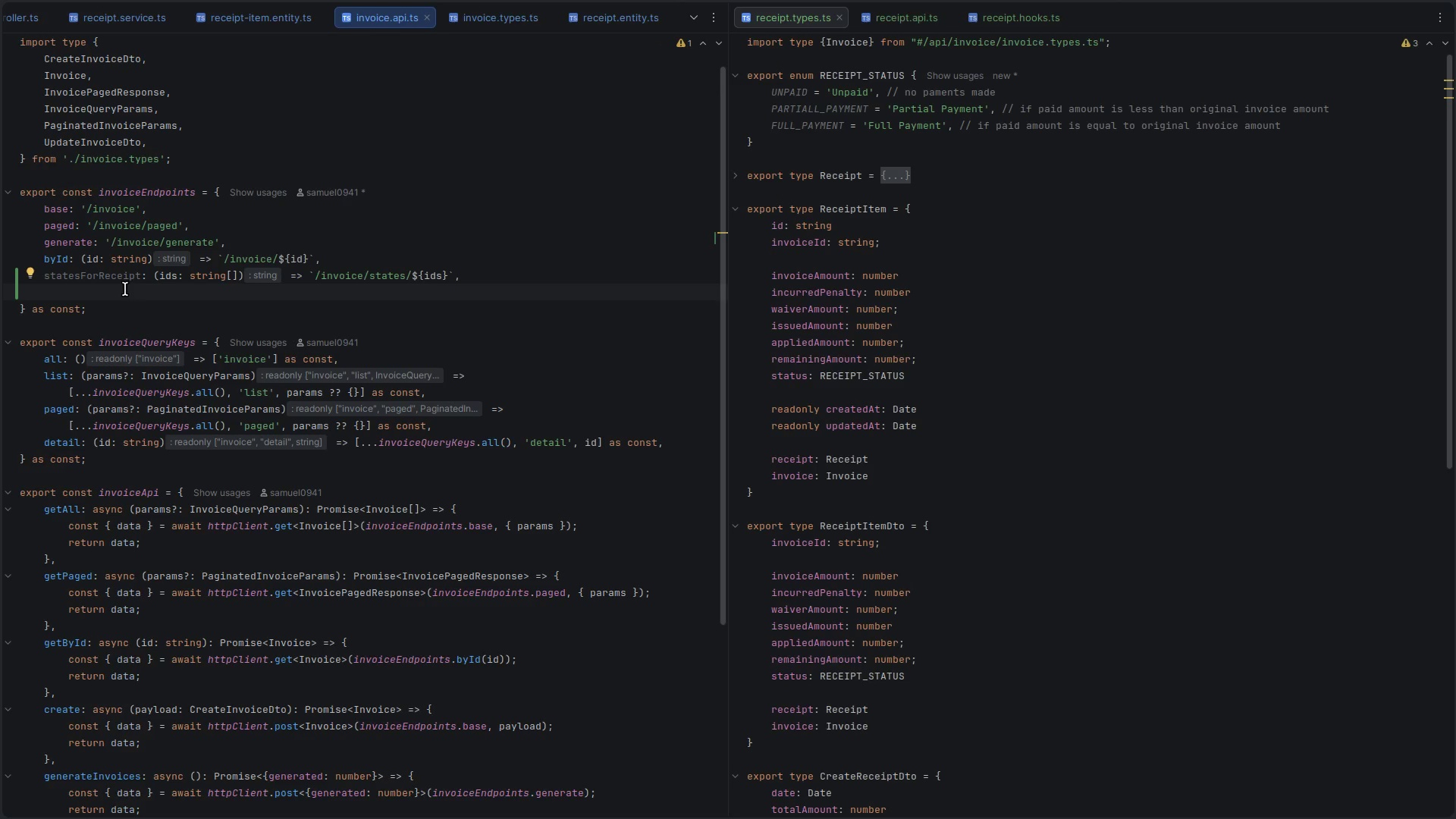 
double_click([122, 275])
 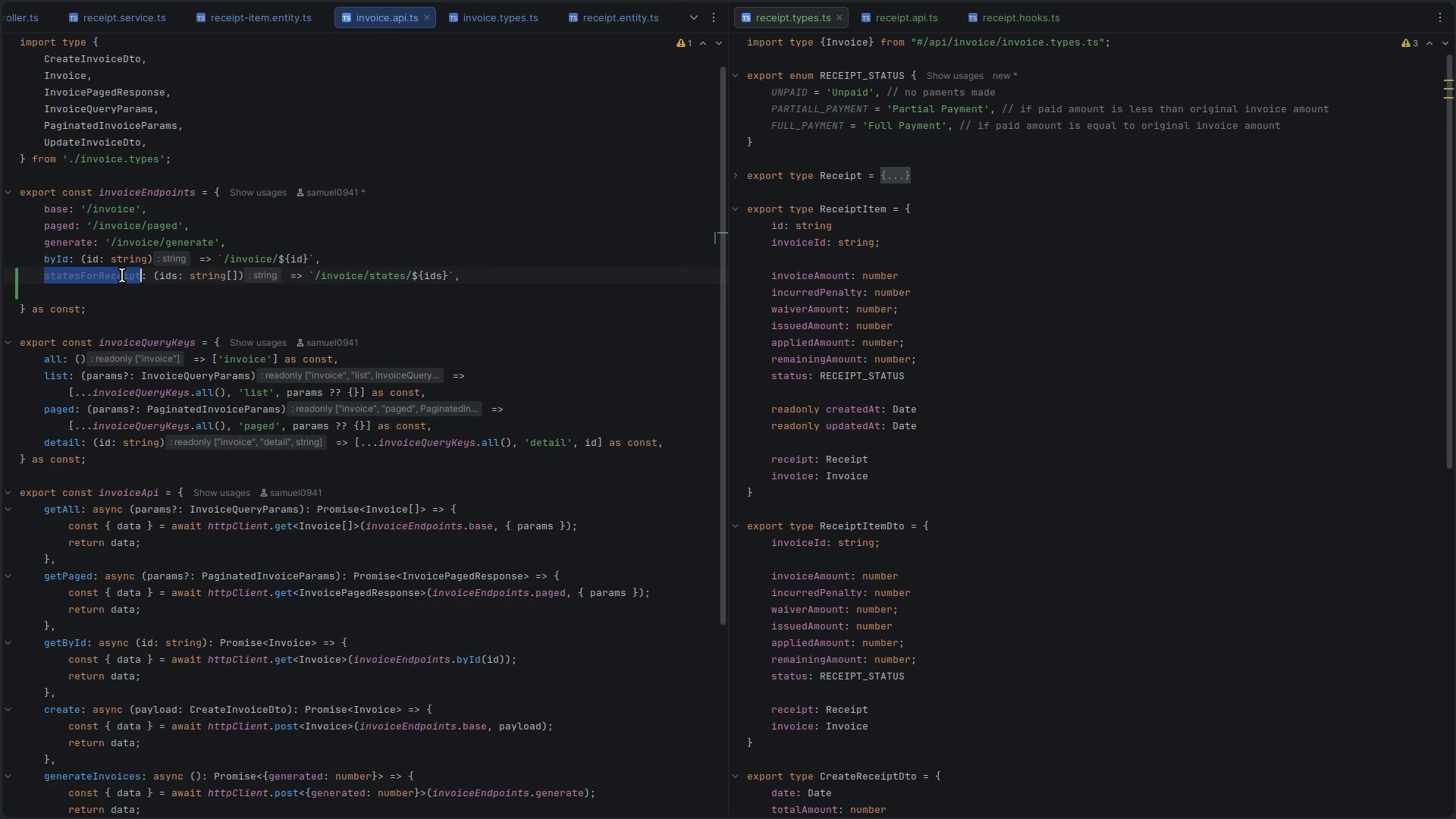 
key(Control+ControlLeft)
 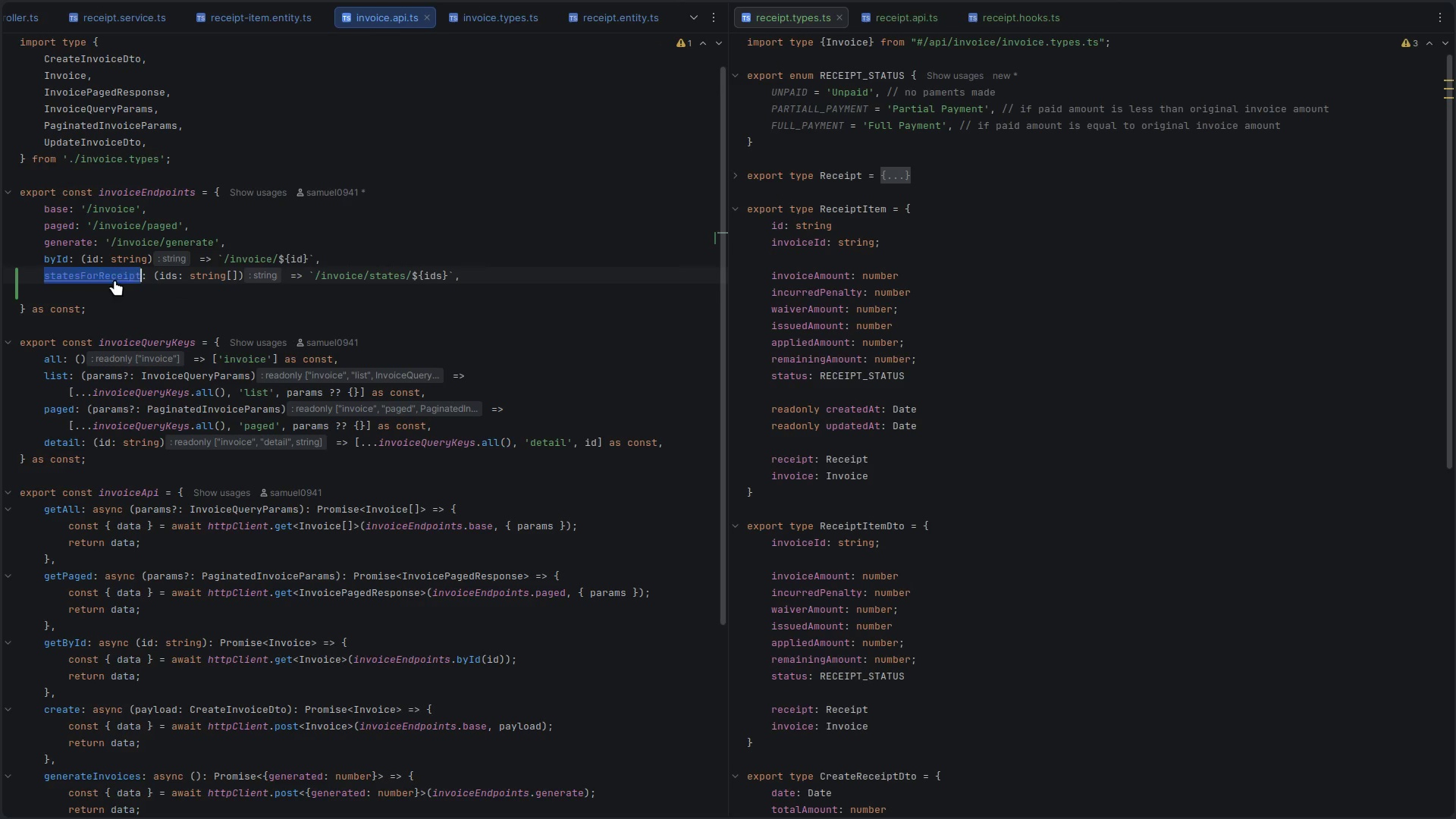 
key(Control+C)
 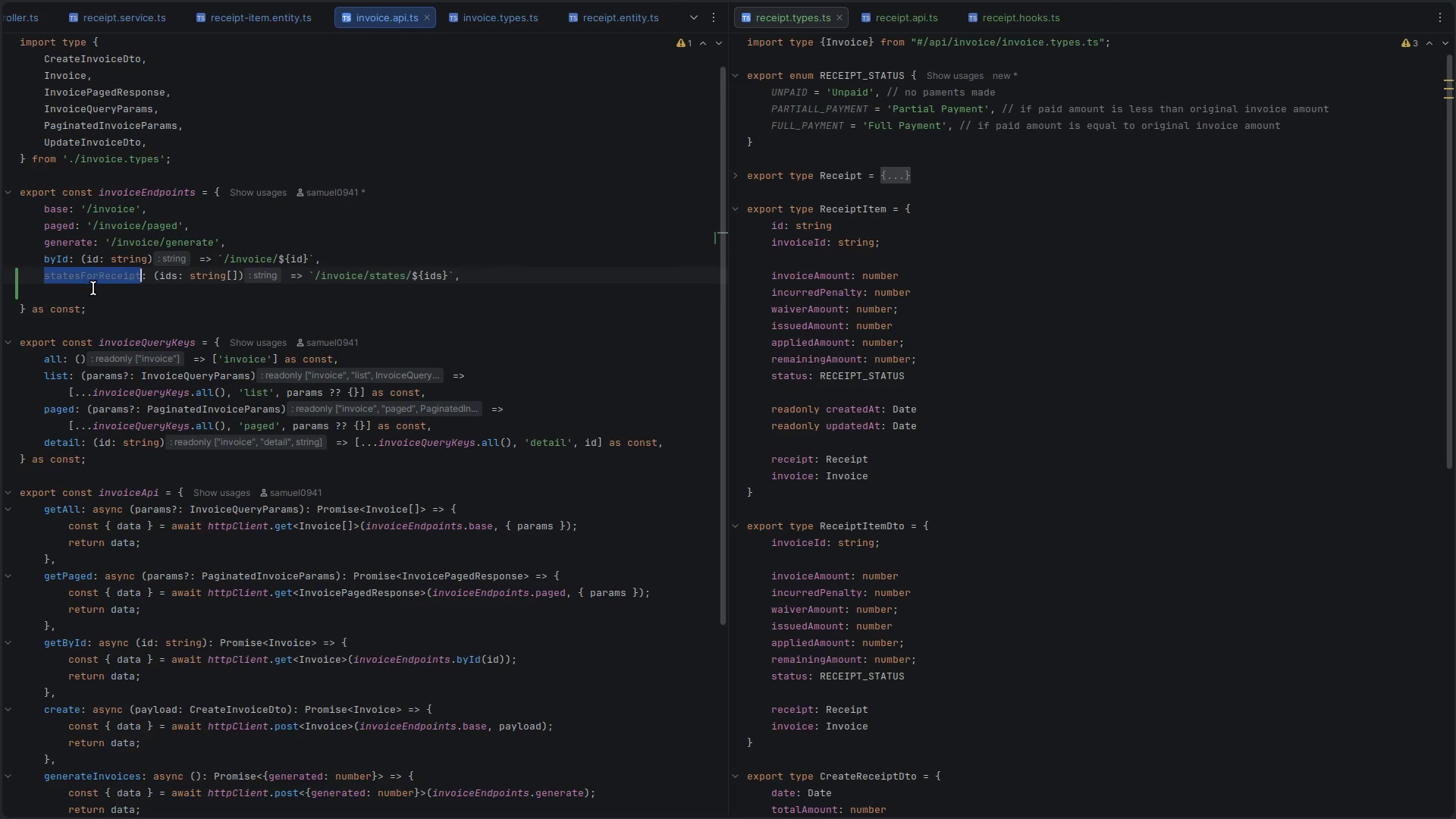 
left_click([93, 288])
 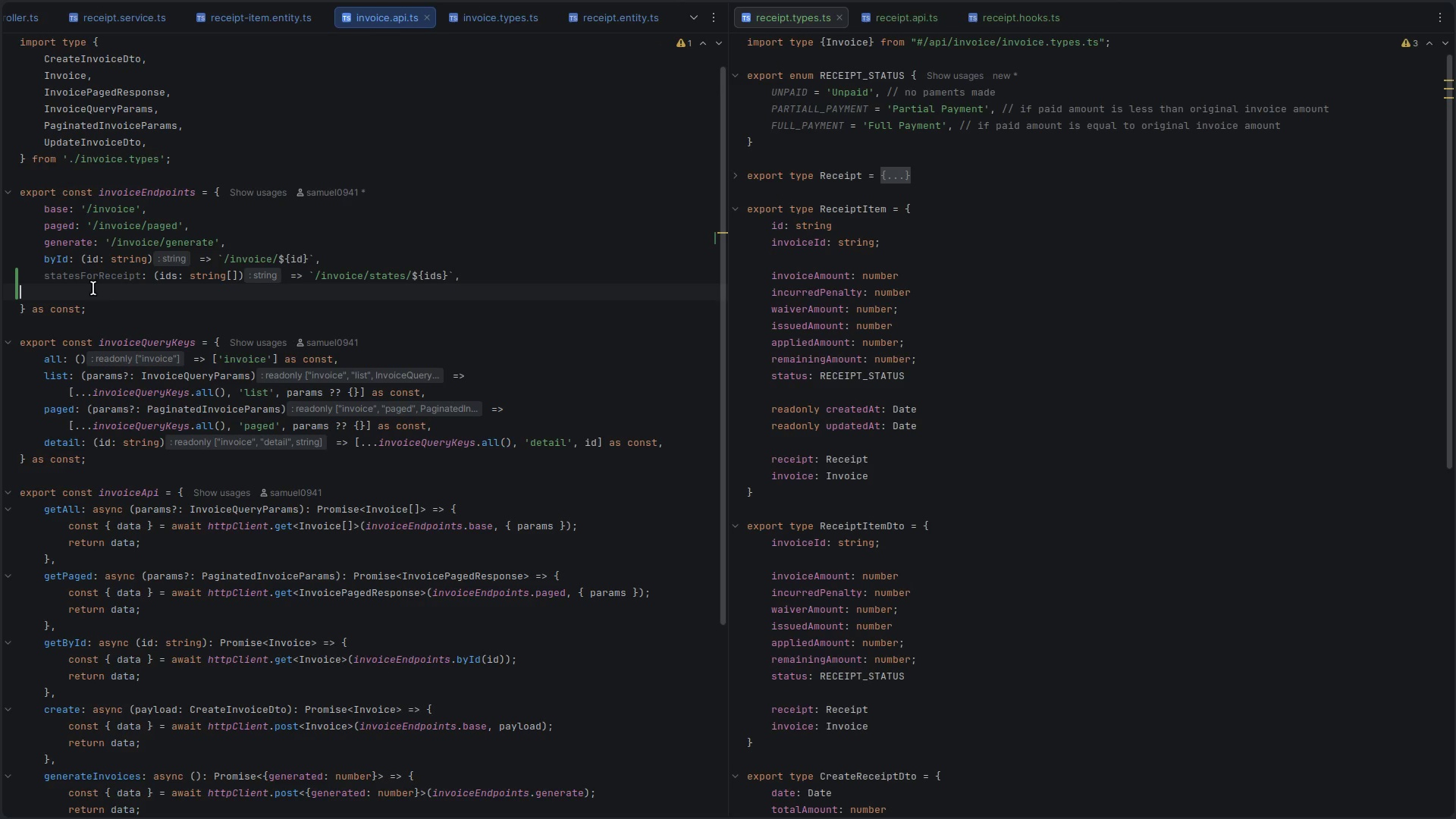 
key(Backspace)
 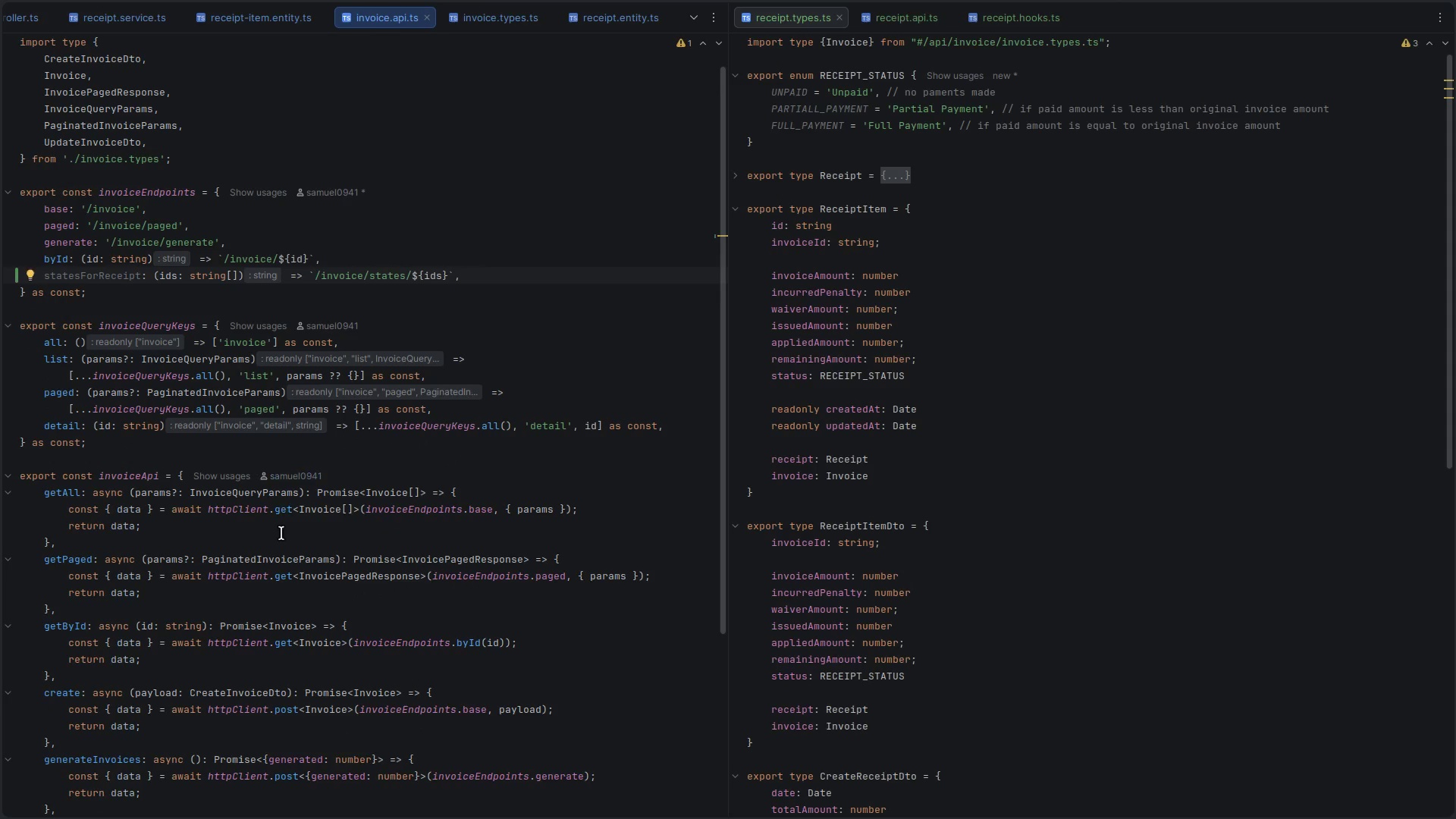 
scroll: coordinate [274, 542], scroll_direction: down, amount: 8.0
 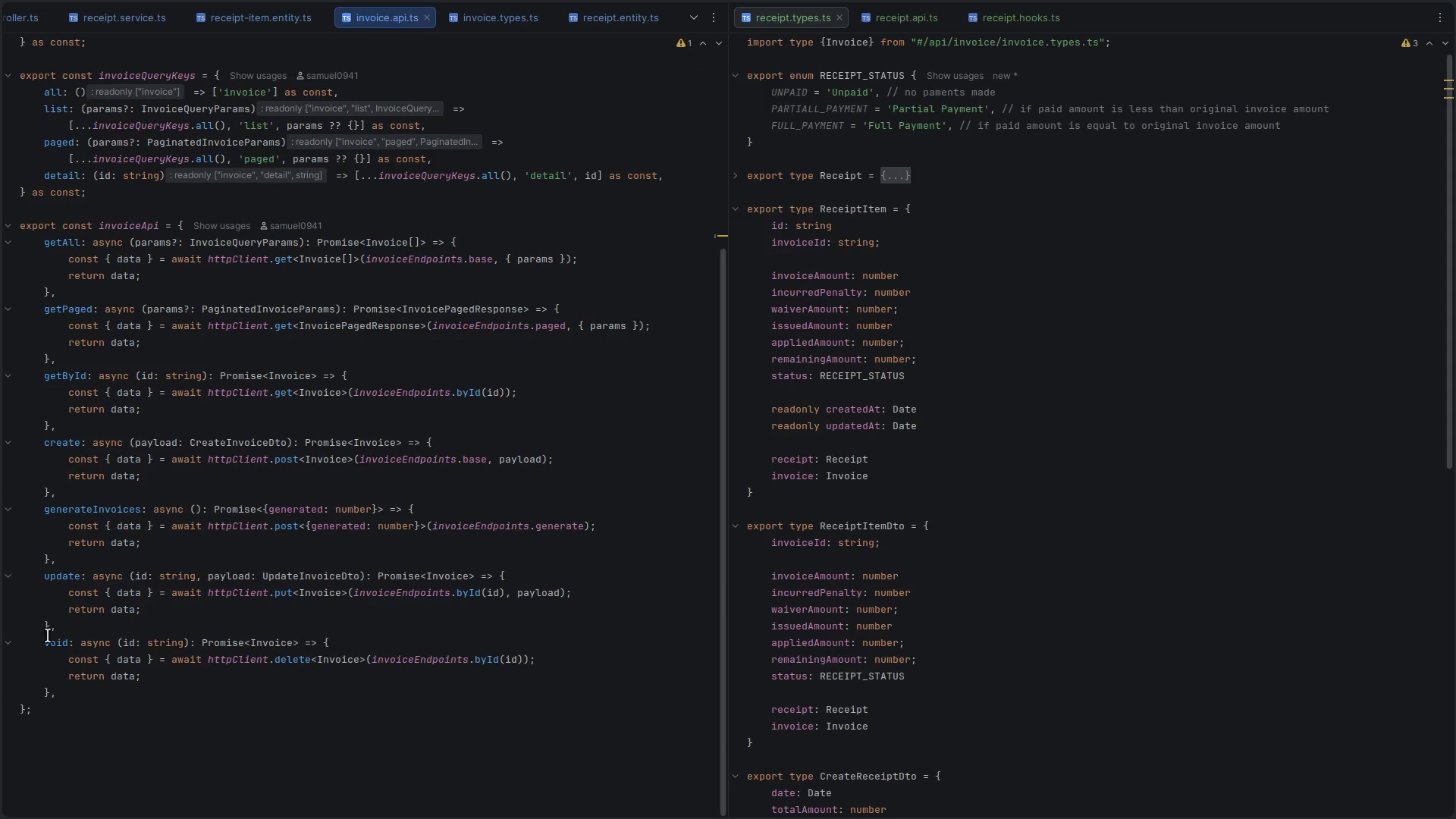 
left_click_drag(start_coordinate=[41, 647], to_coordinate=[74, 670])
 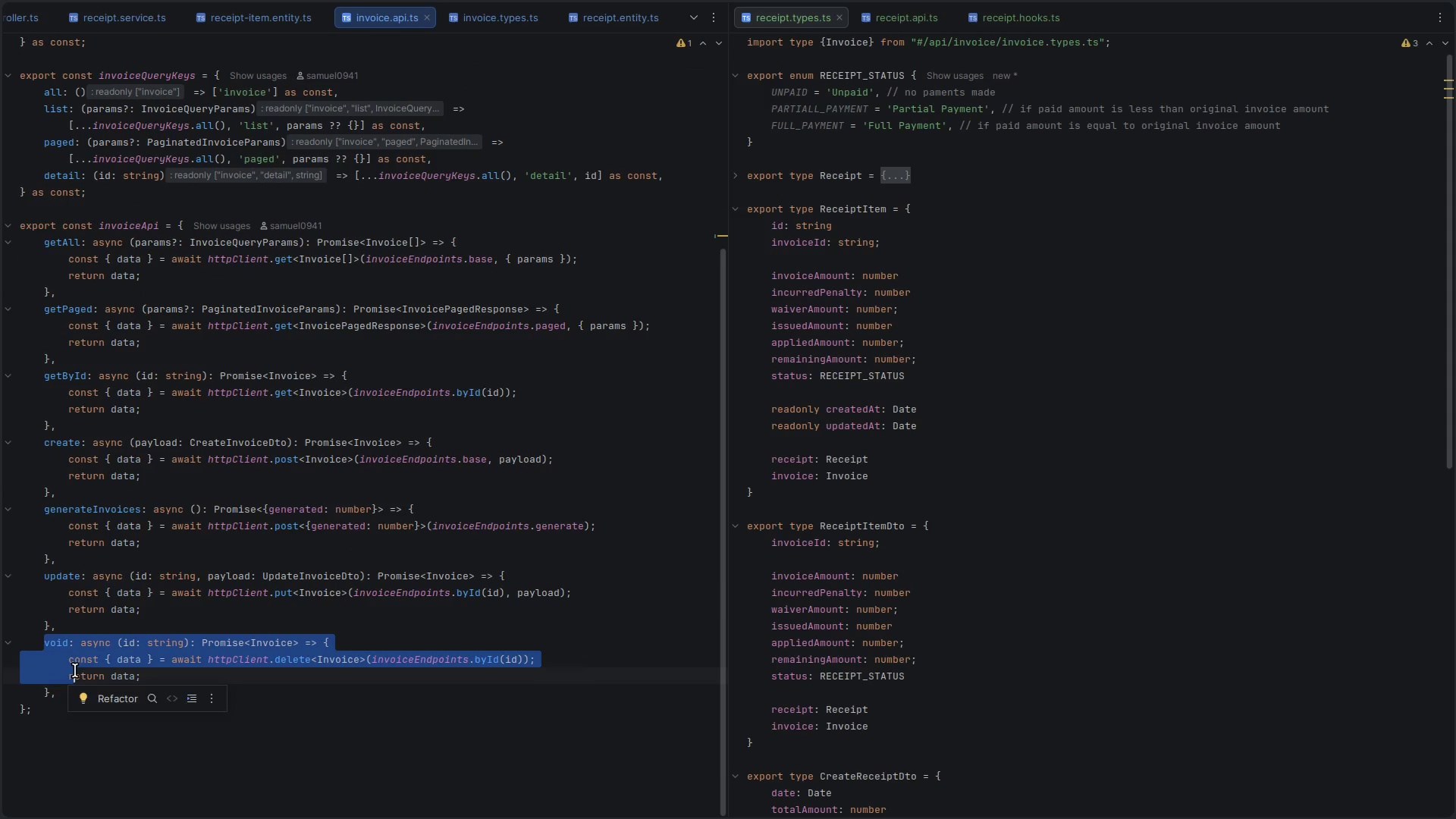 
left_click_drag(start_coordinate=[75, 671], to_coordinate=[80, 683])
 